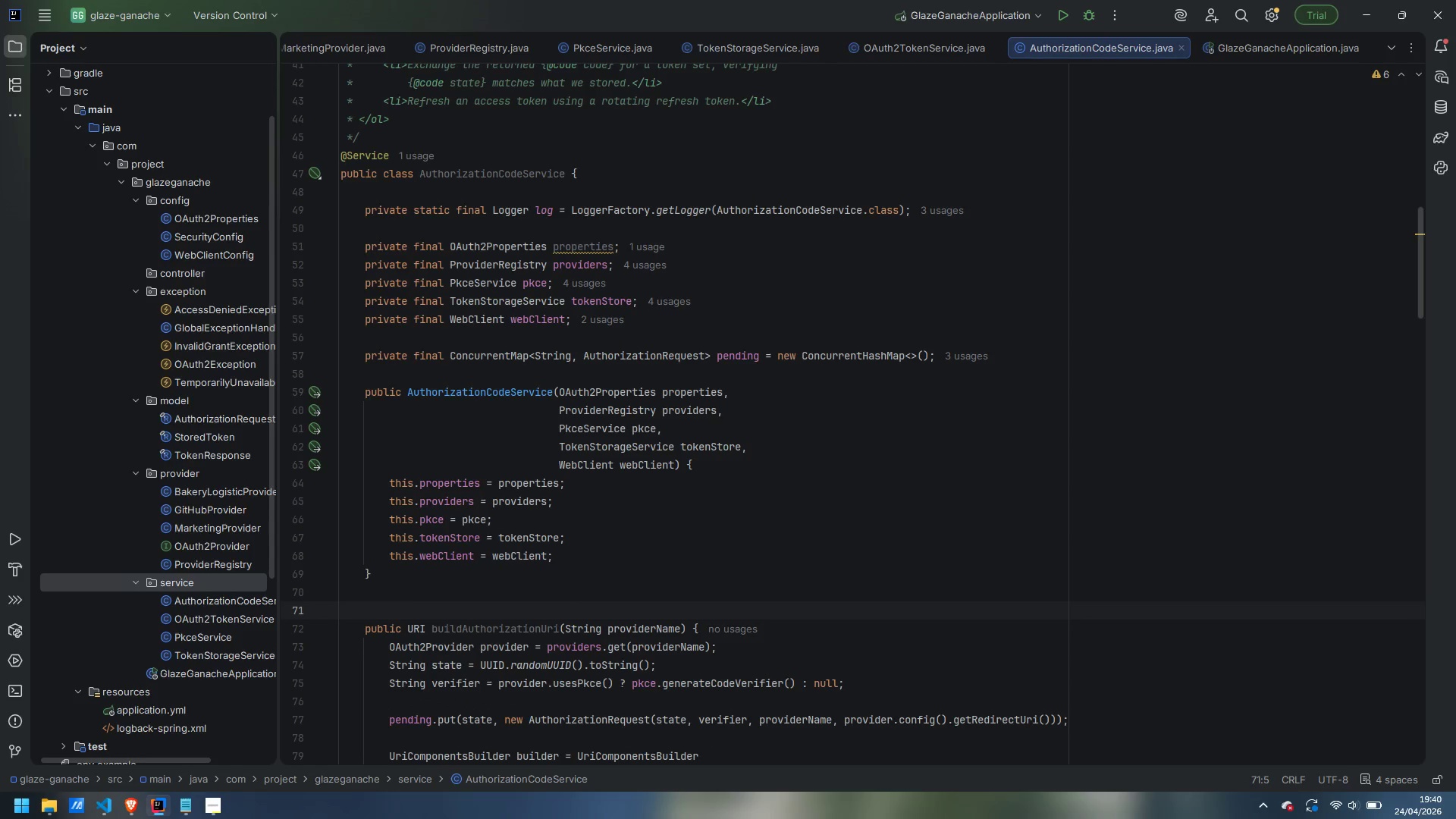 
left_click([491, 337])
 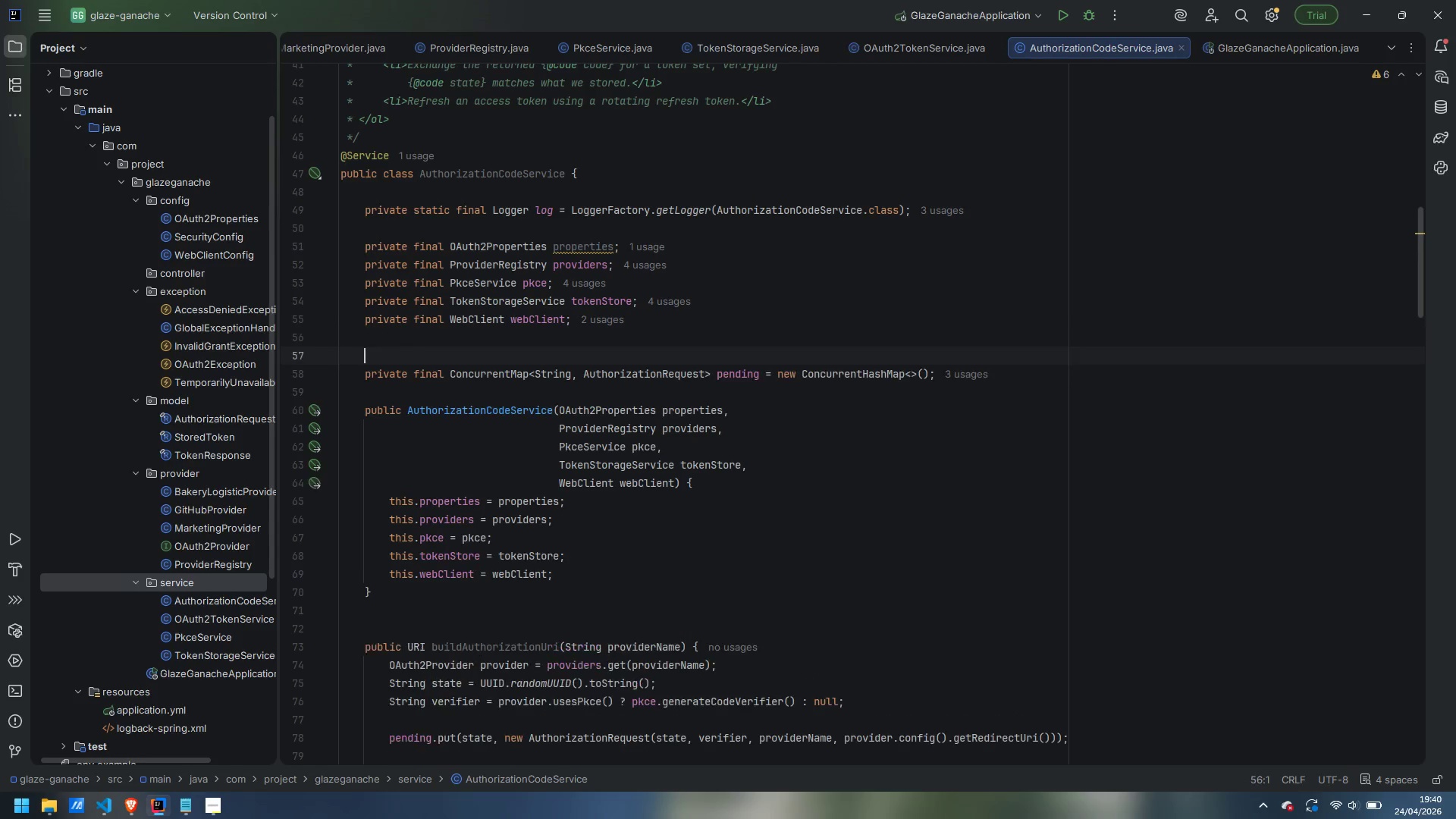 
key(Enter)
 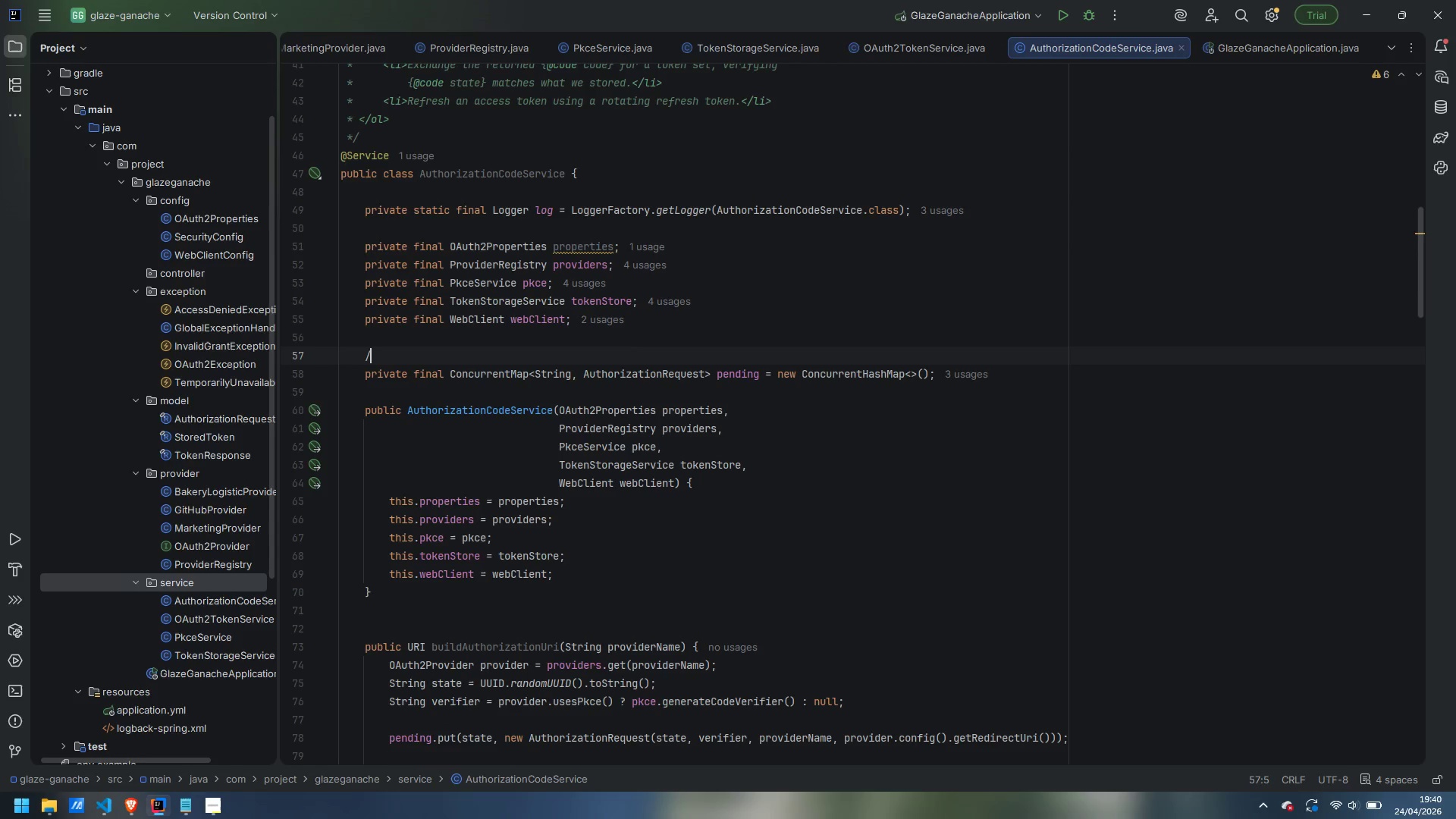 
type(/**)
 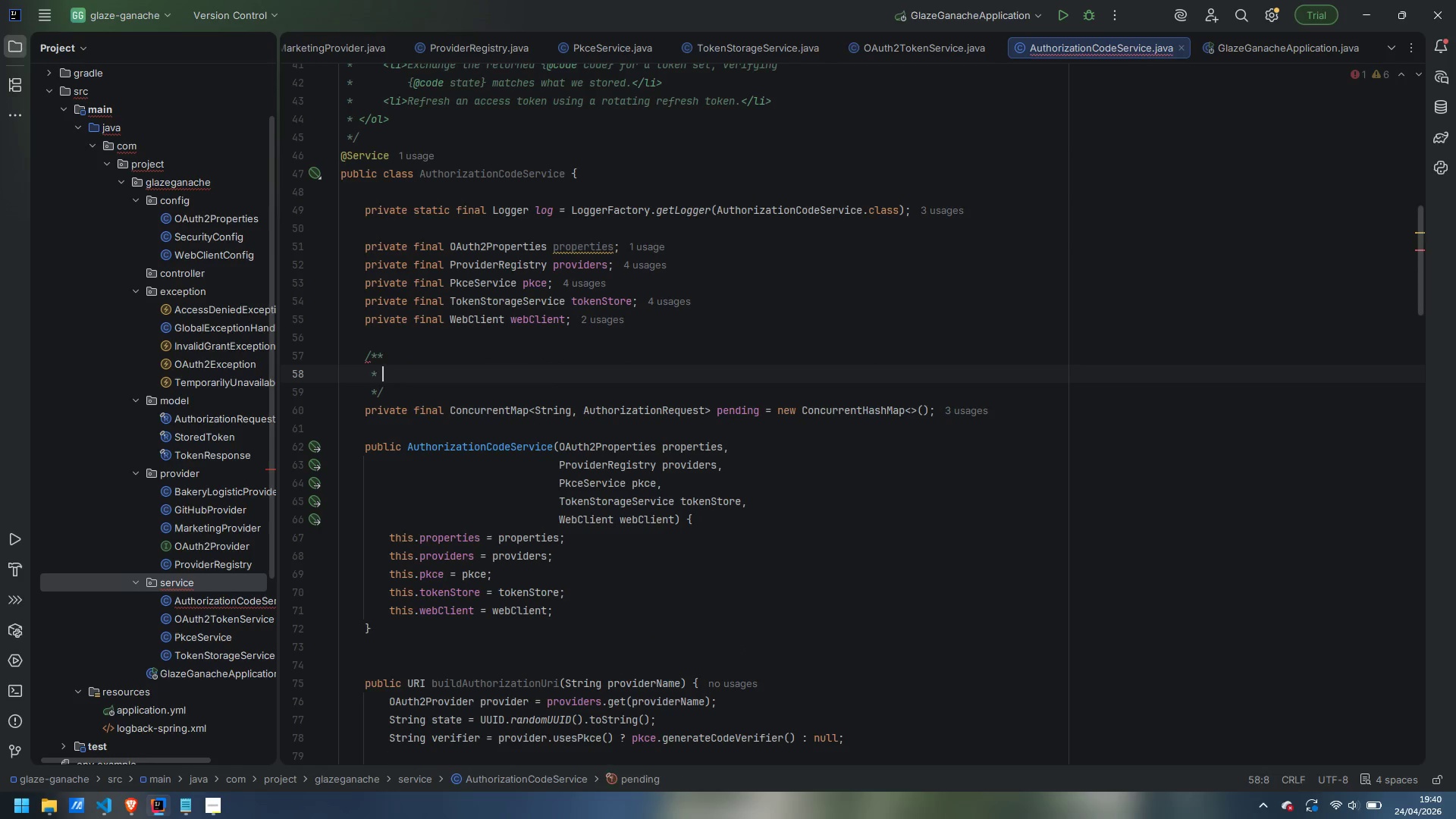 
 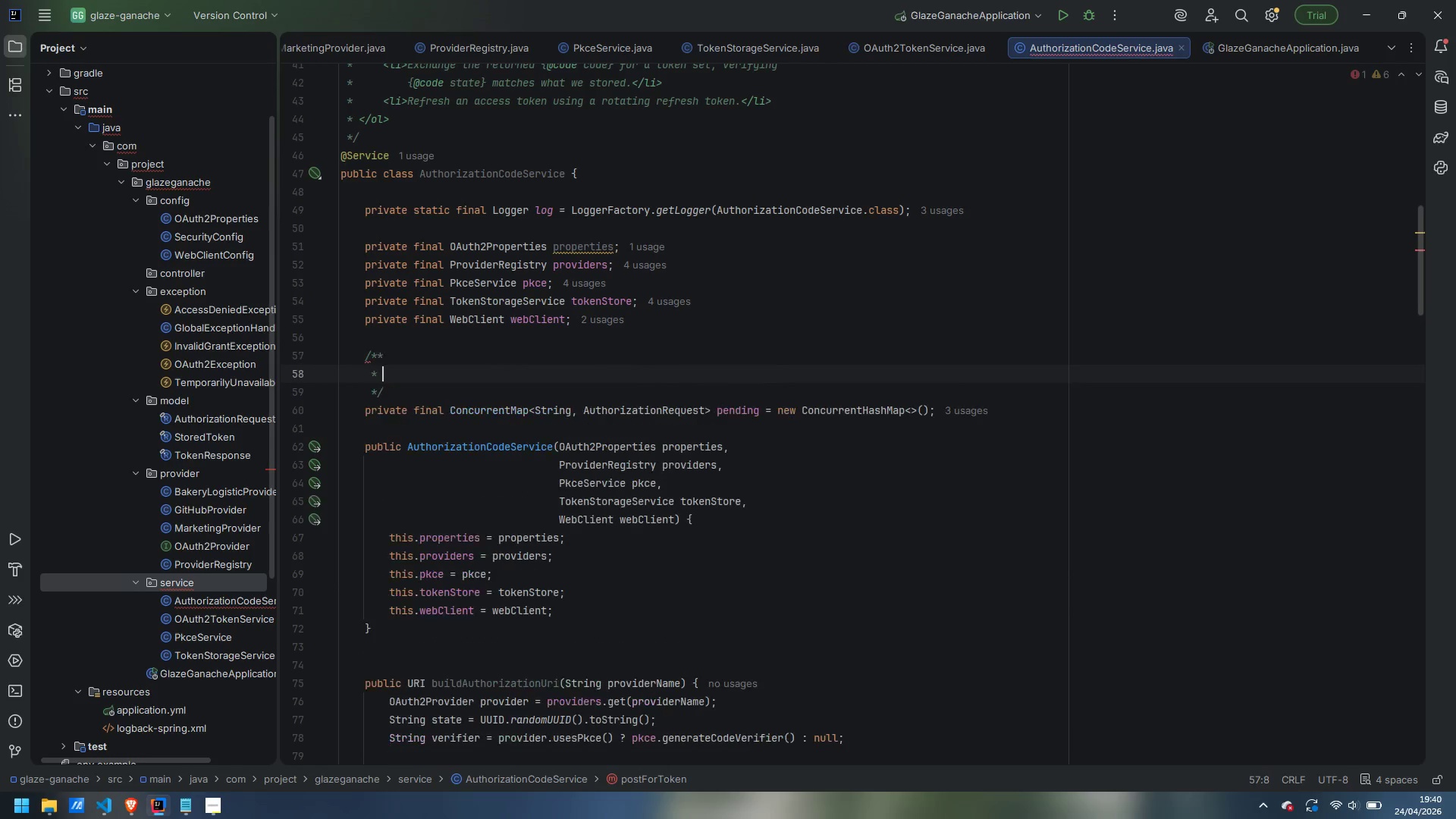 
key(Enter)
 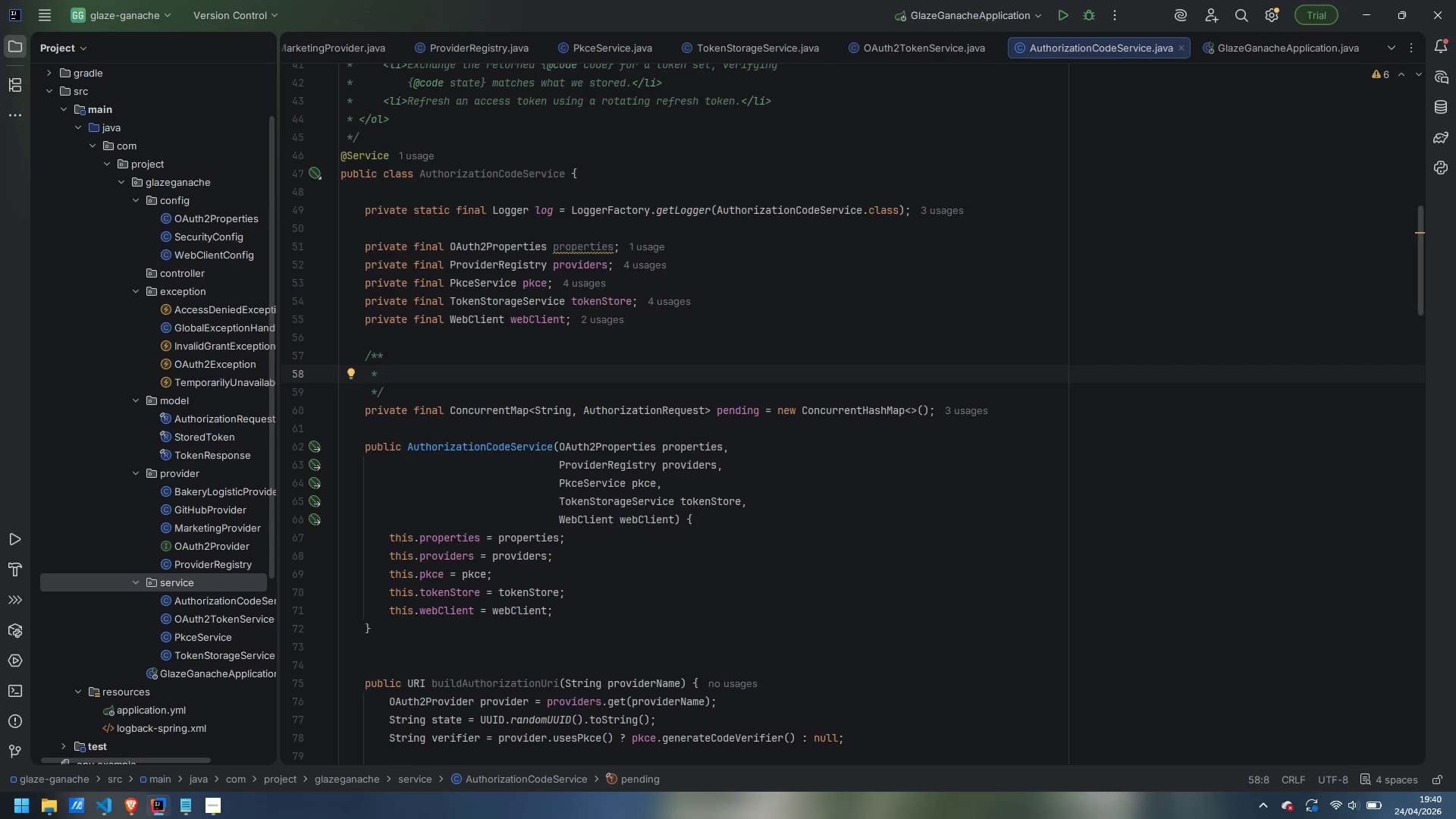 
wait(24.94)
 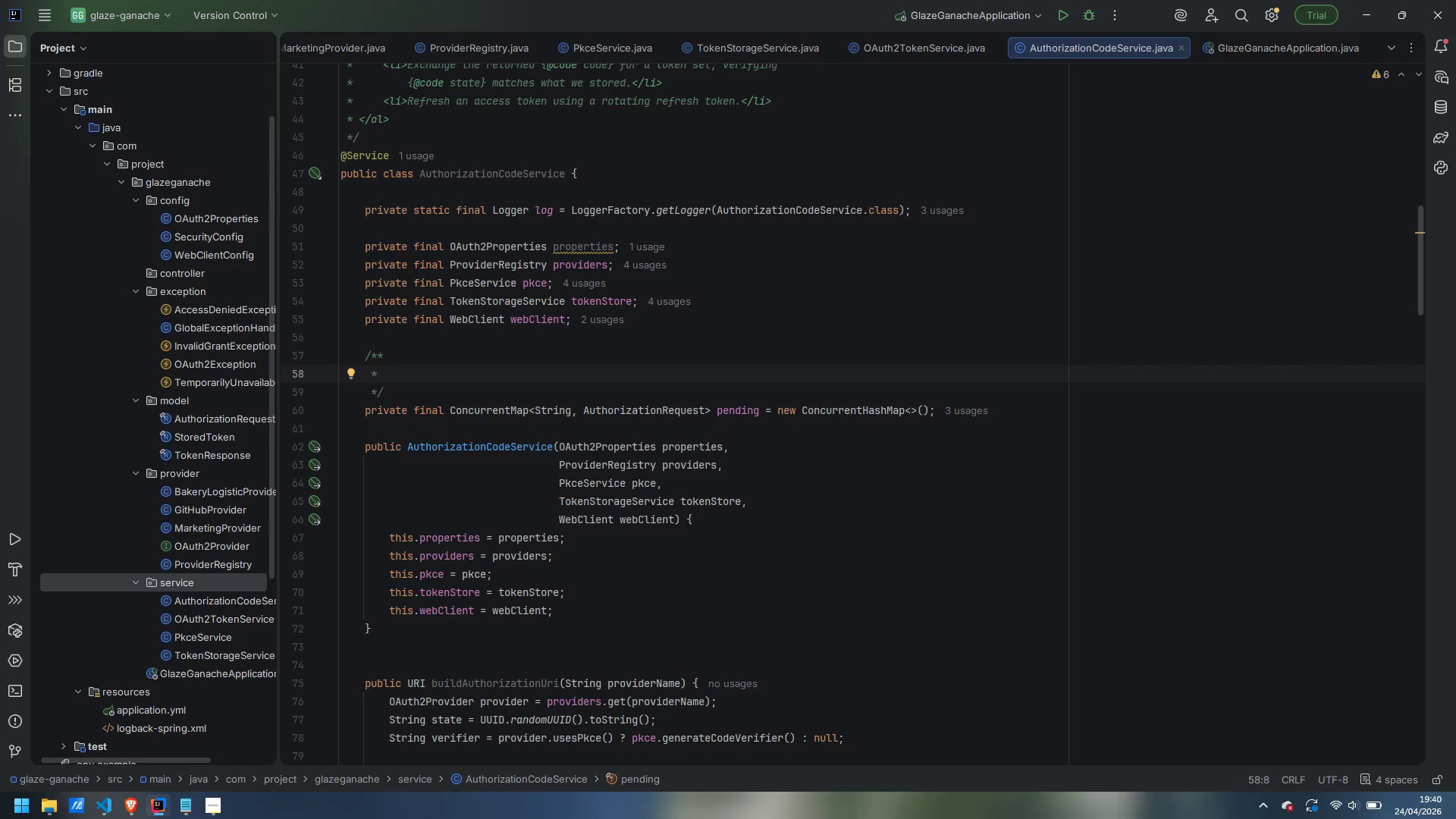 
type(In-)
 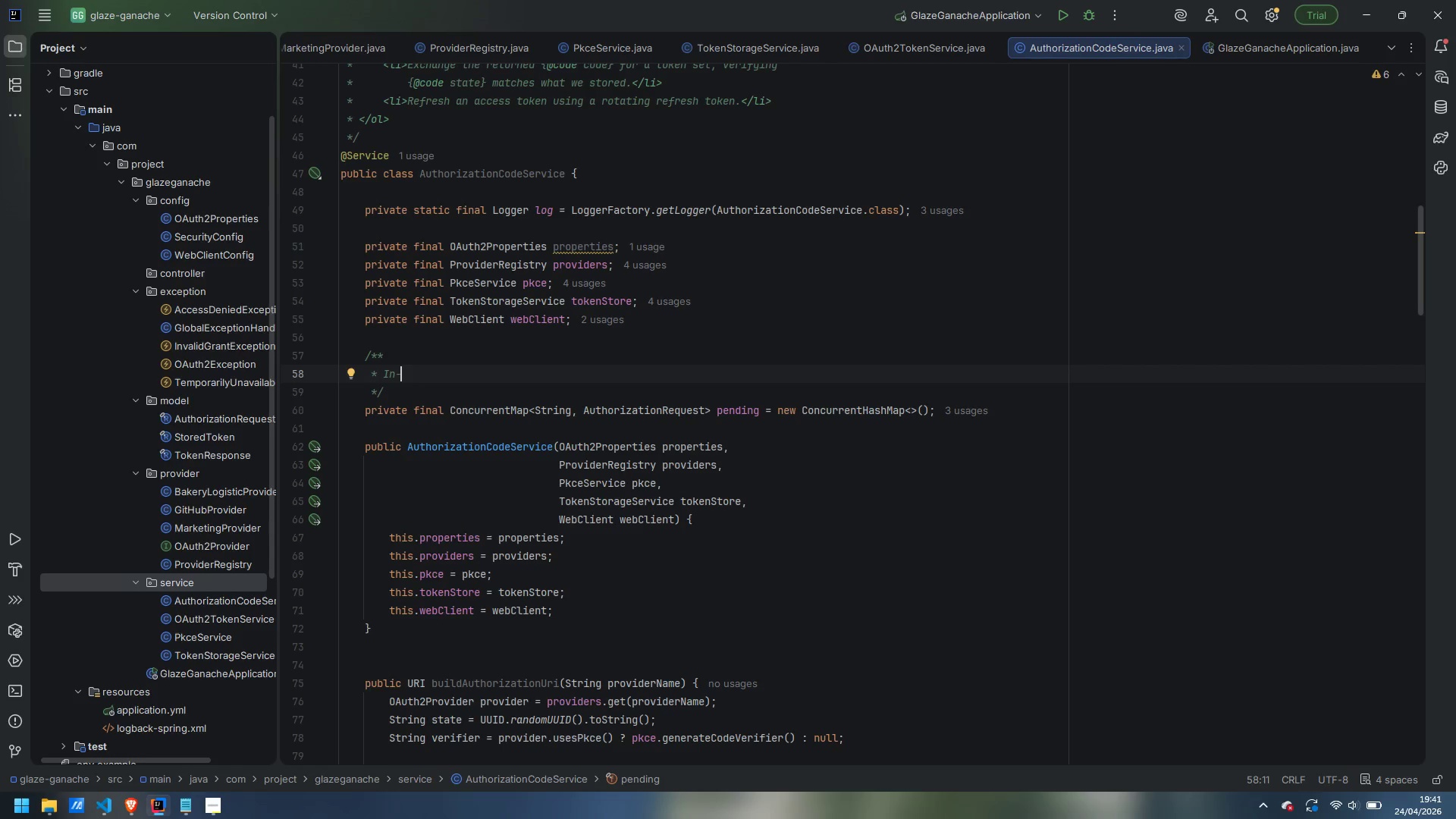 
type(flight authorization requests keyed by @code )
 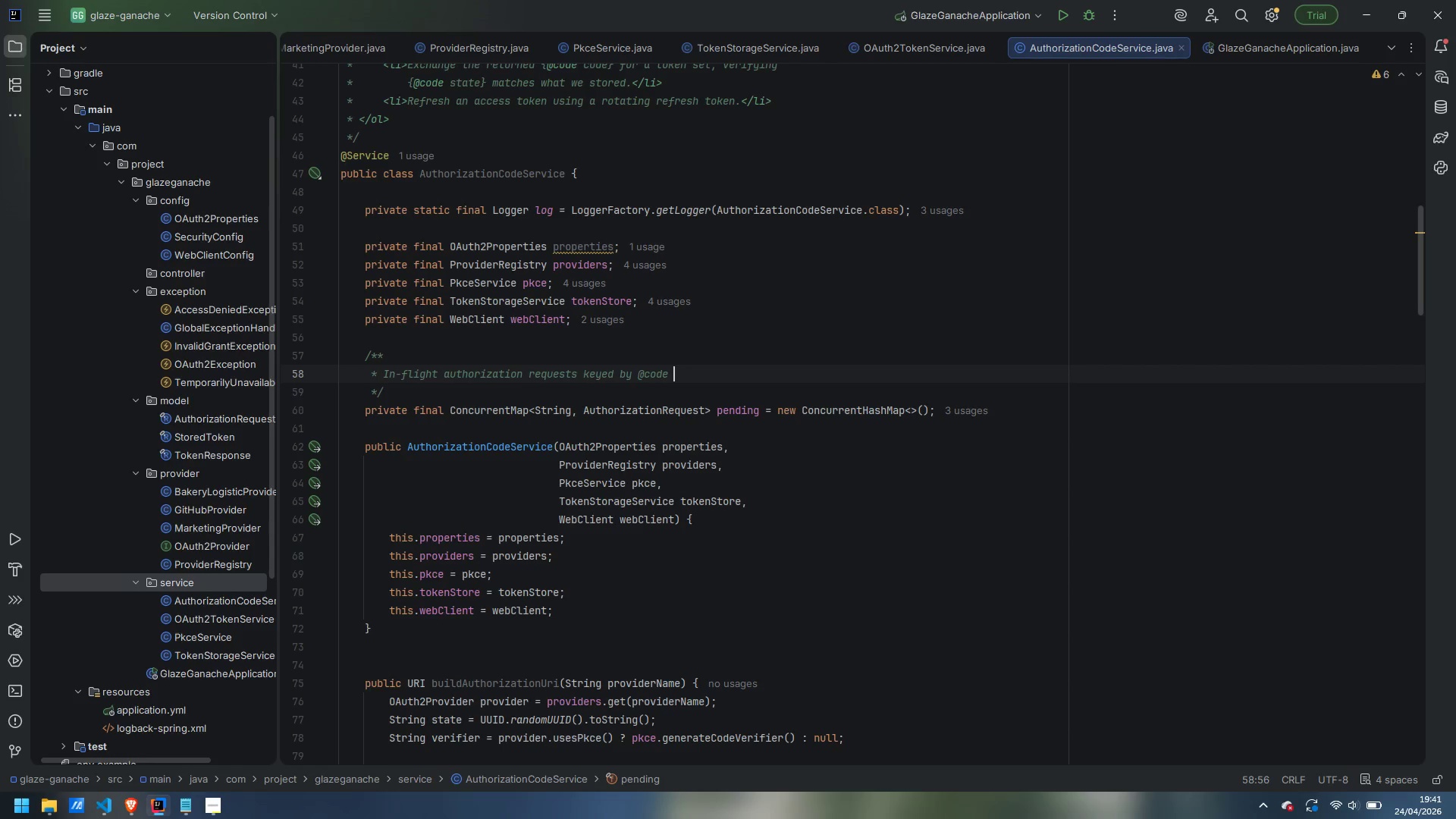 
key(Control+ArrowLeft)
 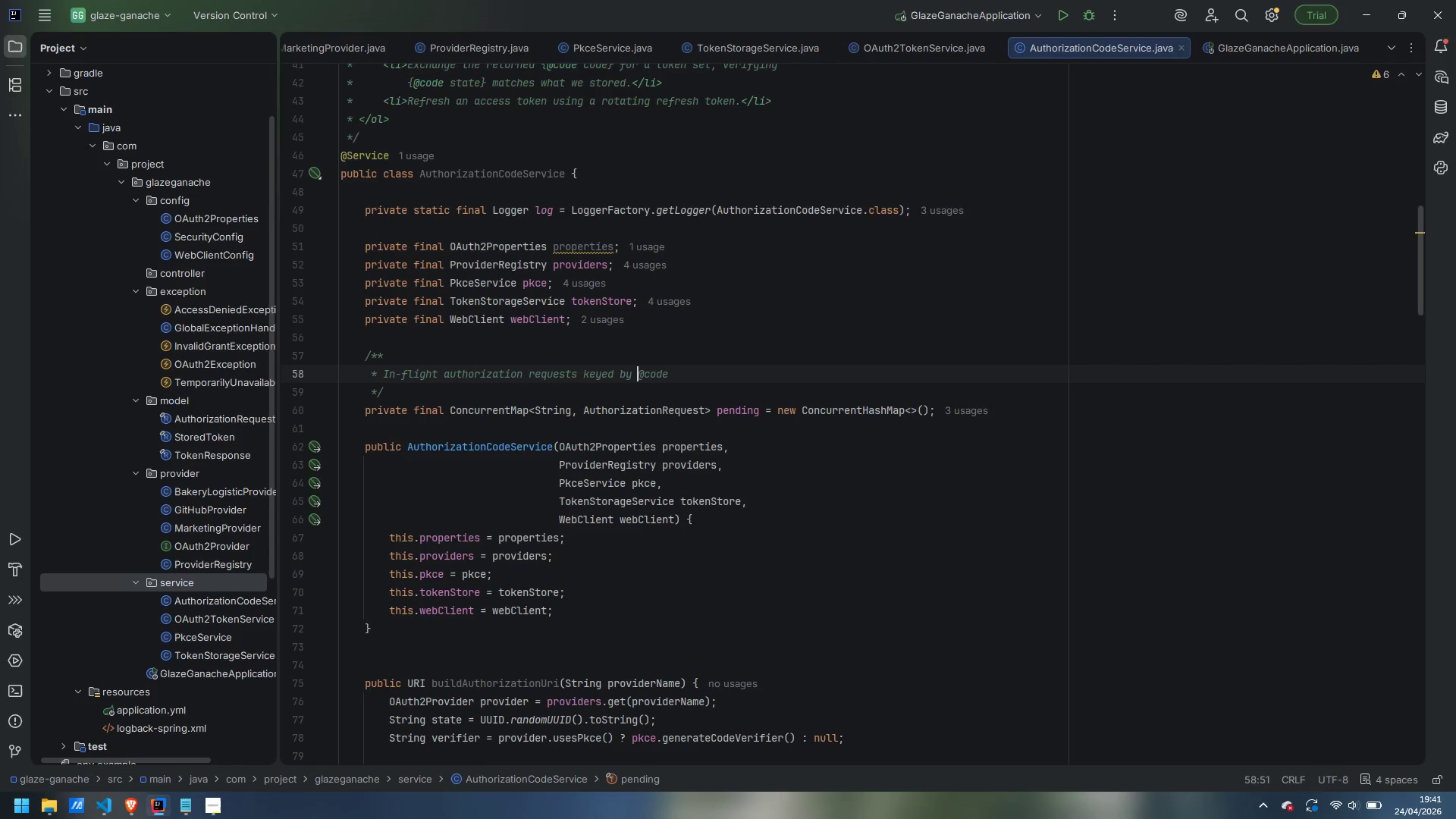 
key(ArrowLeft)
 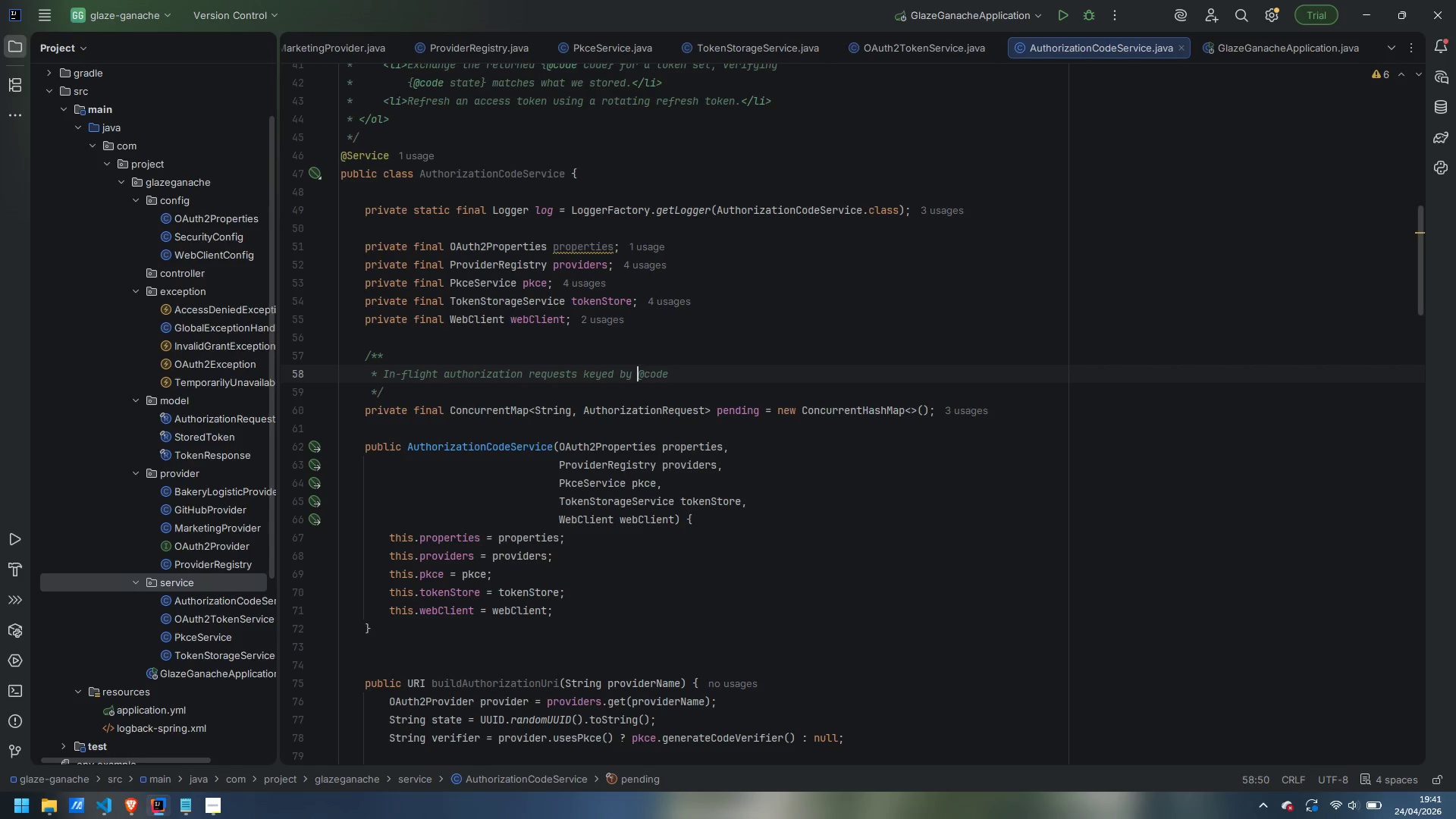 
key(Shift+BracketLeft)
 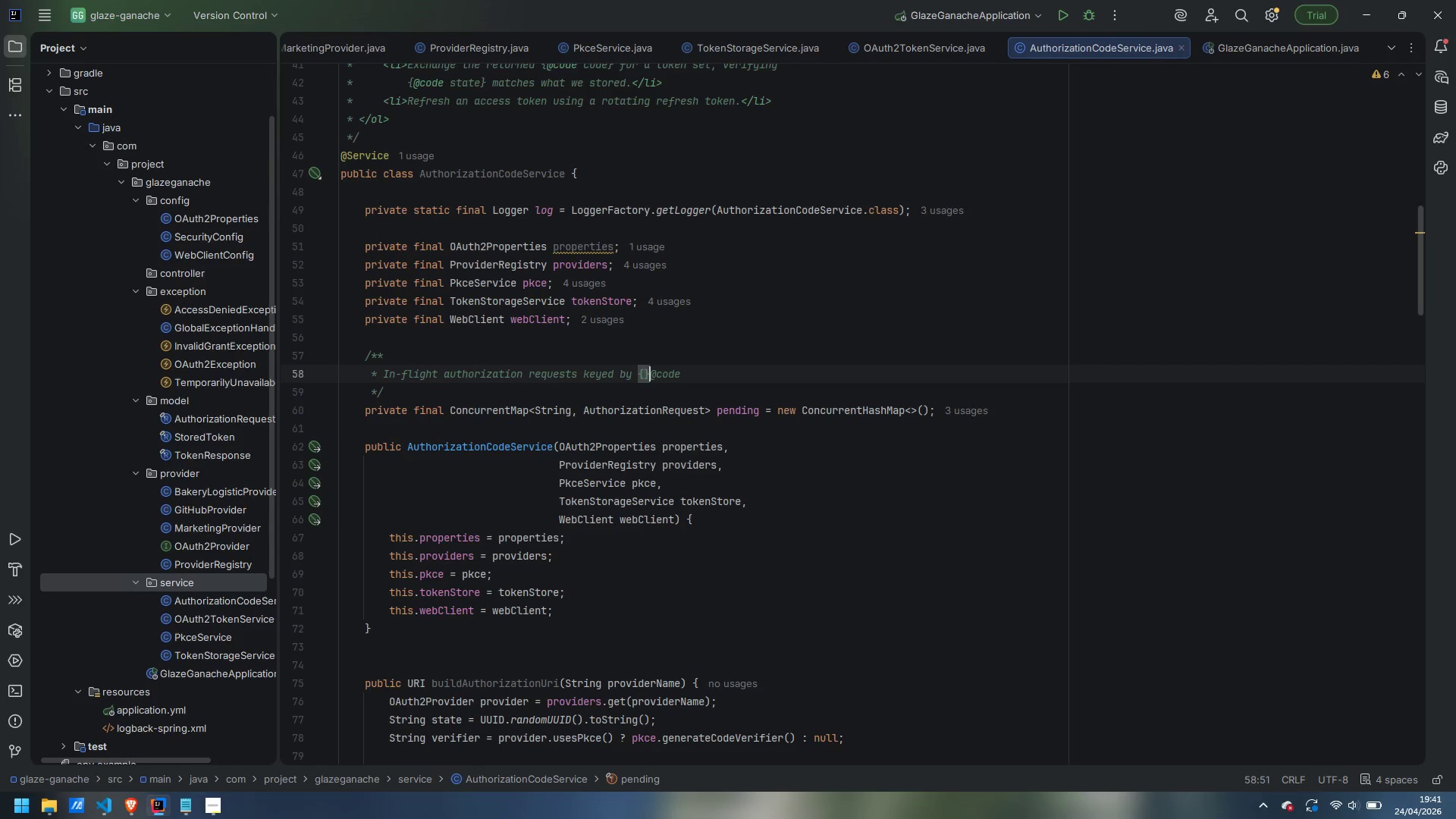 
key(Control+ArrowRight)
 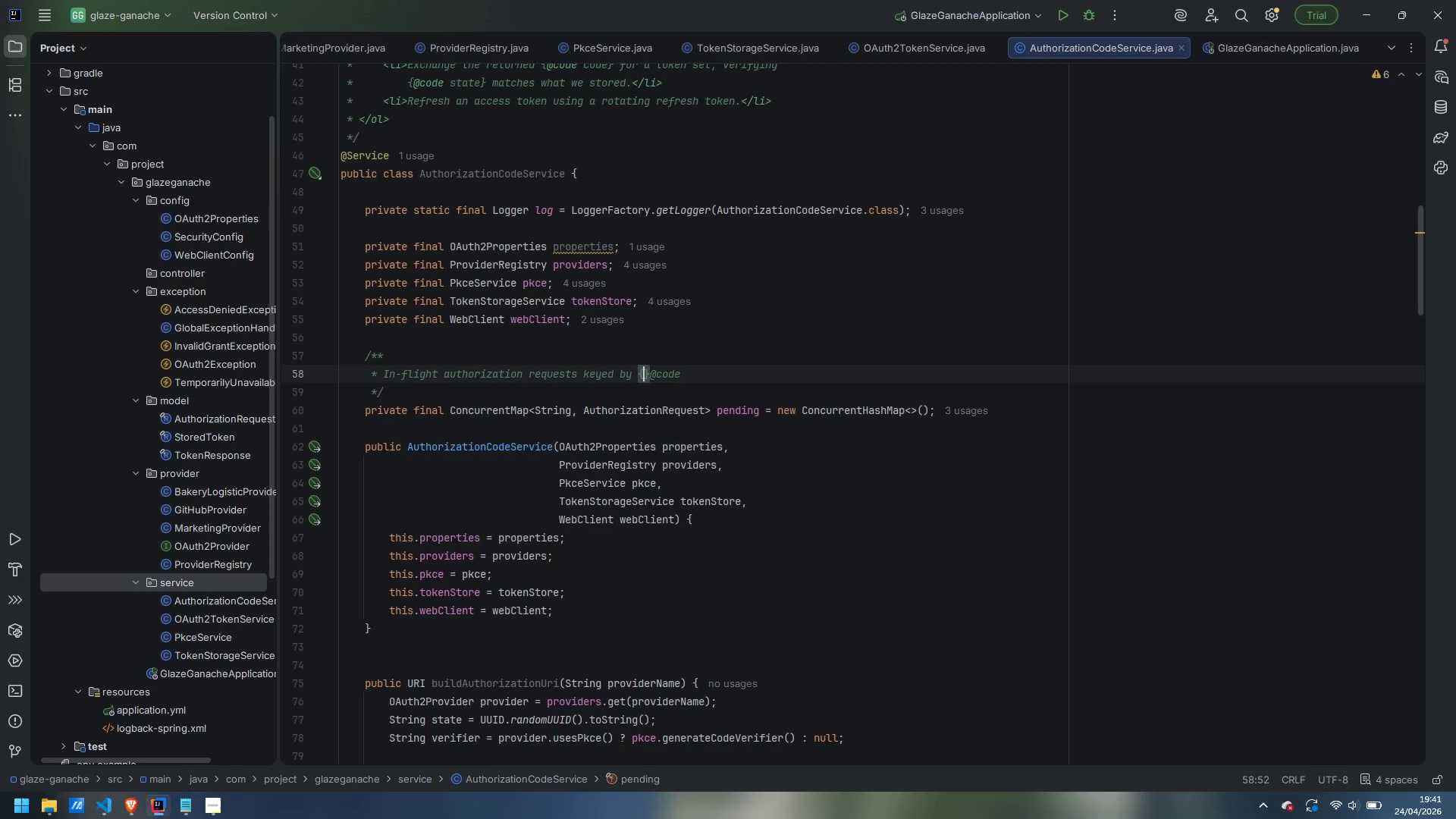 
key(ArrowLeft)
 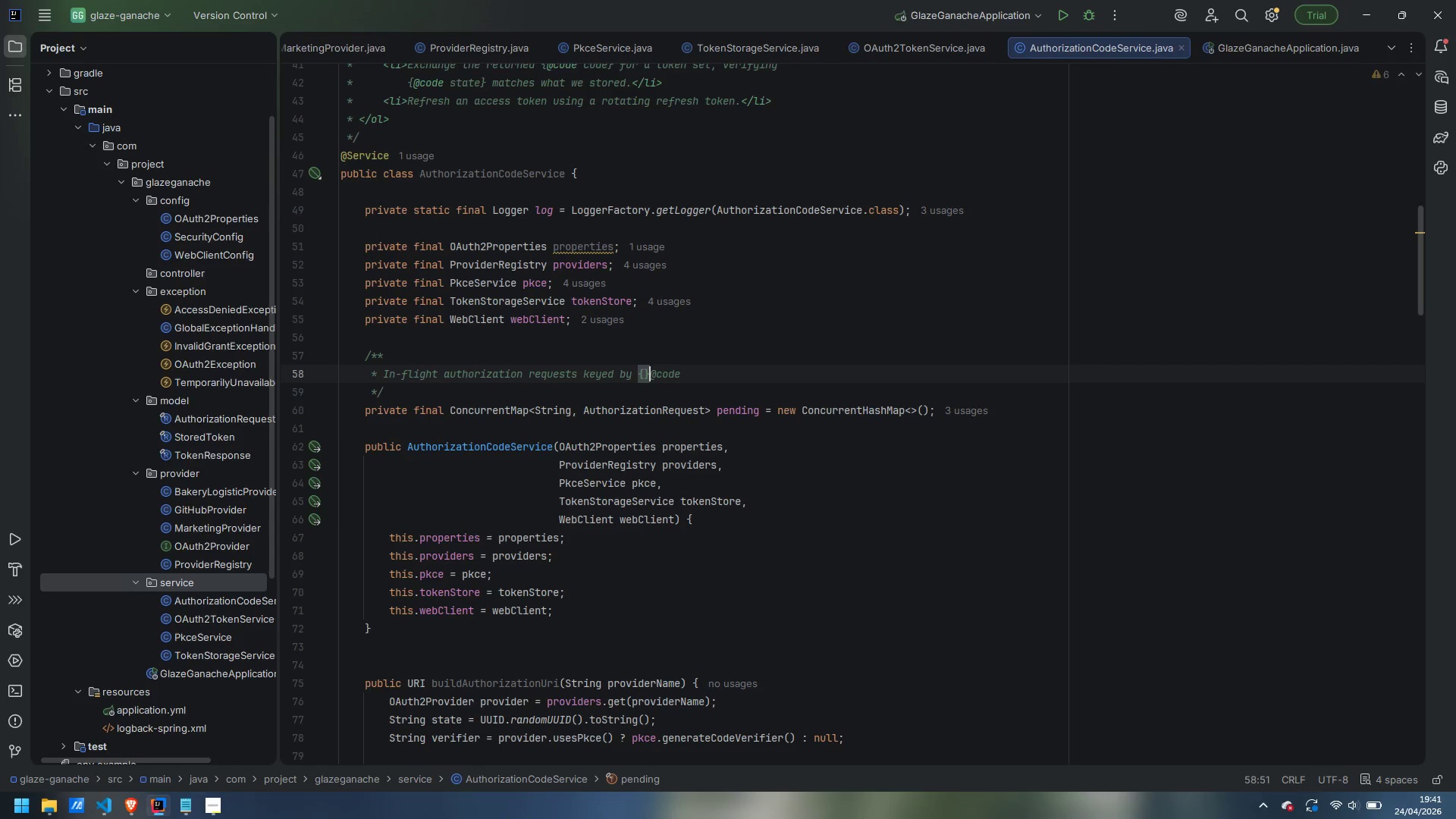 
key(ArrowRight)
 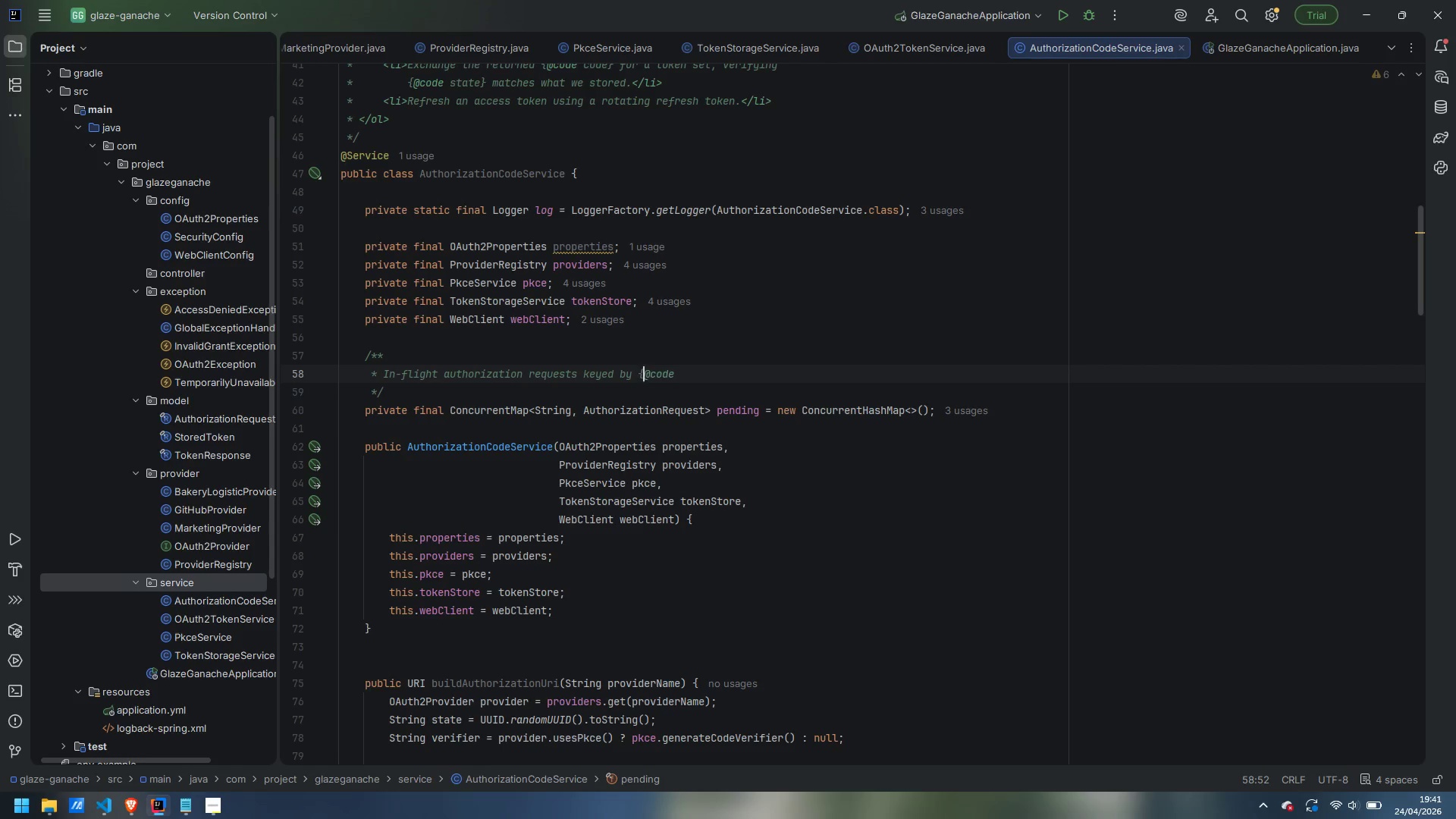 
key(Backspace)
 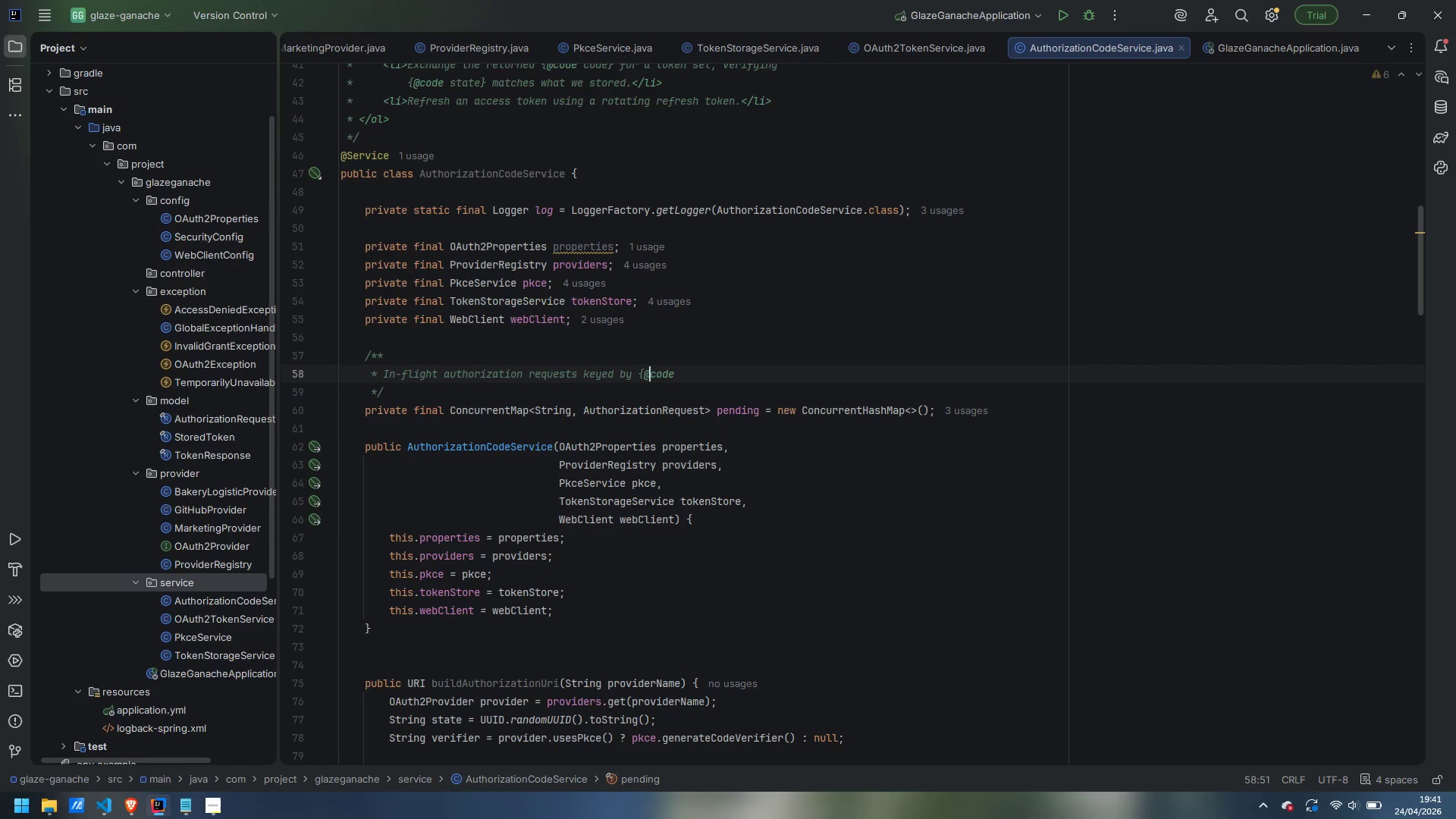 
key(Control+ArrowRight)
 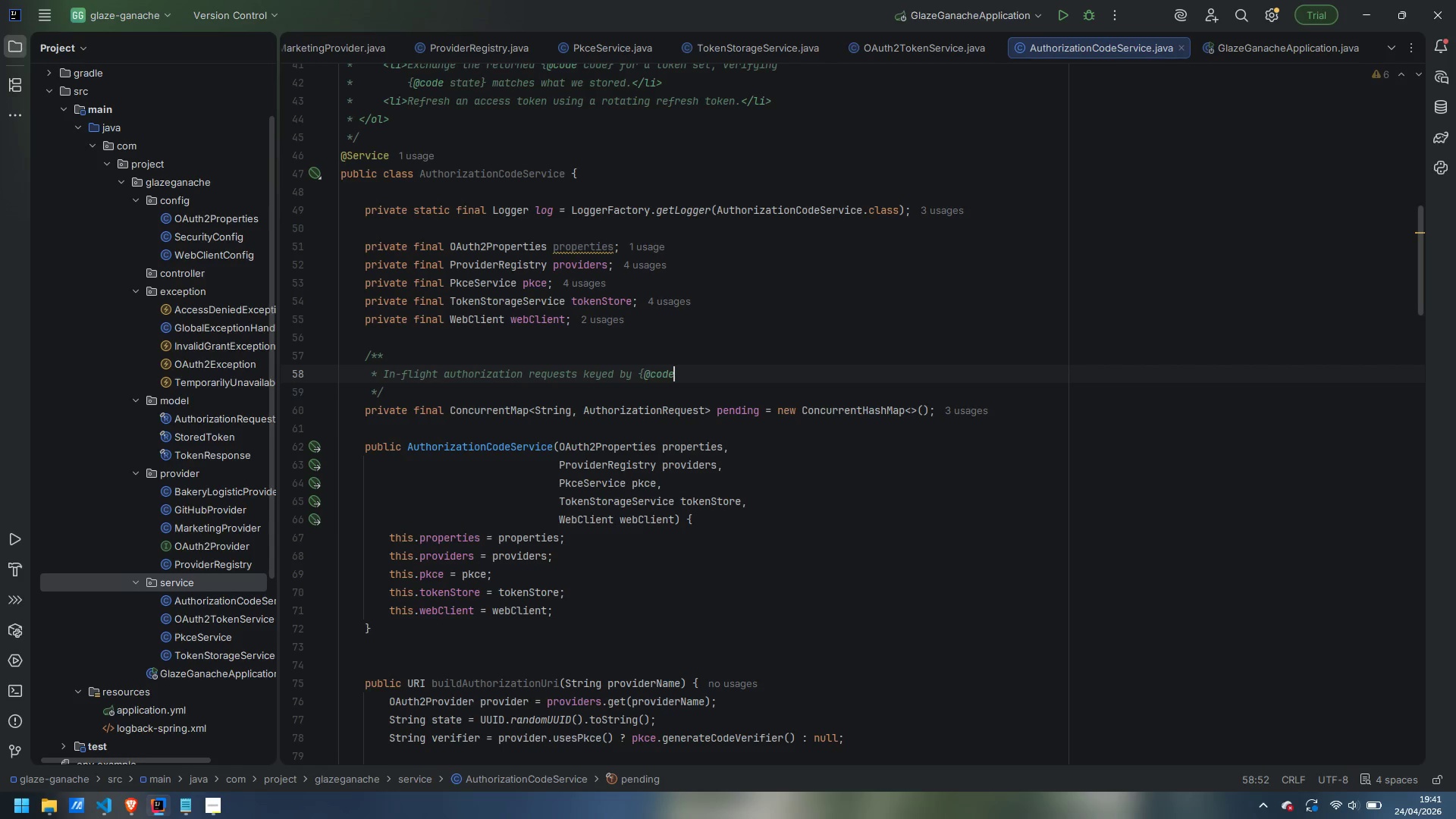 
key(Control+ArrowRight)
 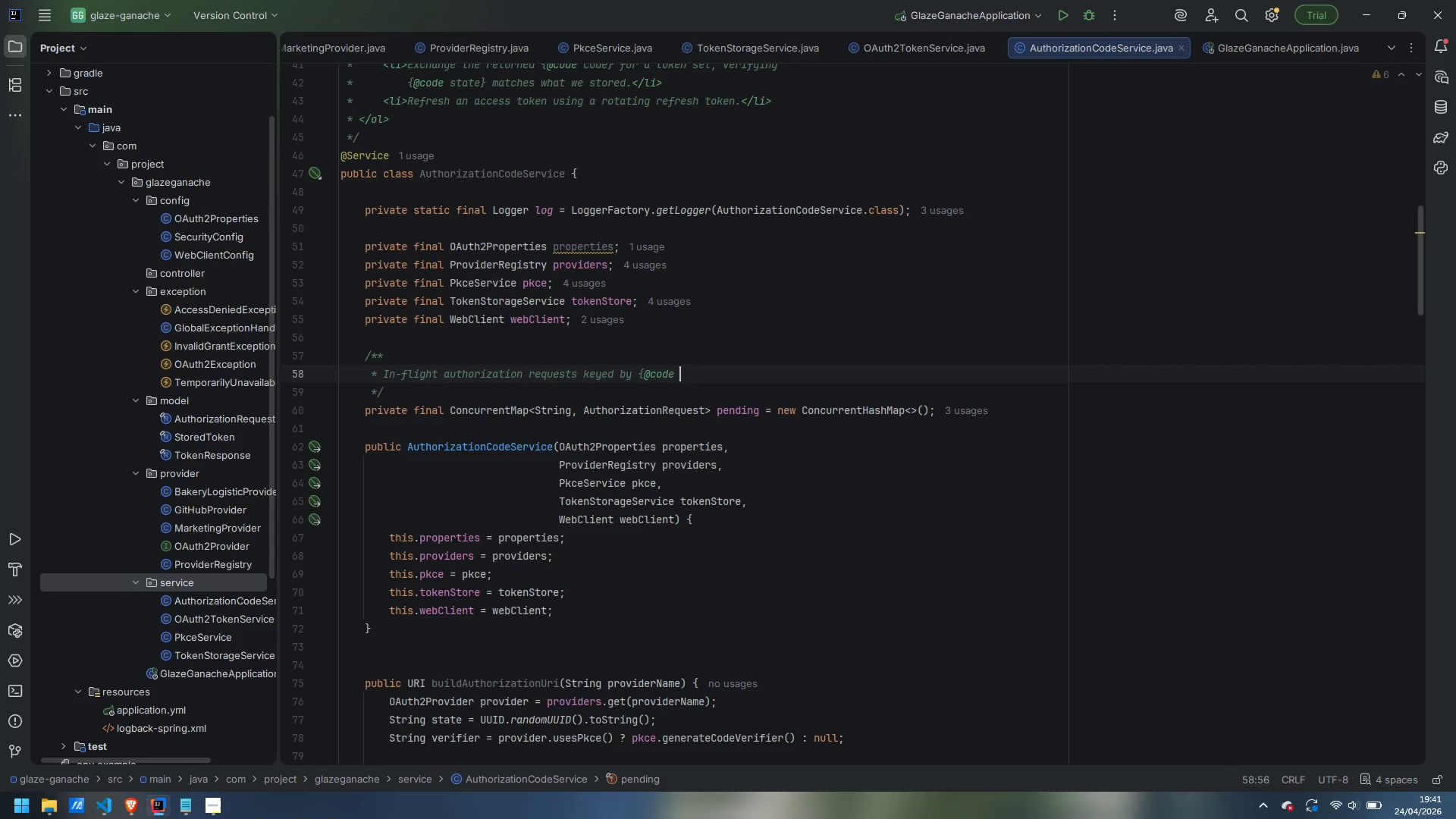 
type( state}. Cleared)
 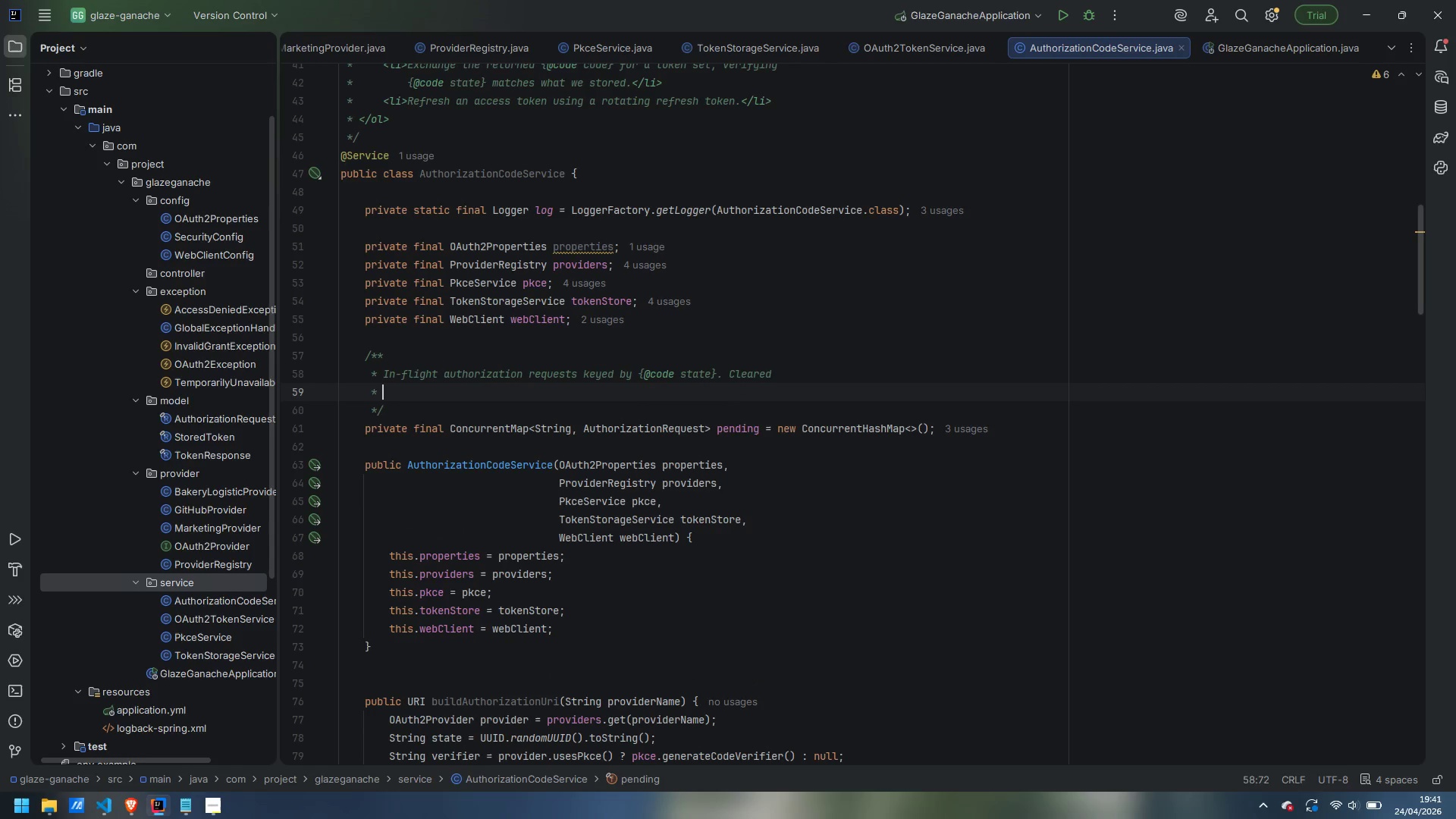 
 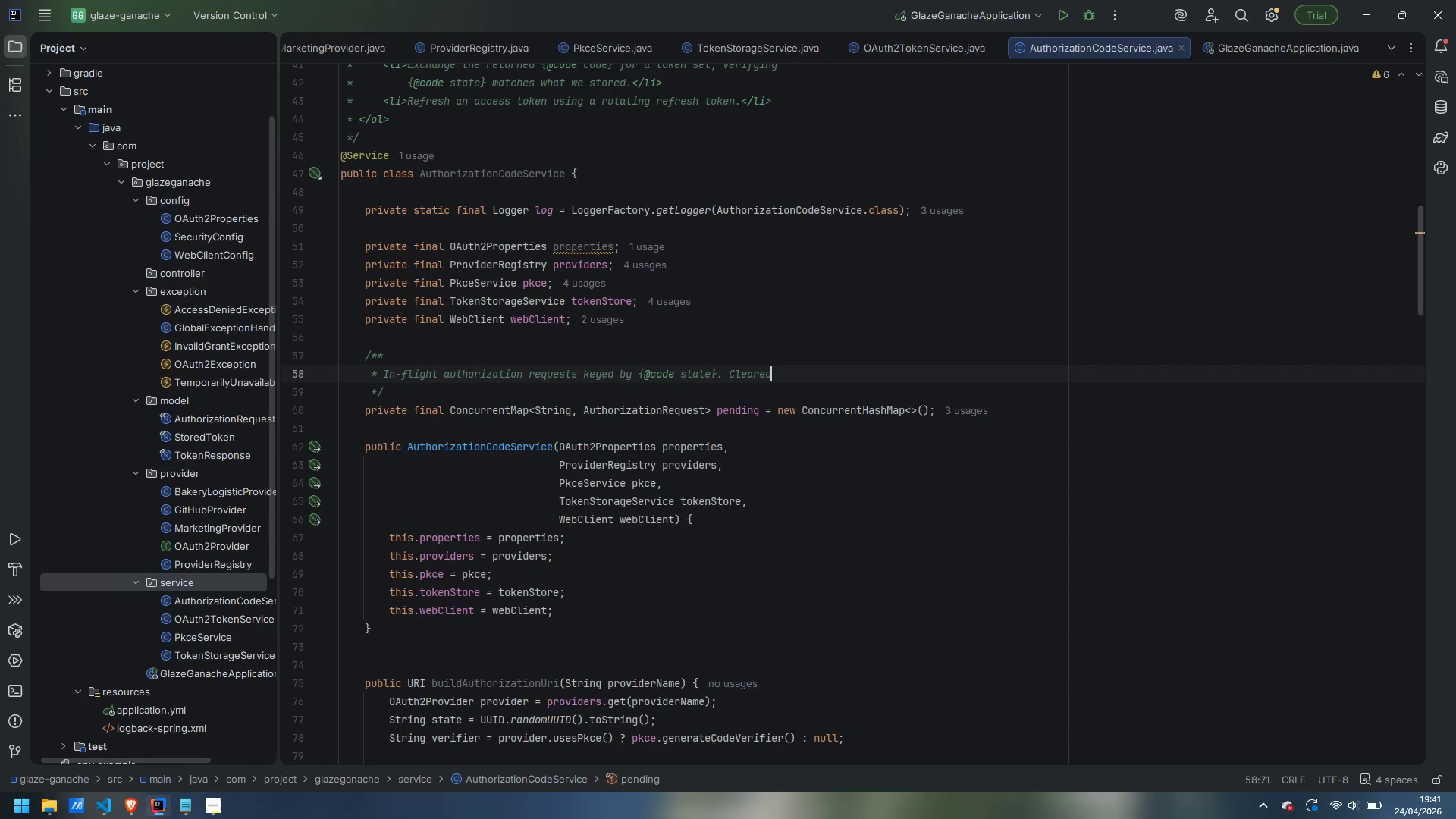 
key(Enter)
 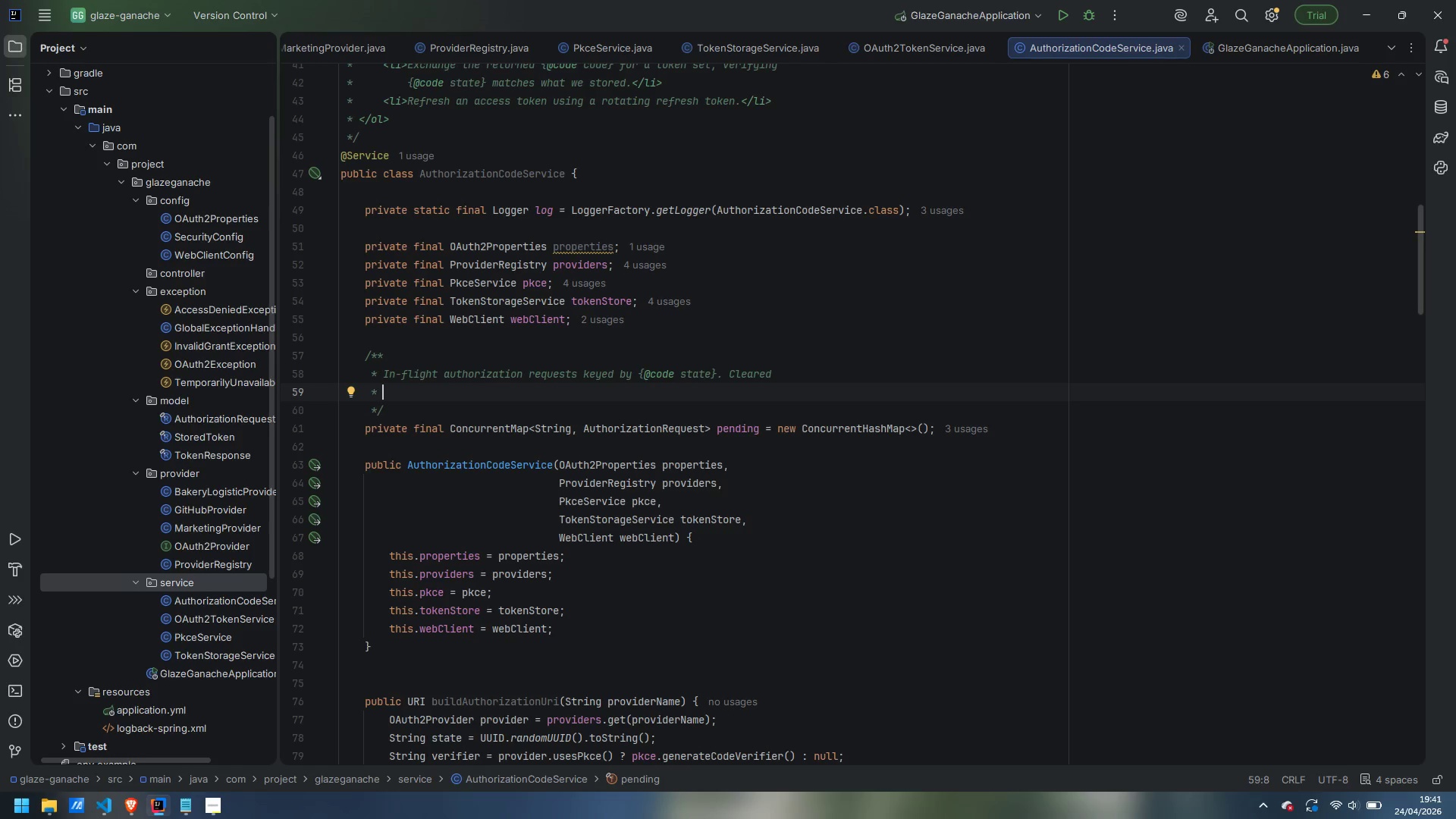 
type(on clal)
key(Backspace)
key(Backspace)
key(Backspace)
type(allback or when the entry times out ()
 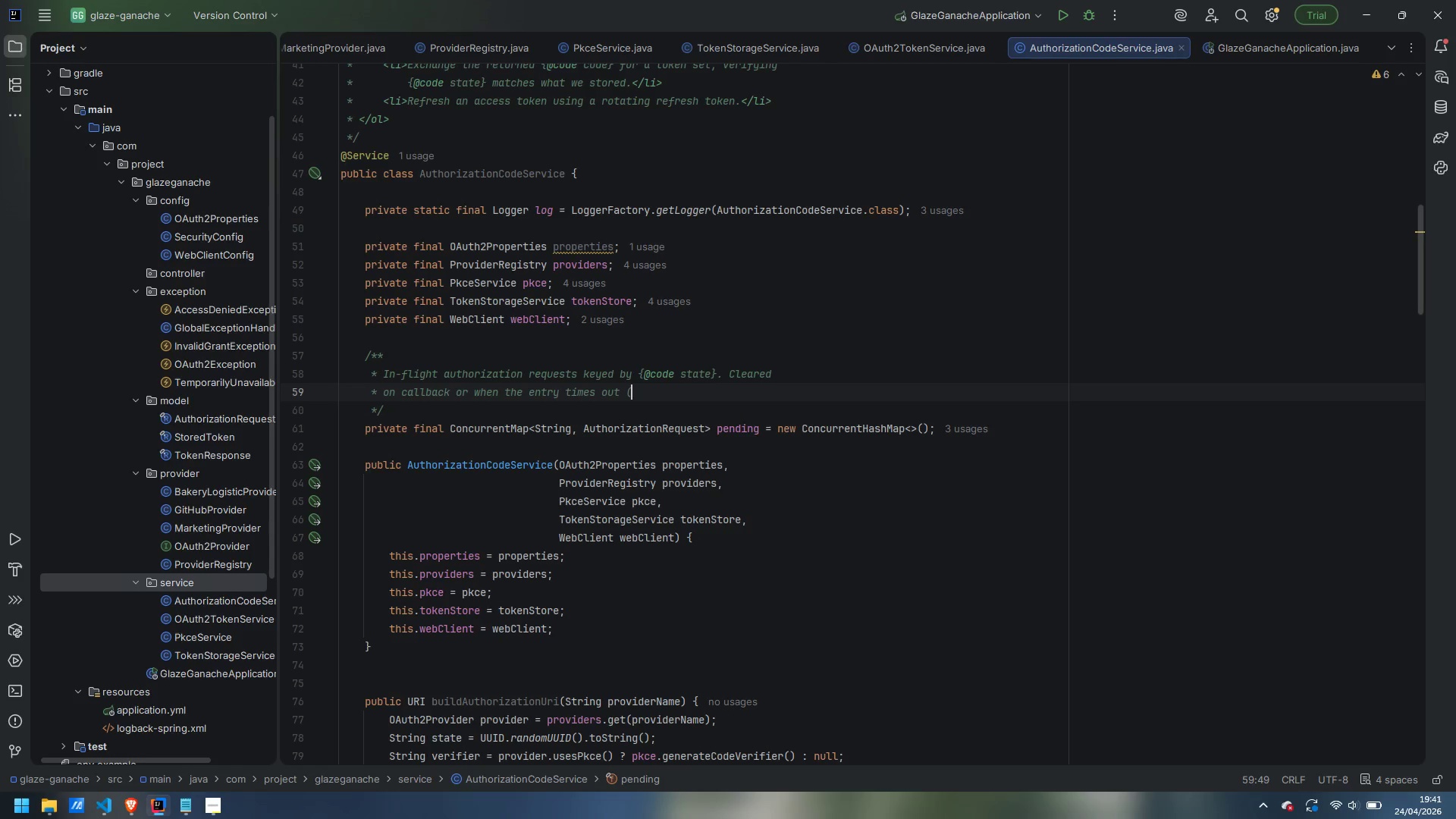 
key(Control+ControlLeft)
 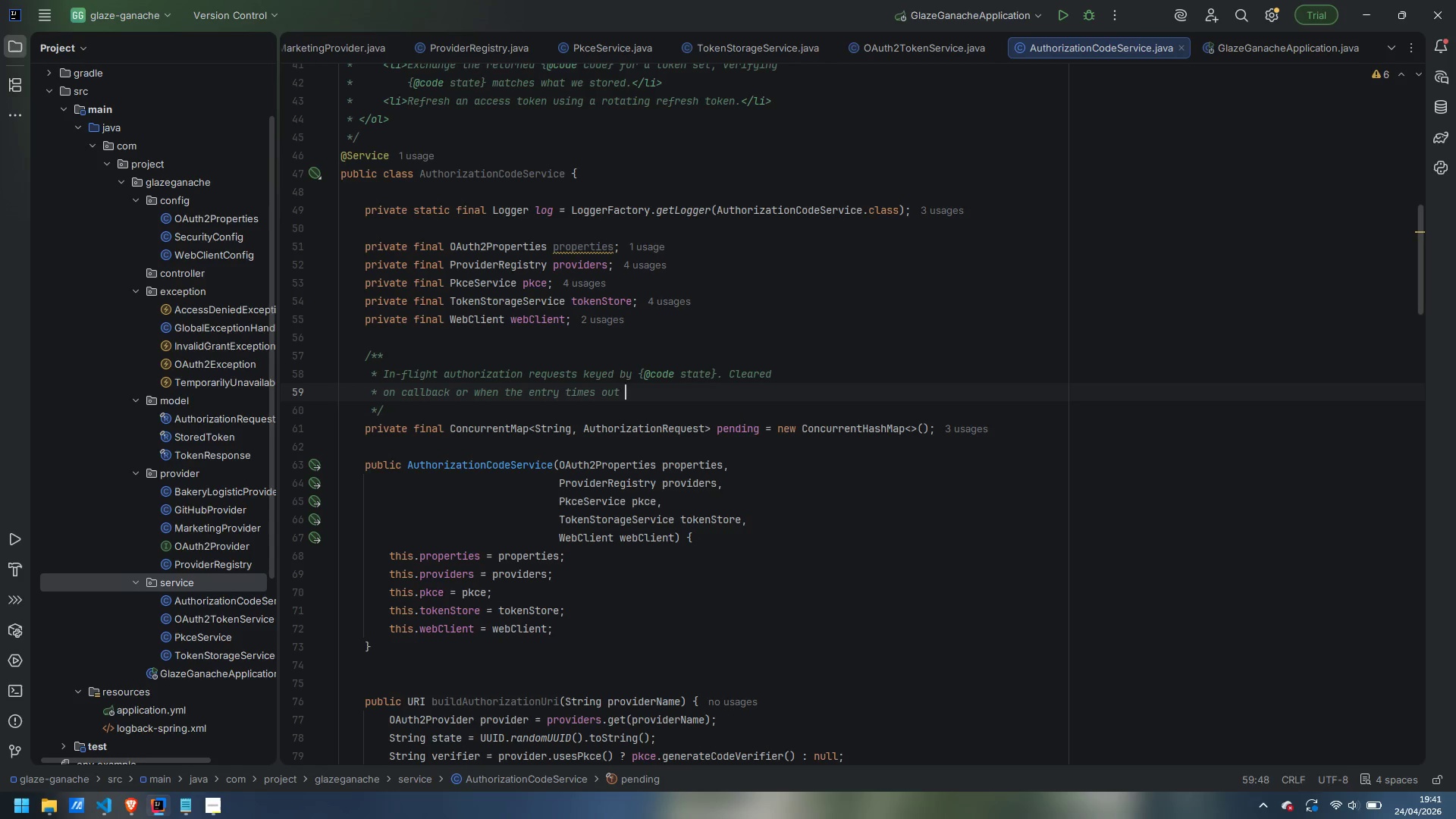 
key(Backspace)
 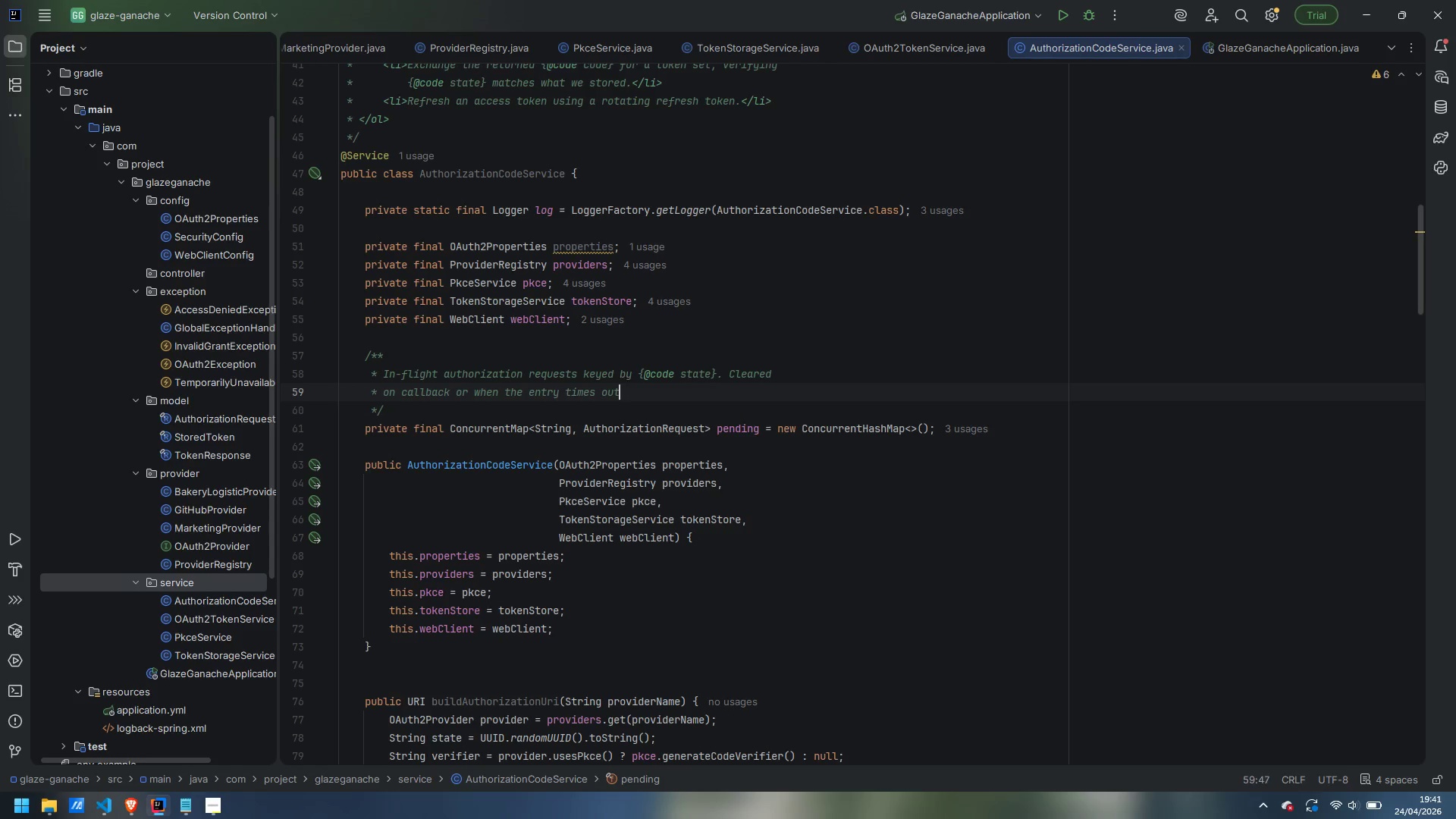 
key(Backspace)
 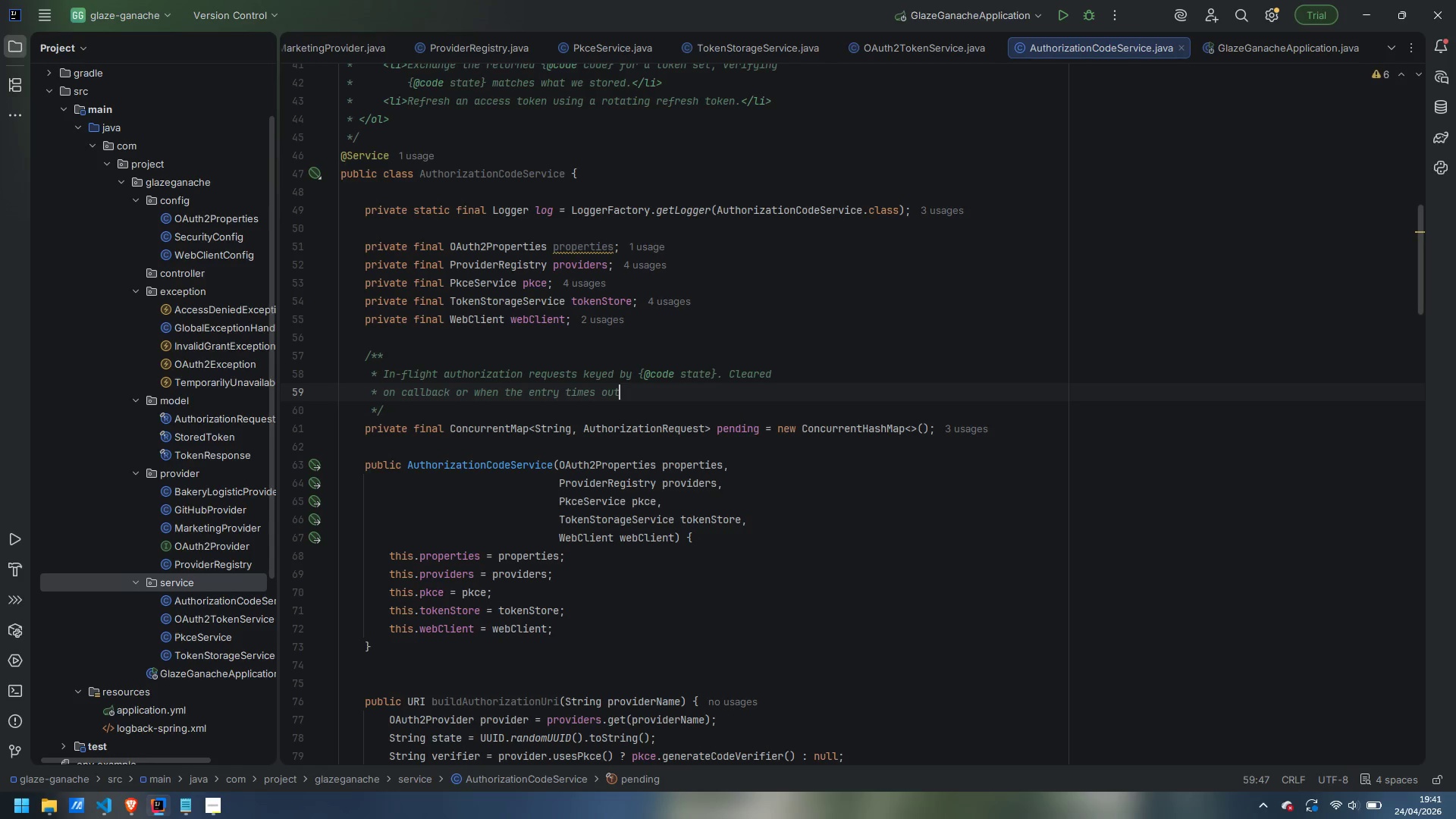 
key(Period)
 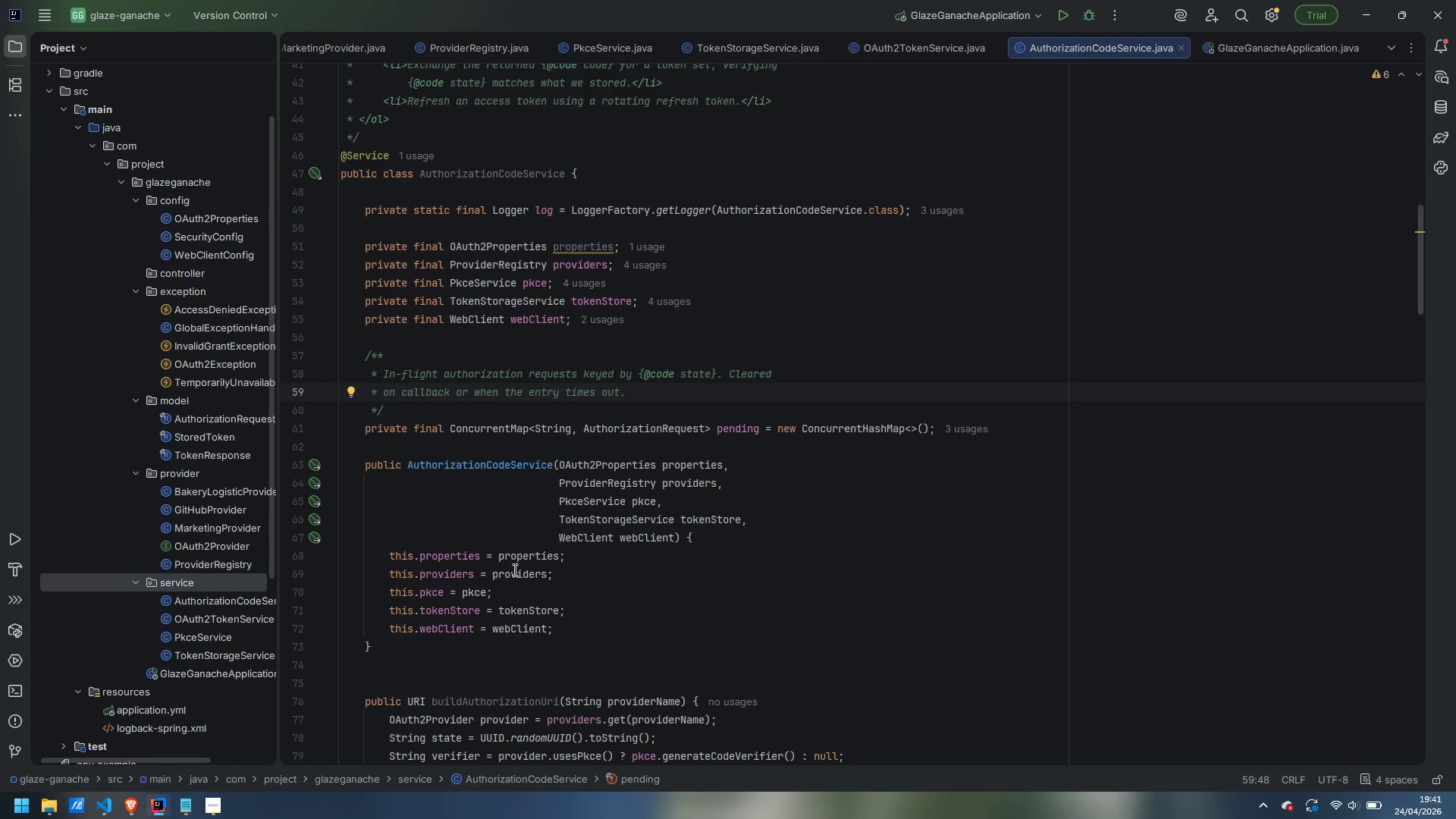 
left_click([462, 683])
 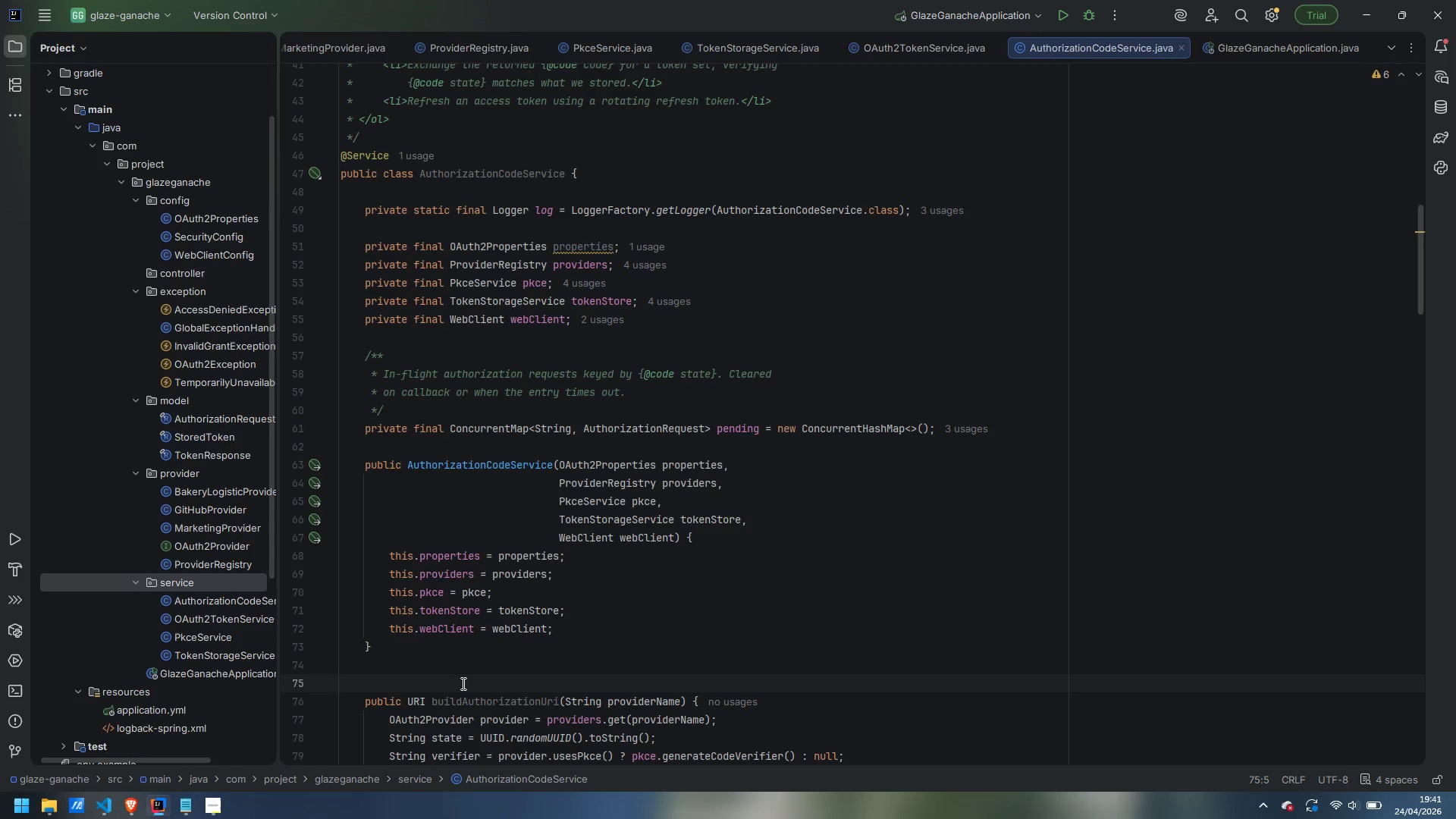 
wait(11.36)
 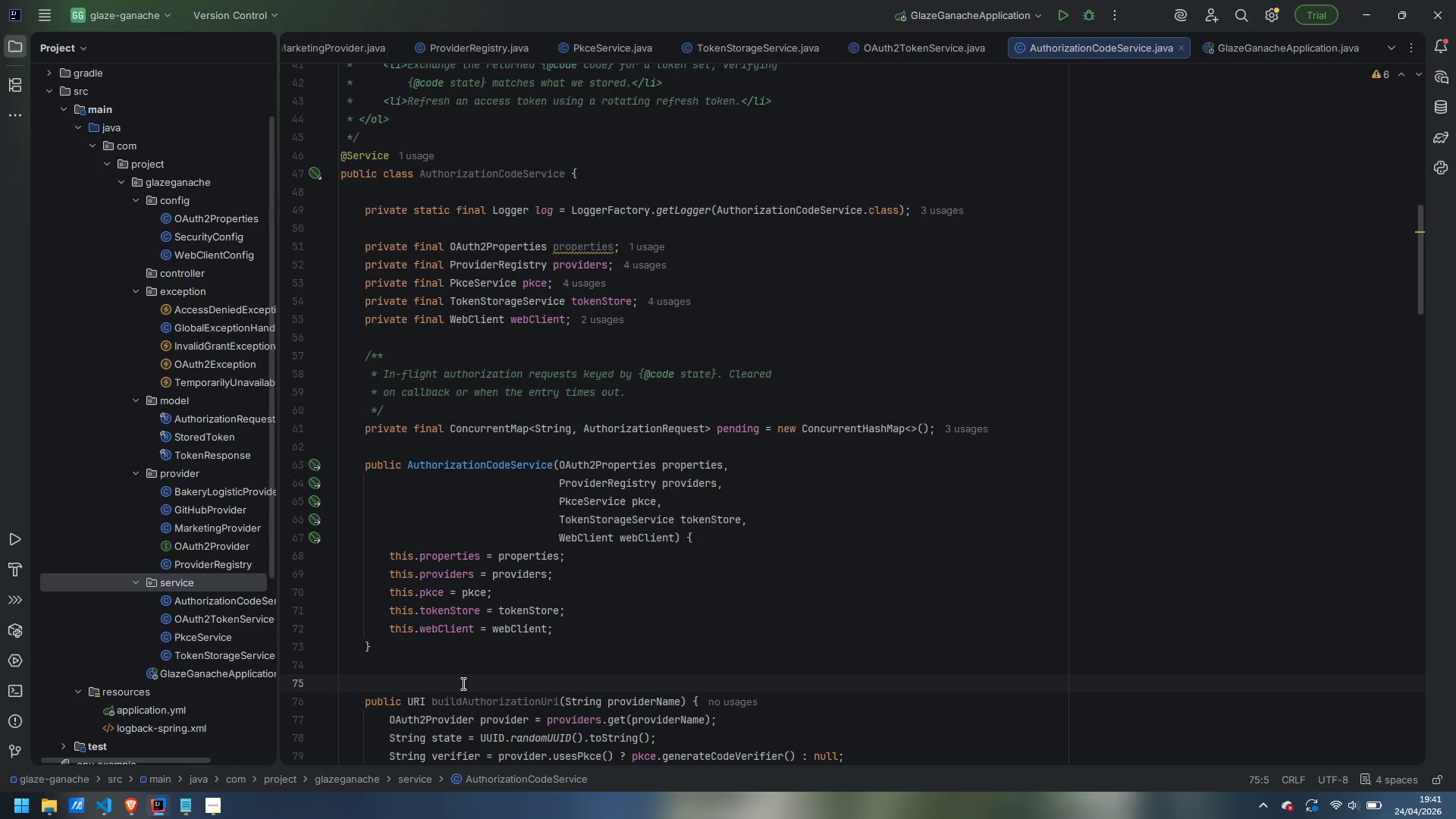 
type(/**)
 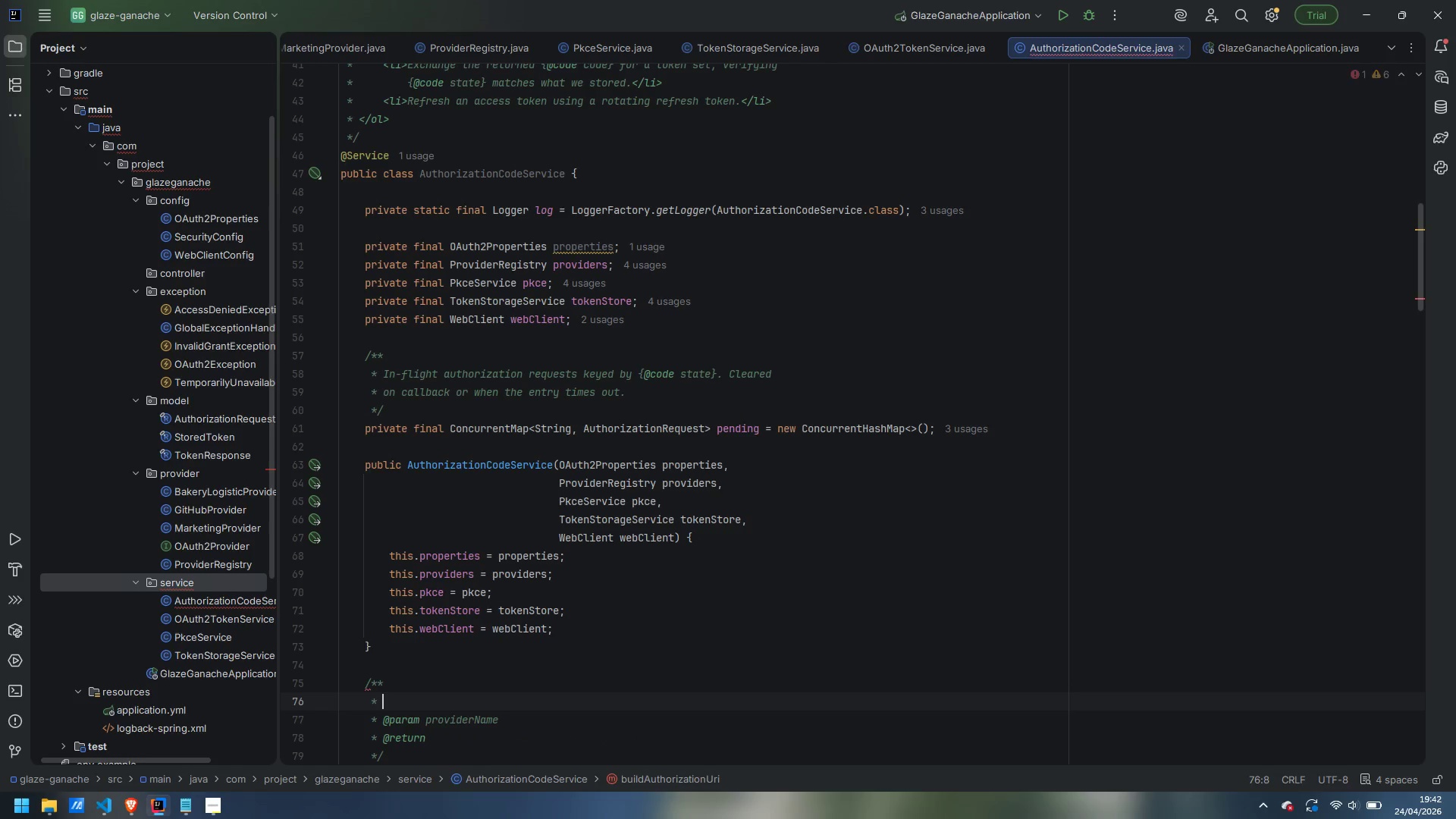 
 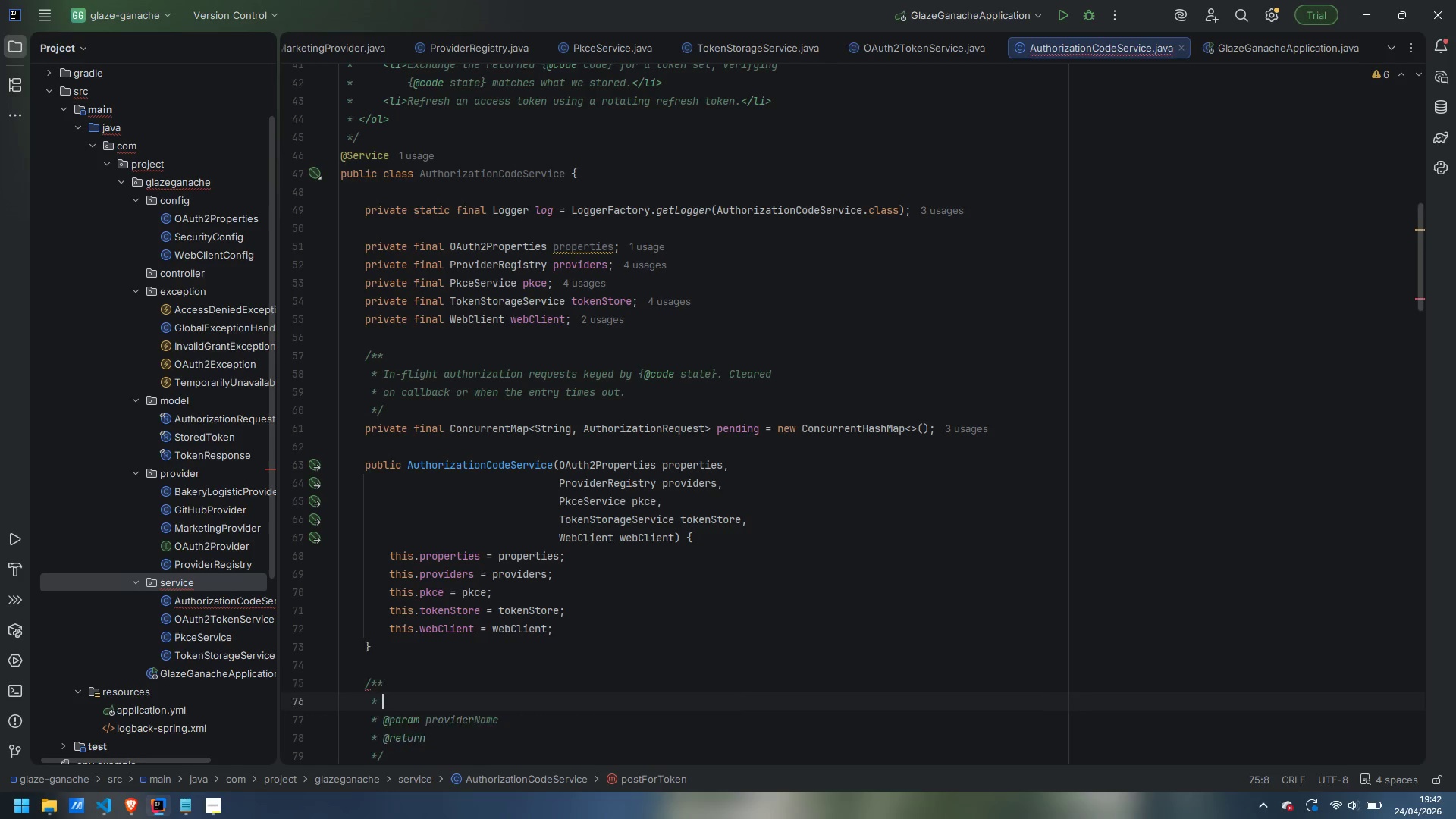 
key(Enter)
 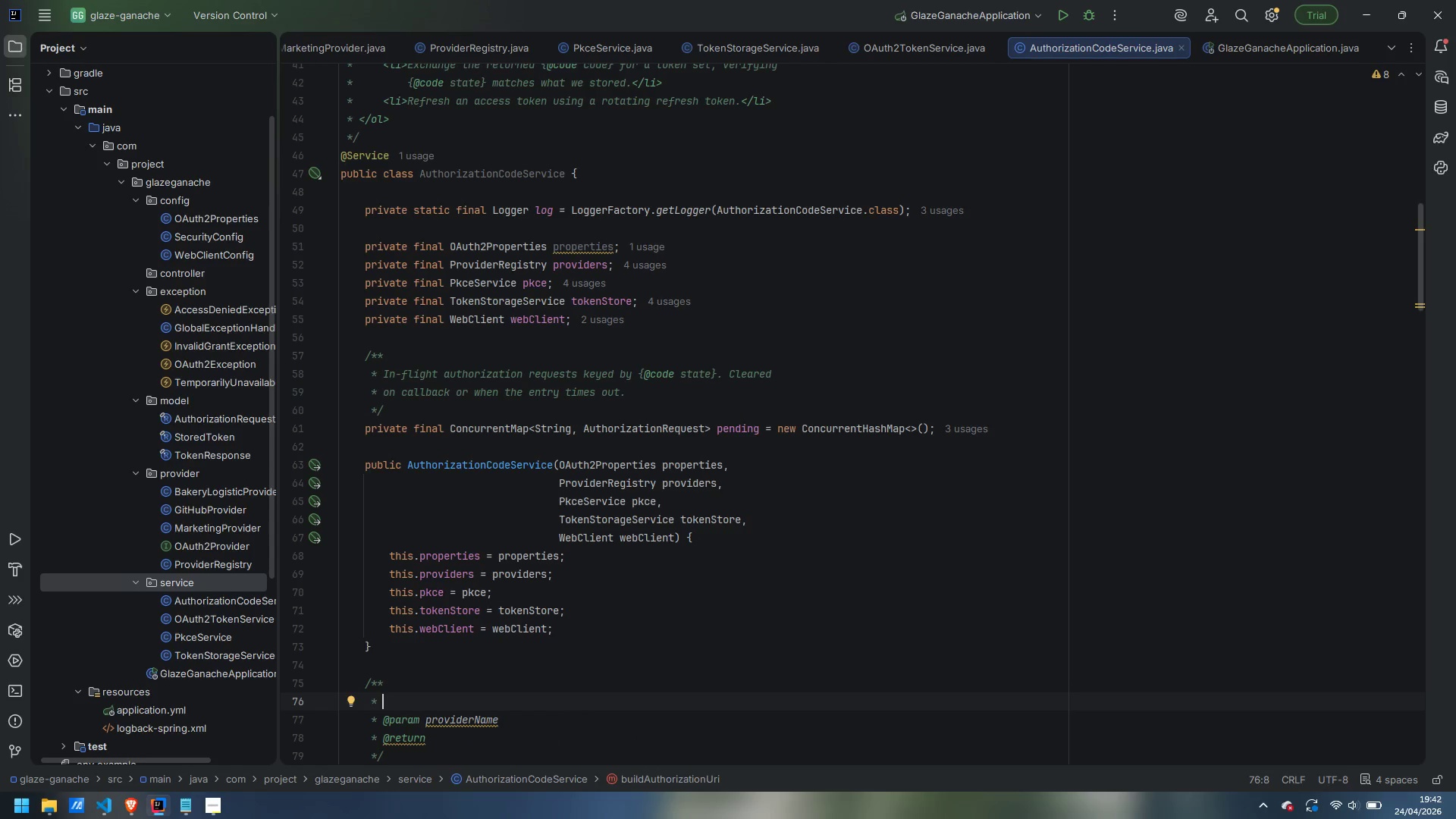 
type(BUild )
 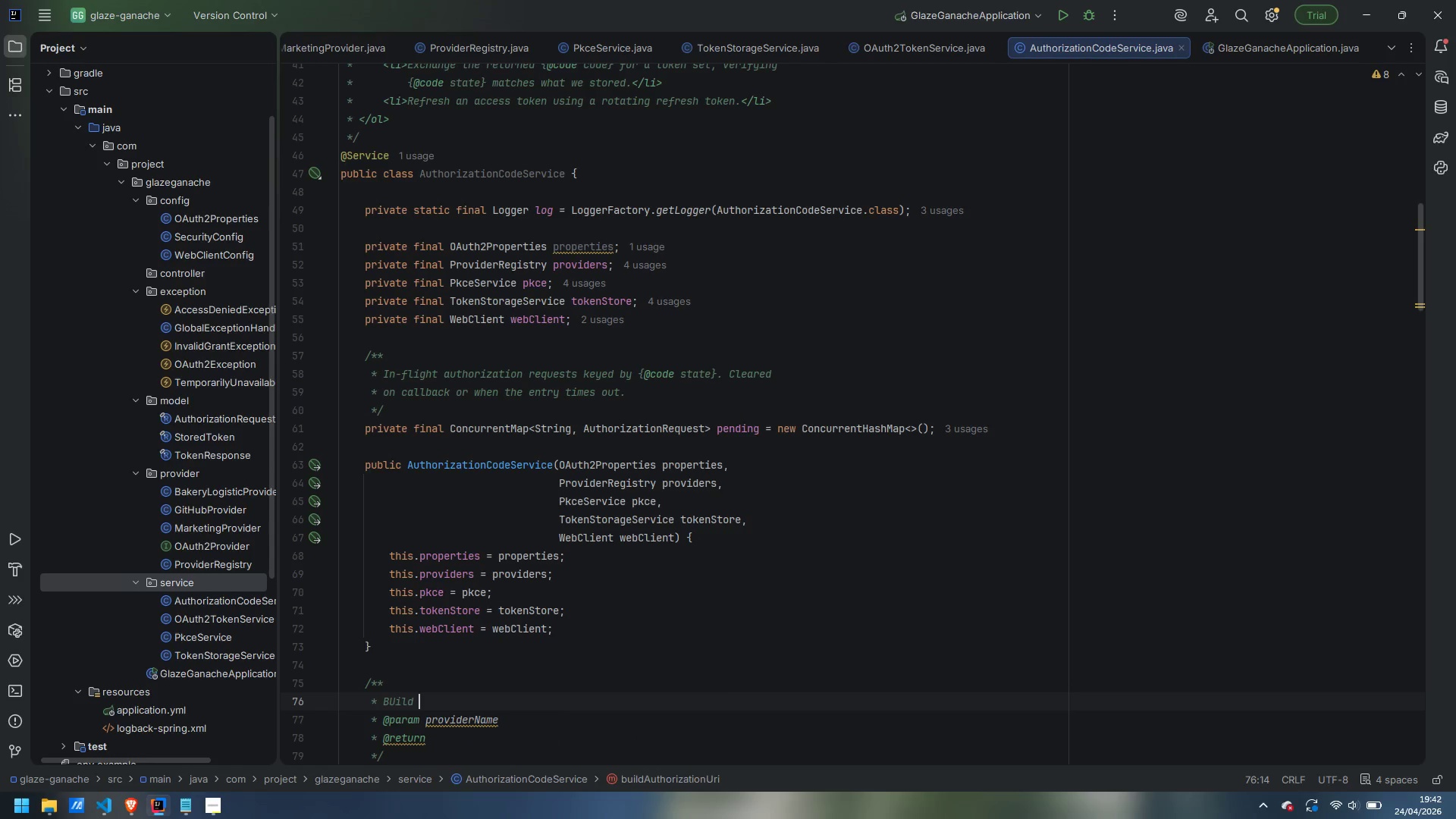 
key(Control+ControlLeft)
 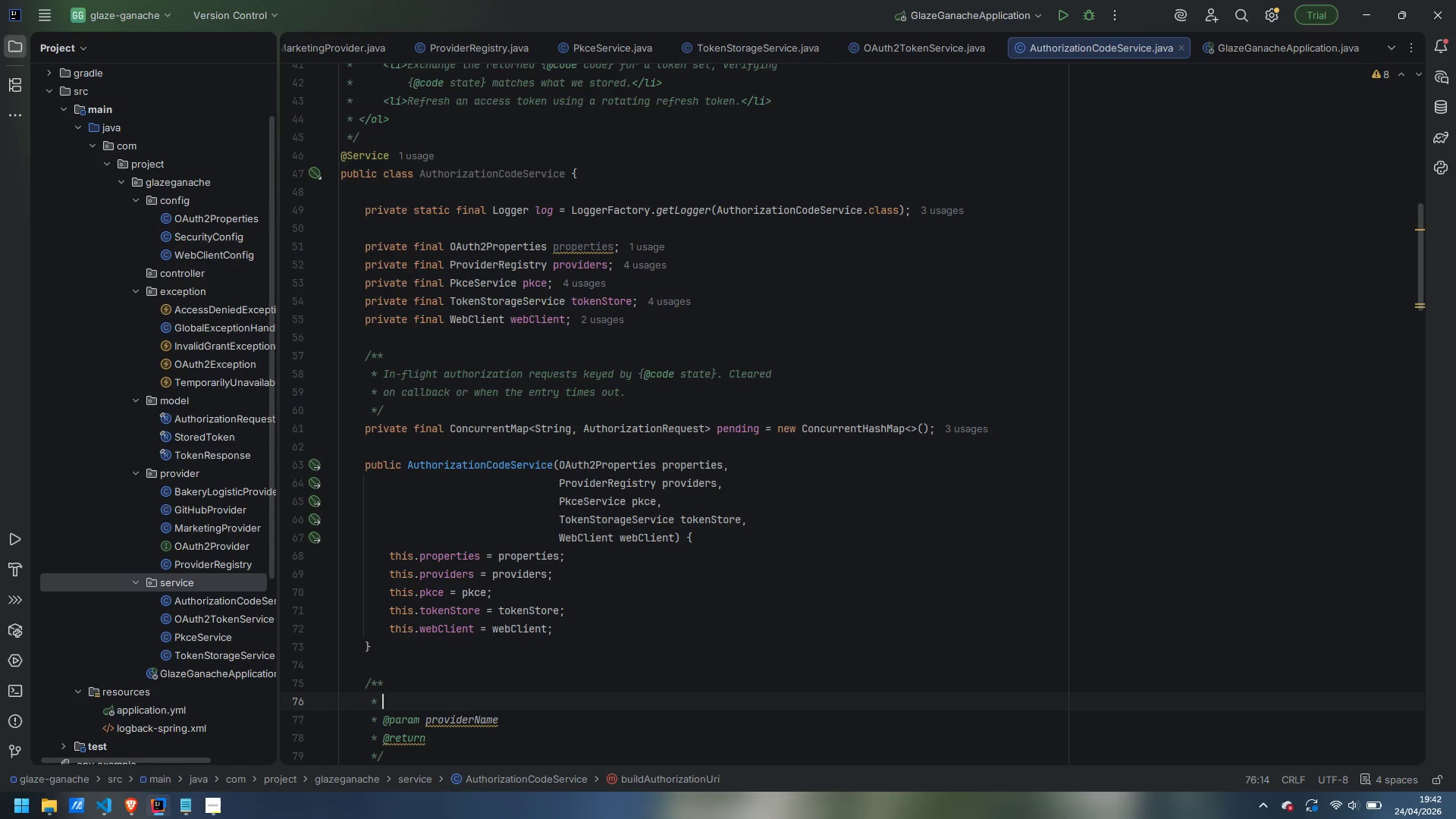 
key(Control+Backspace)
 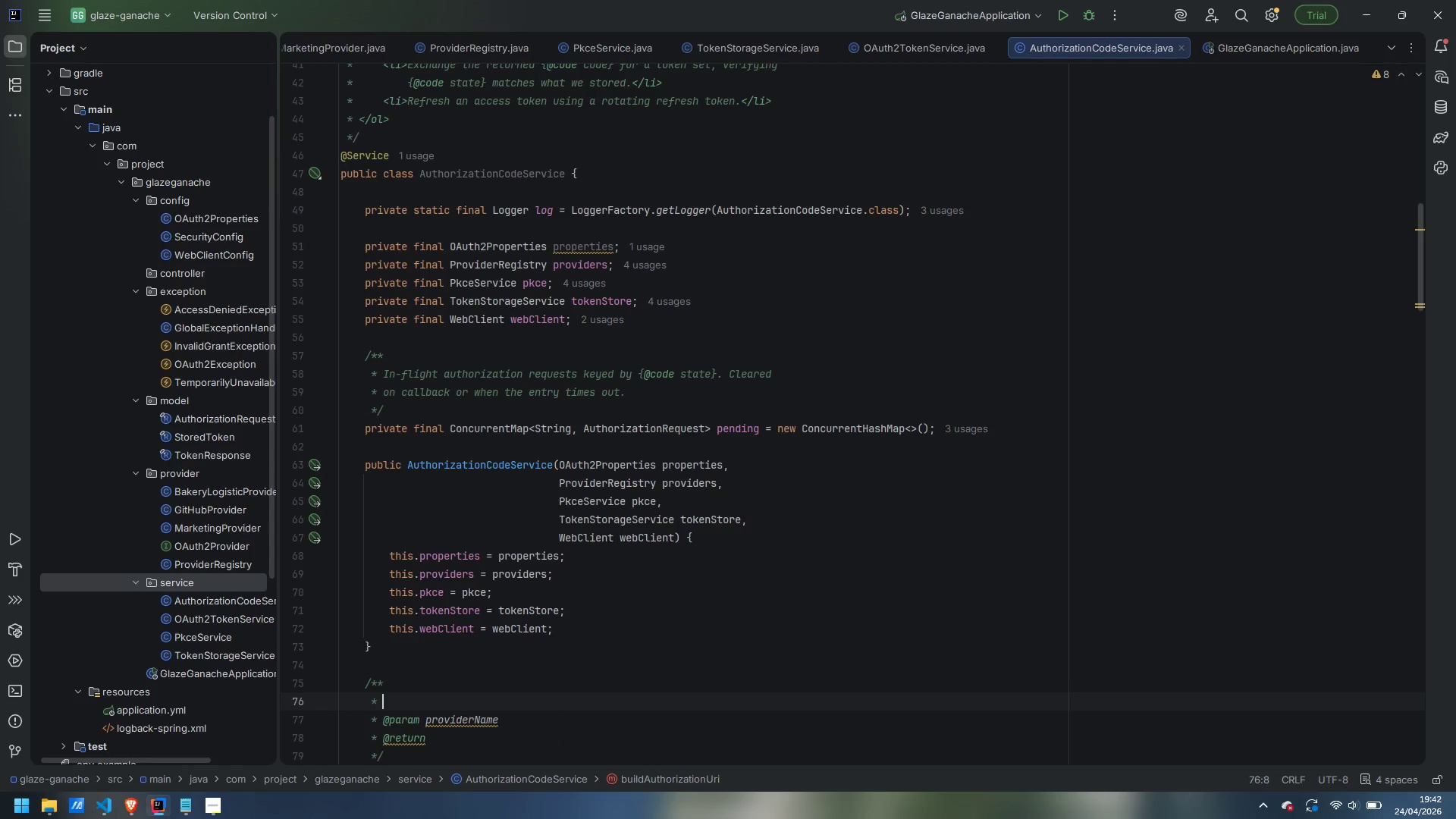 
type(Build the providers)
key(Backspace)
type('s {})
 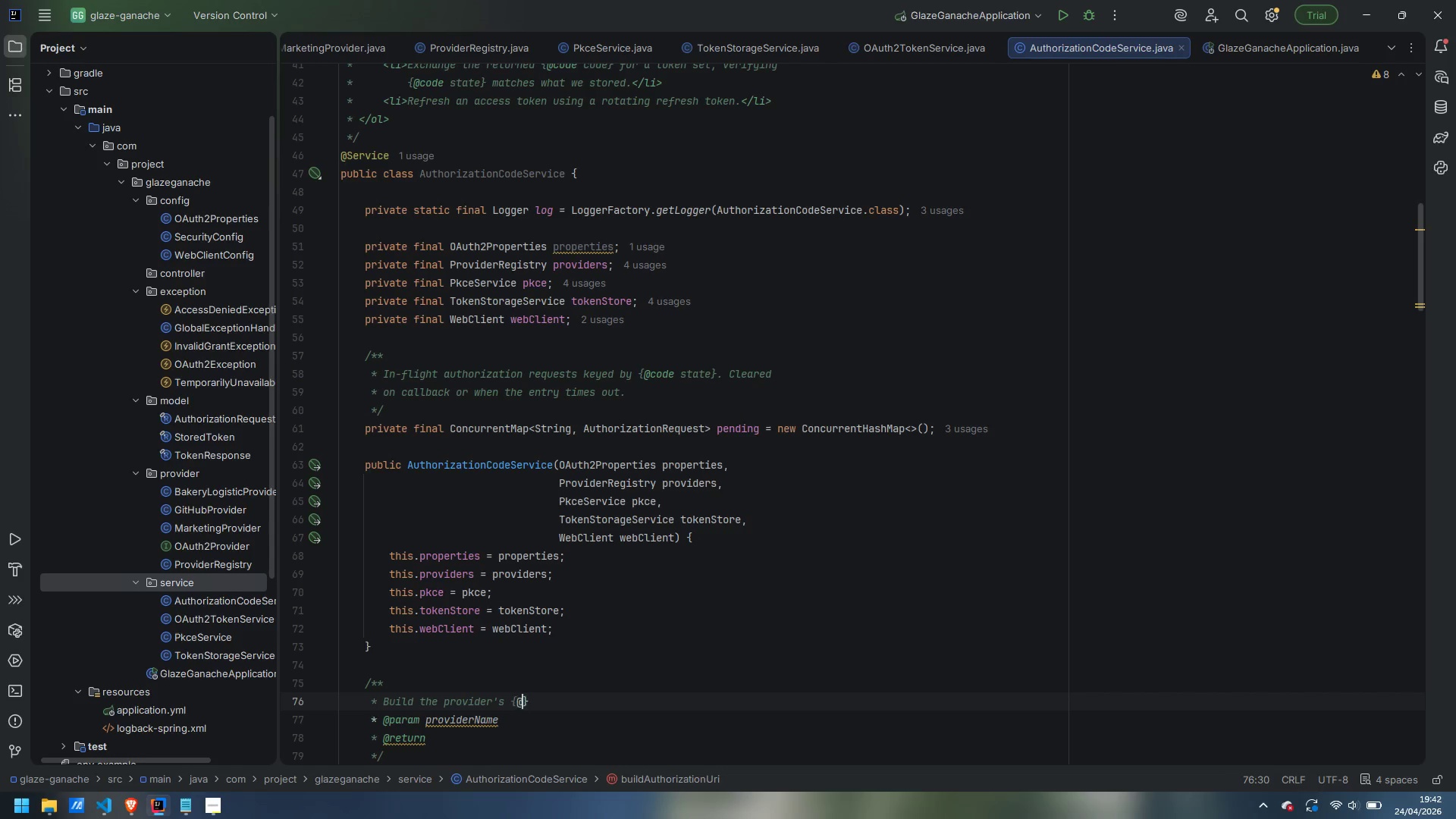 
 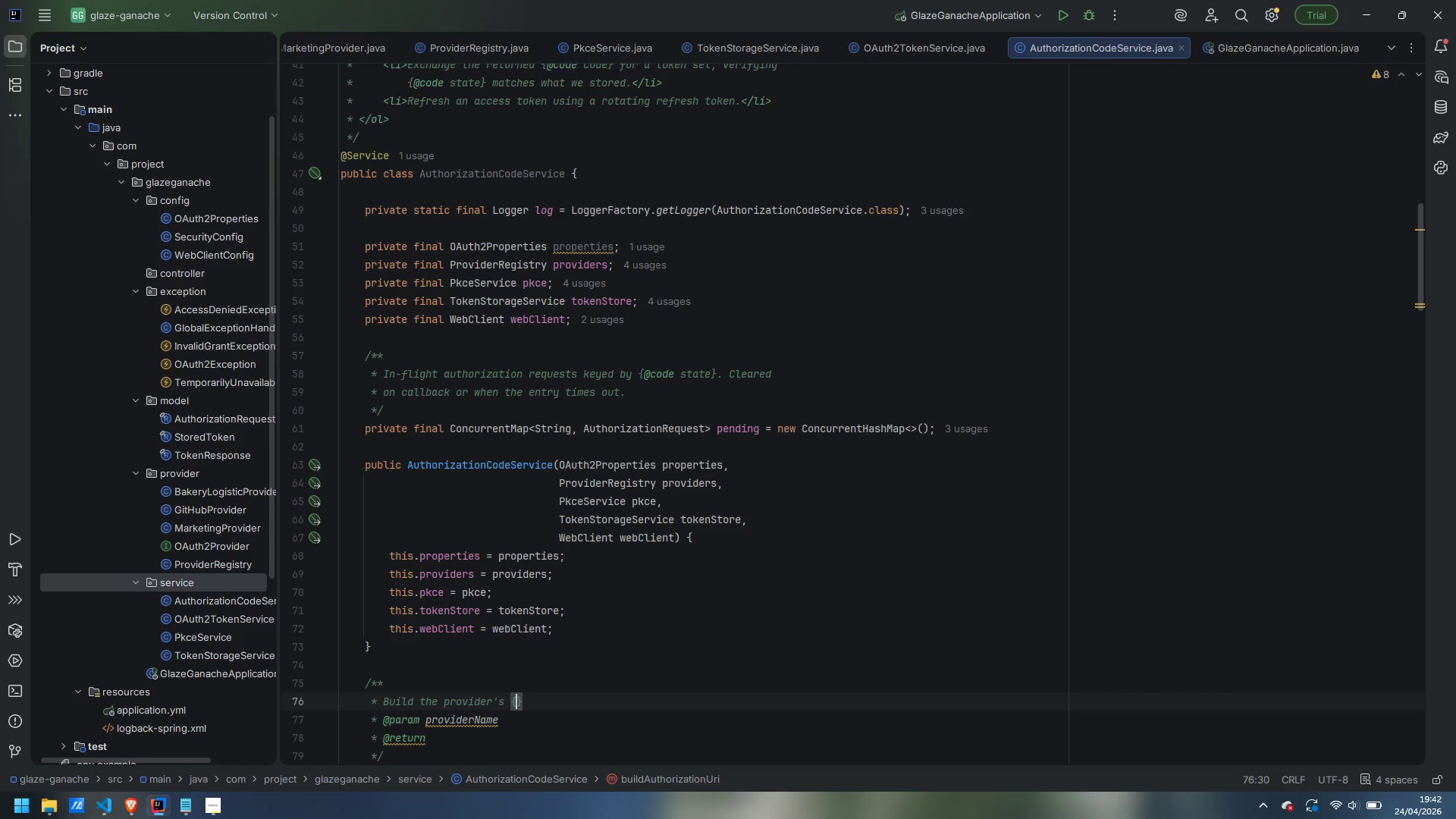 
key(ArrowLeft)
 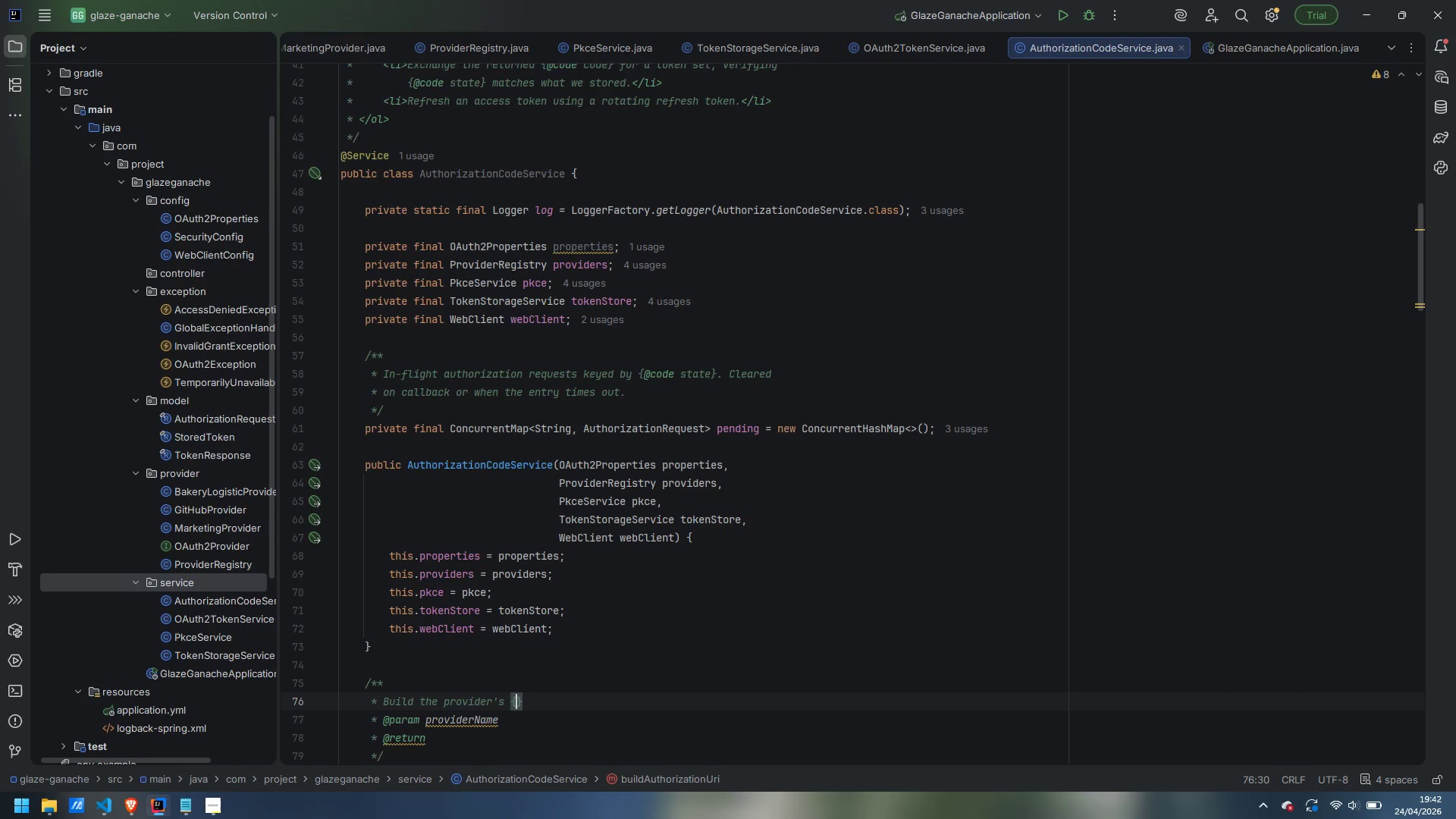 
type(@code /authoriza)
key(Backspace)
type(e)
 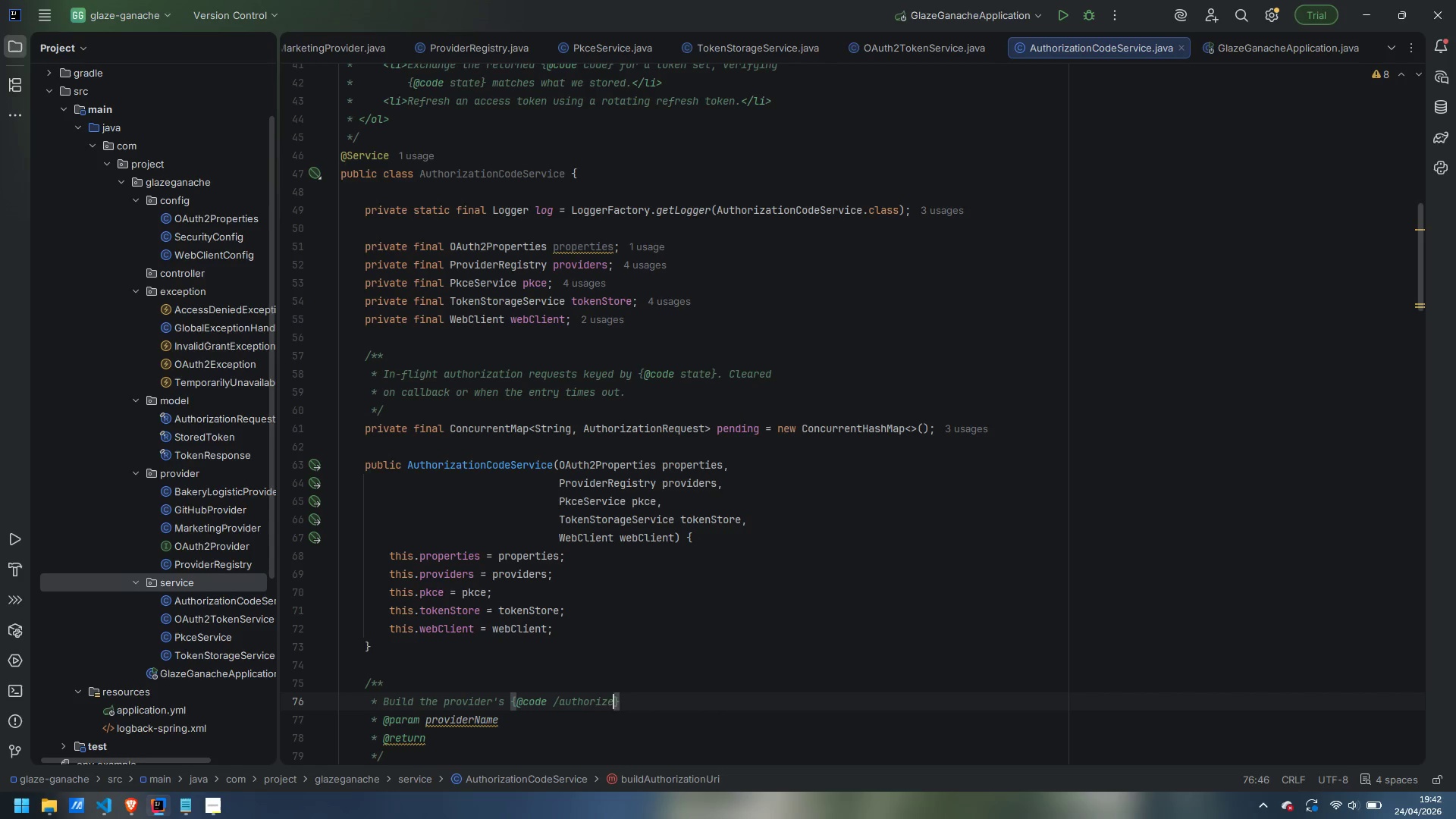 
key(ArrowRight)
 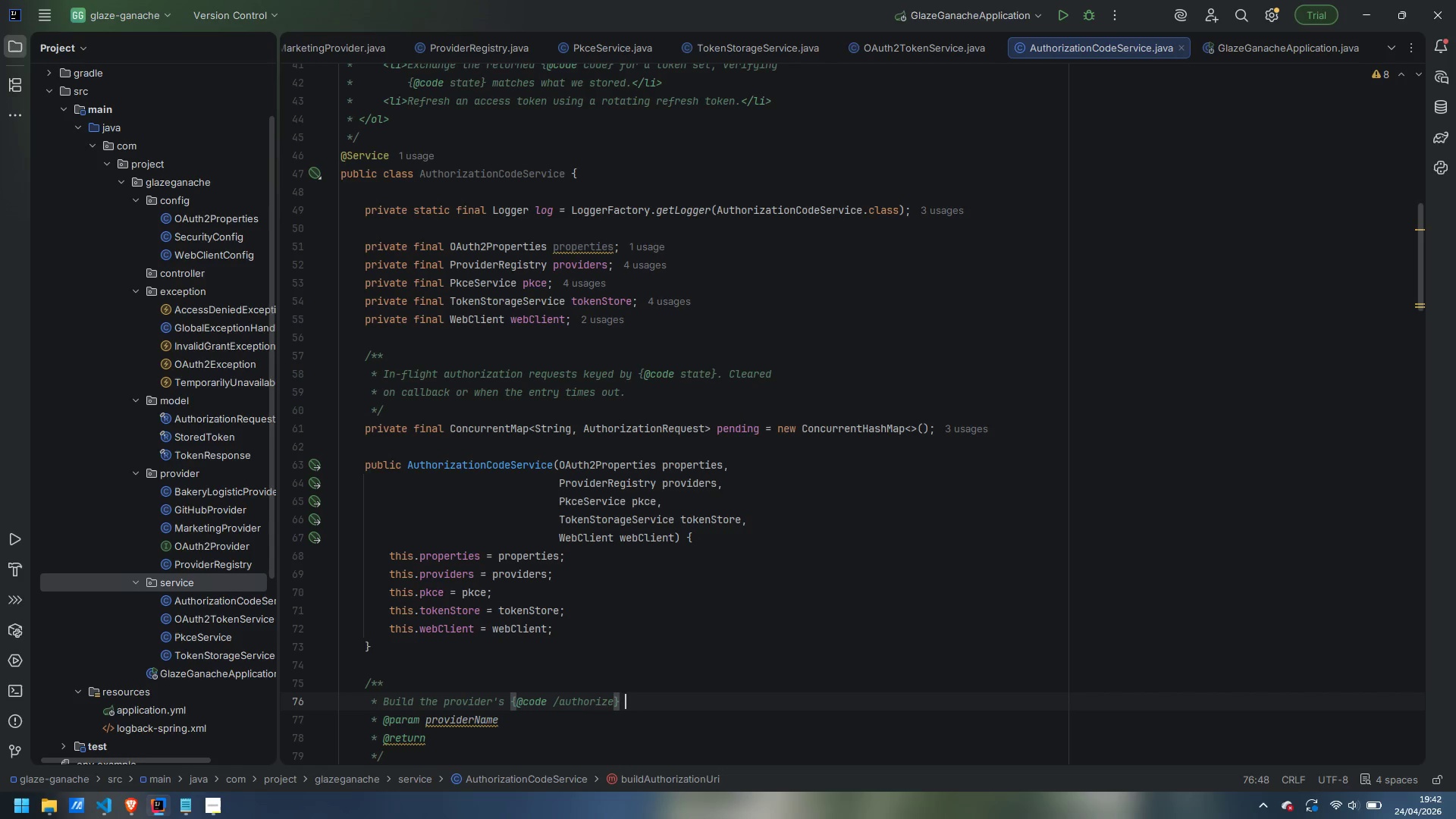 
type( URL)
 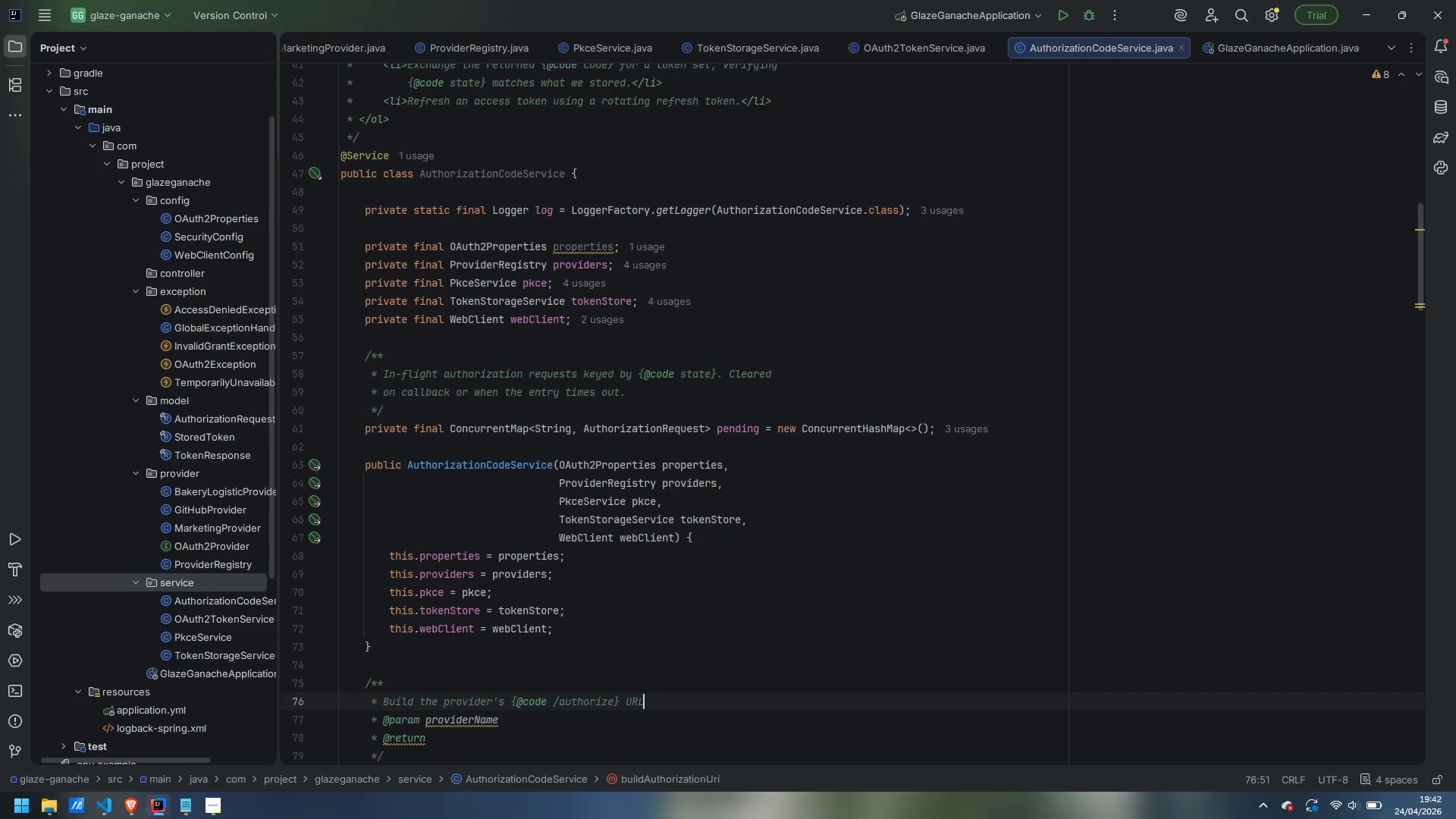 
scroll: coordinate [779, 450], scroll_direction: down, amount: 1.0
 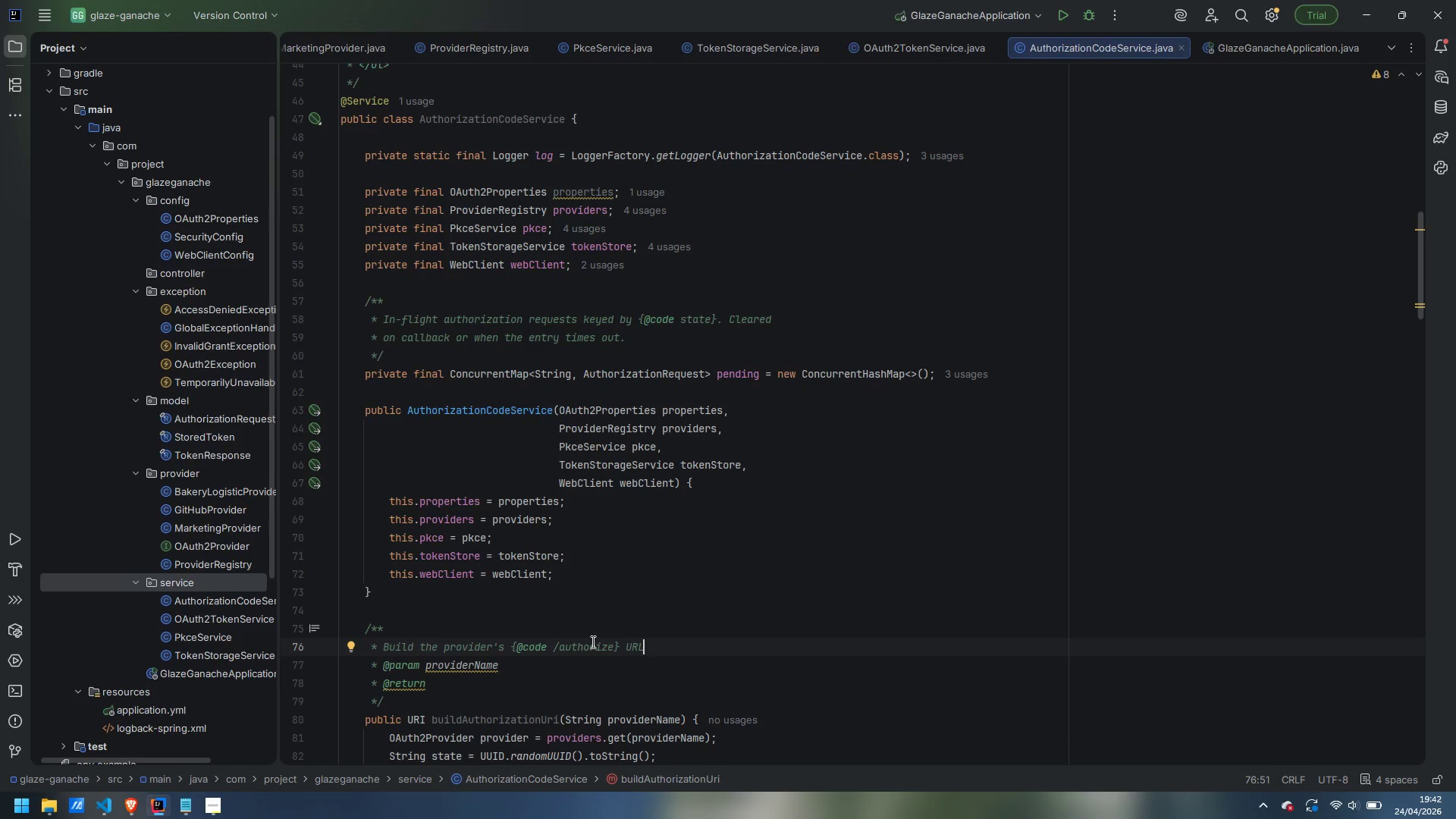 
mouse_move([607, 650])
 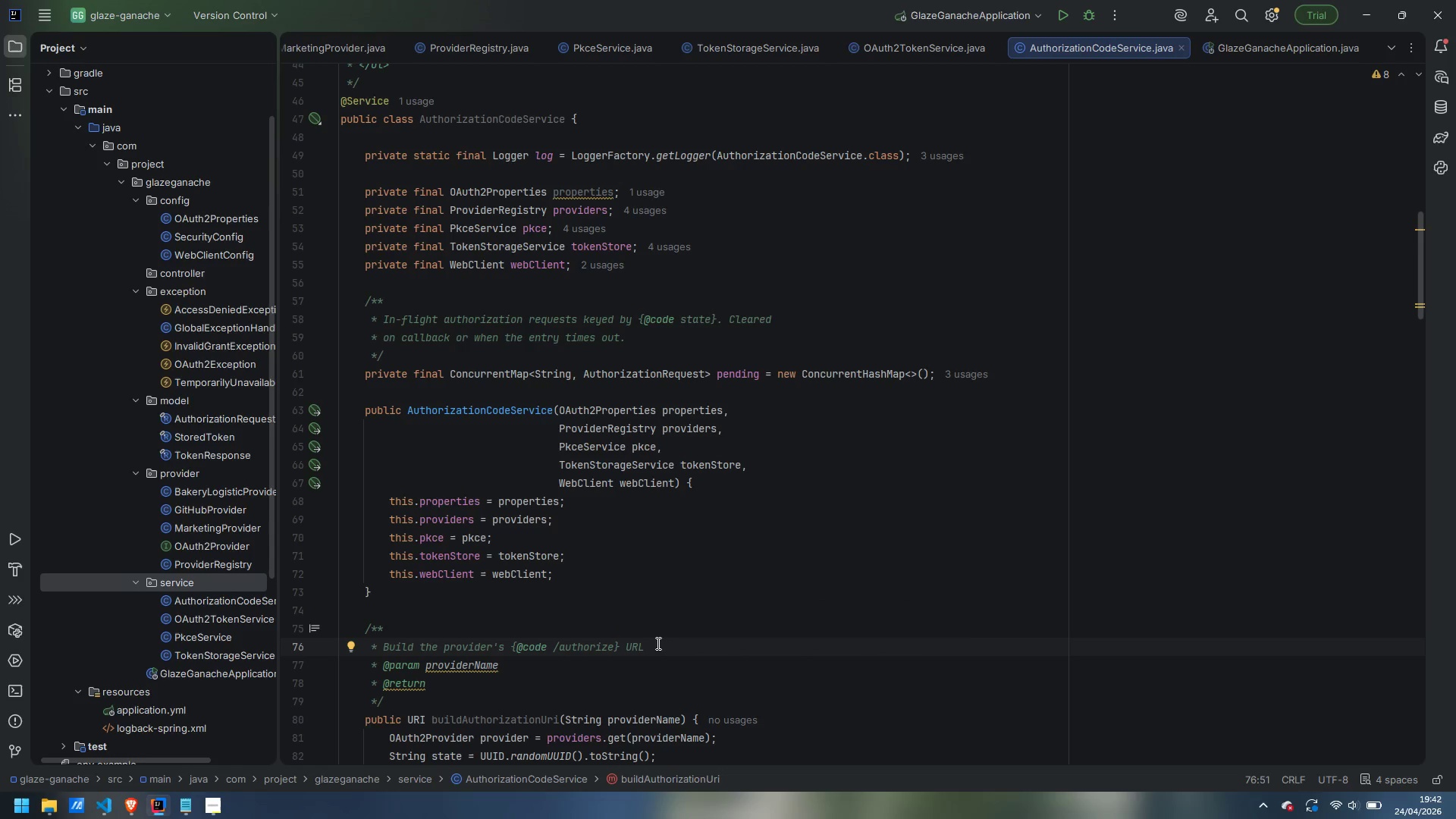 
left_click([667, 645])
 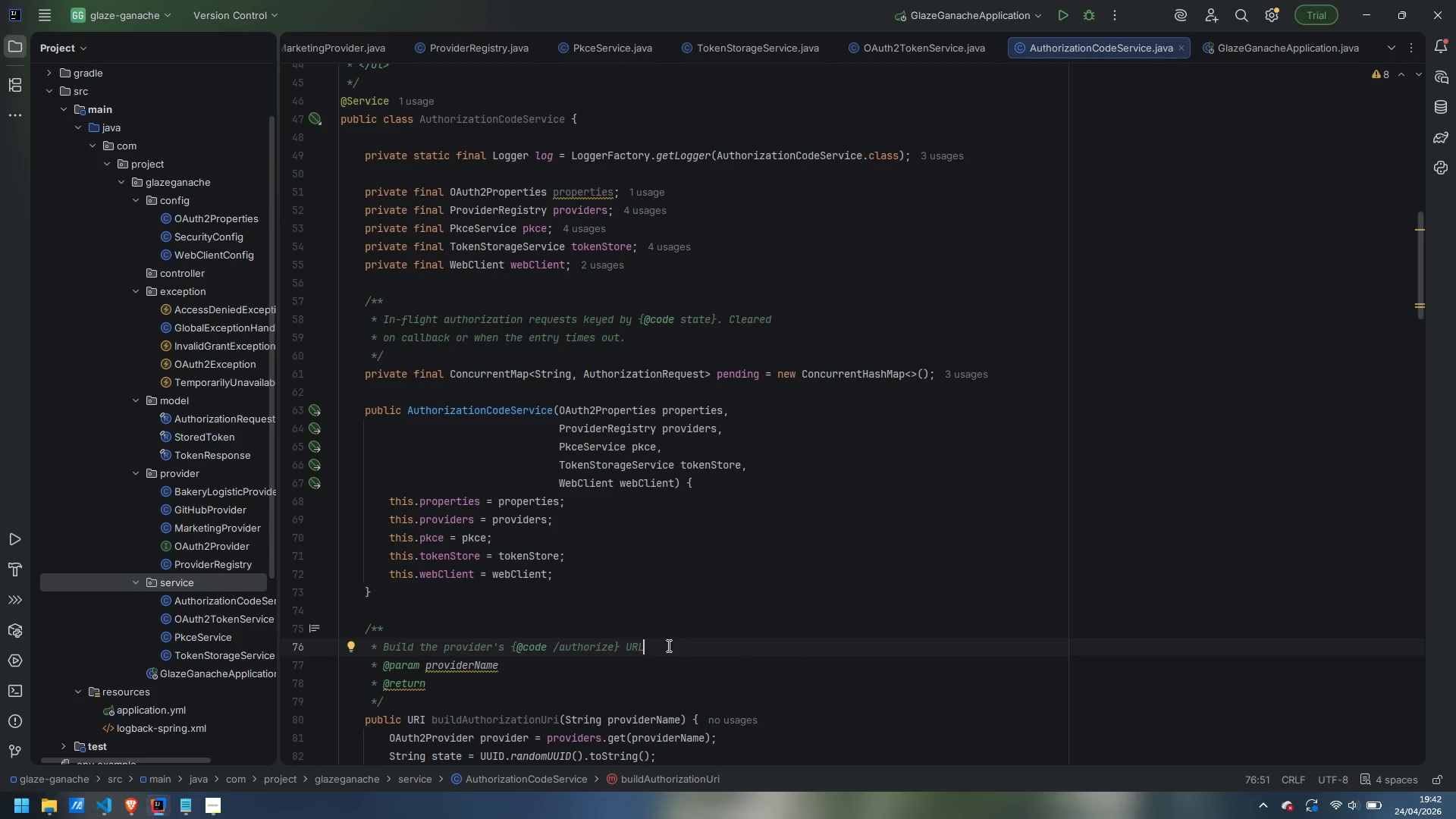 
type( and star)
key(Backspace)
type(sh the)
 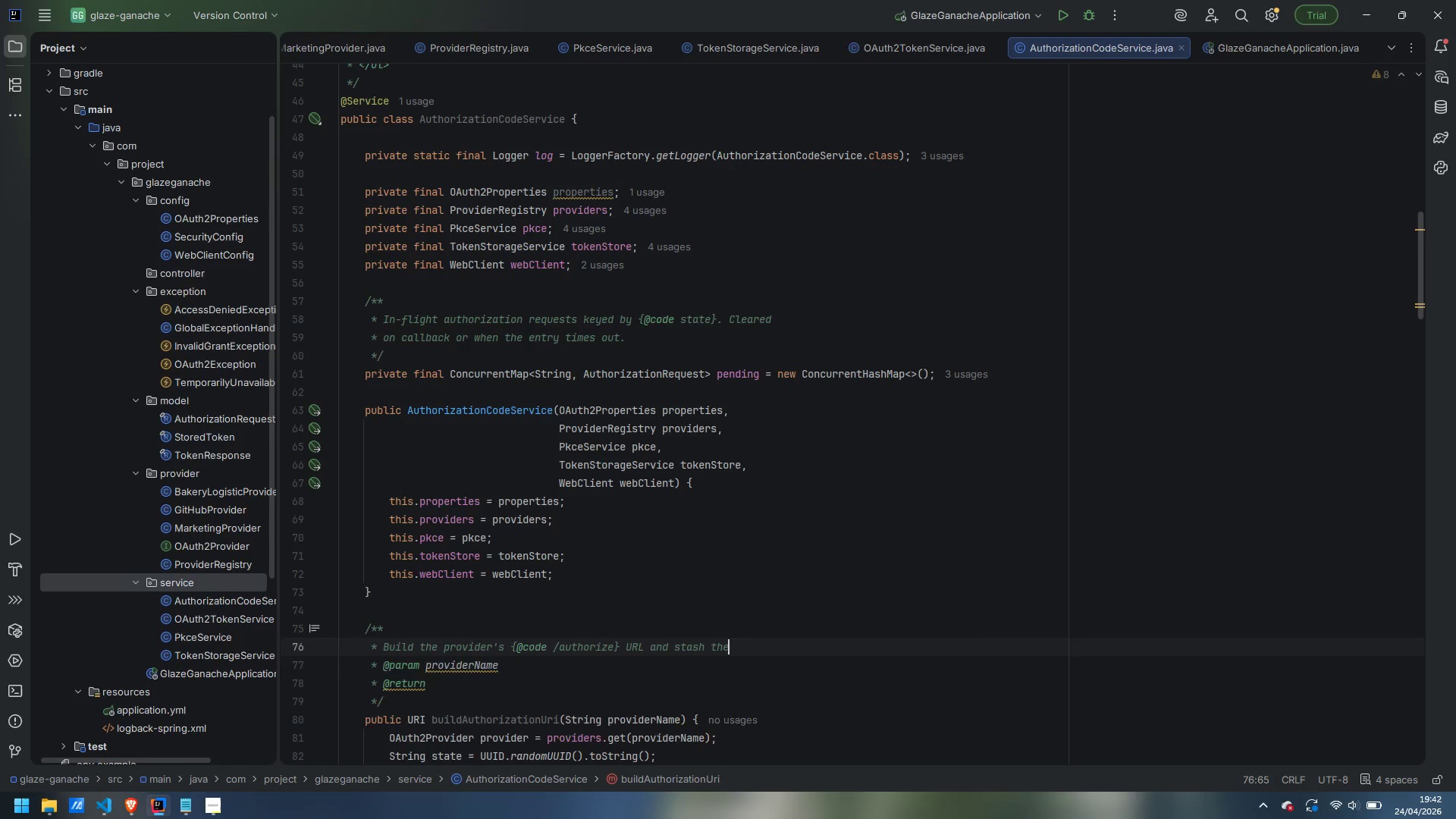 
key(Enter)
 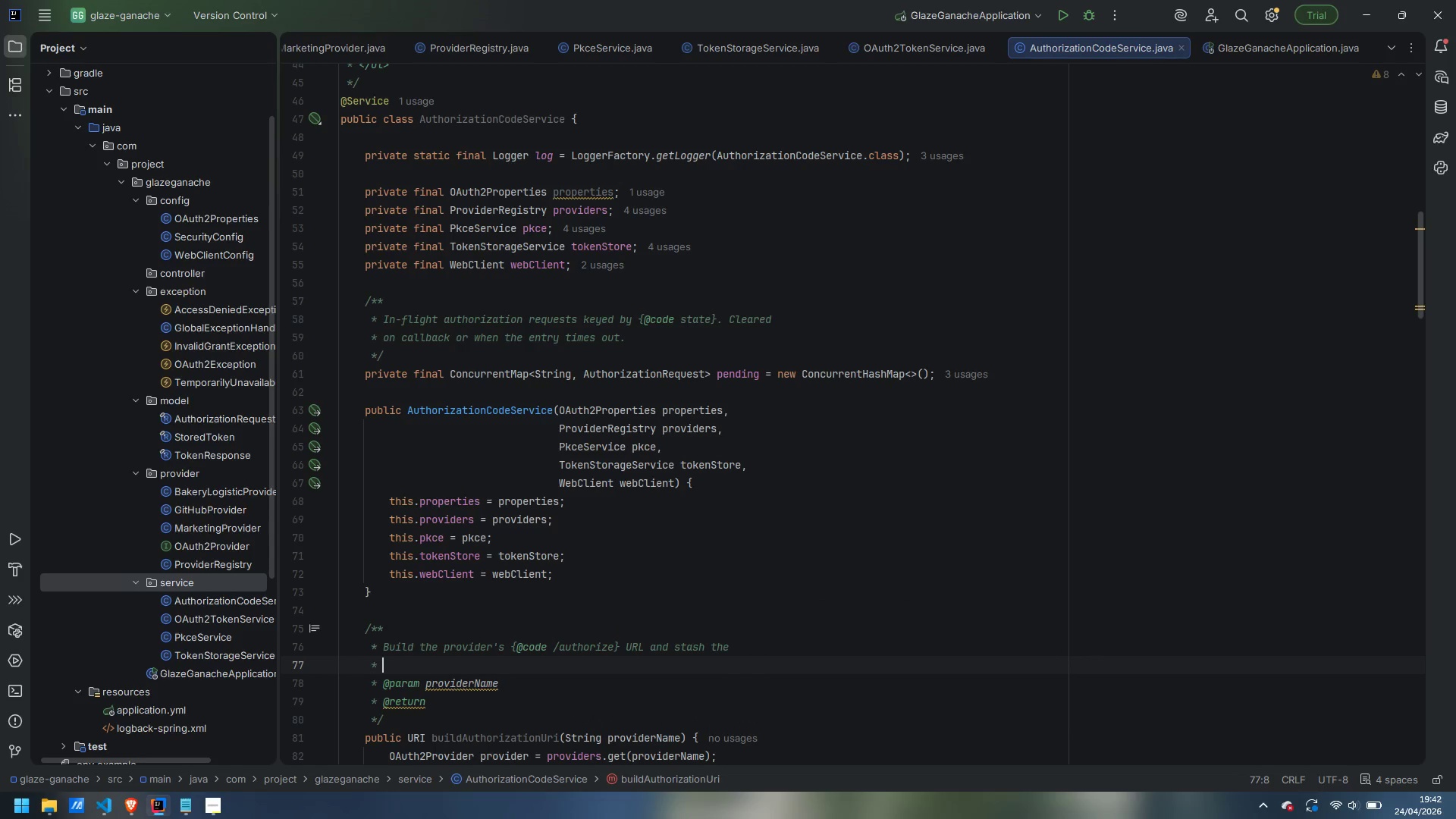 
type(@)
key(Backspace)
type({@link AuthorizationRequest)
 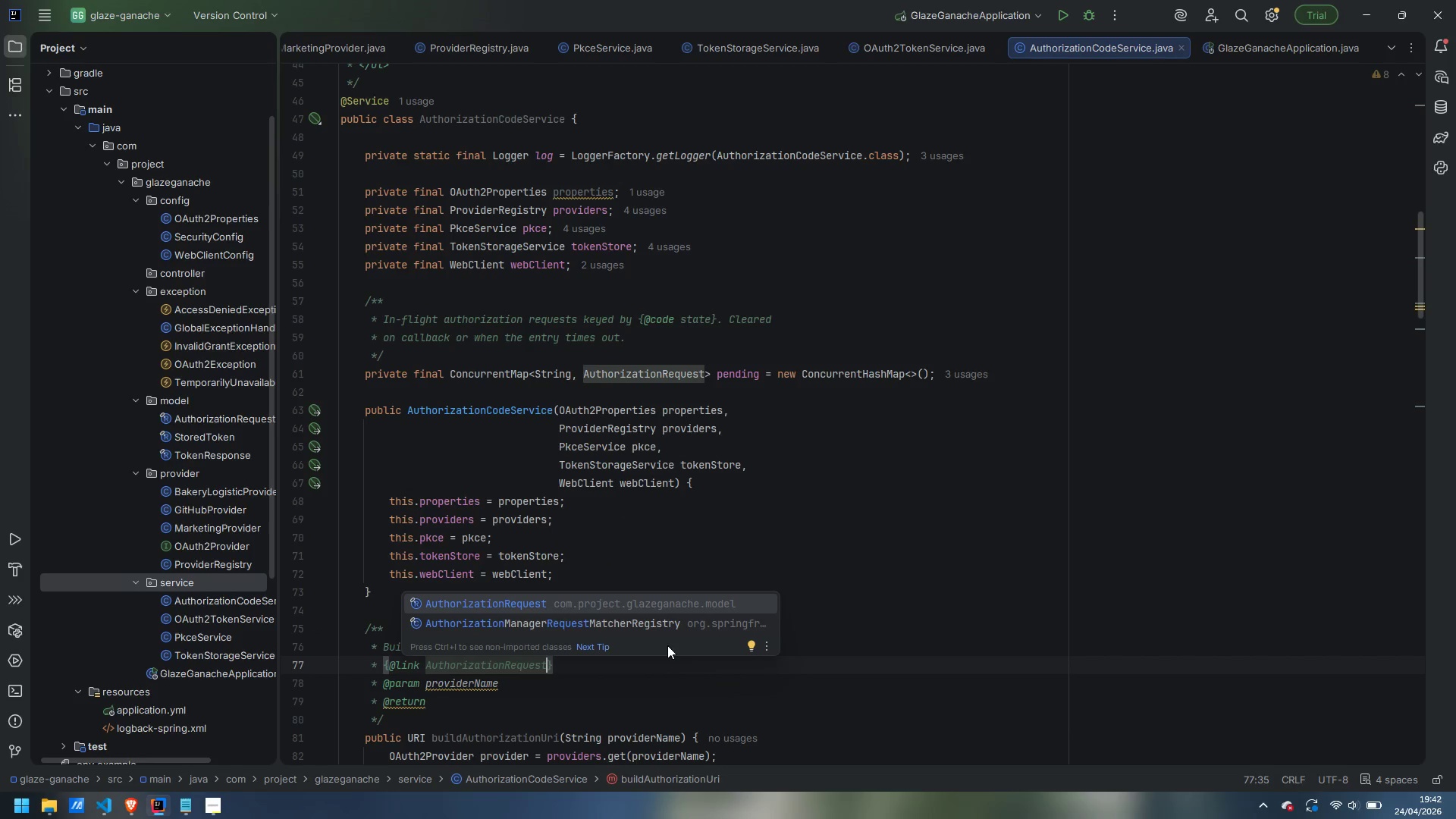 
key(Enter)
 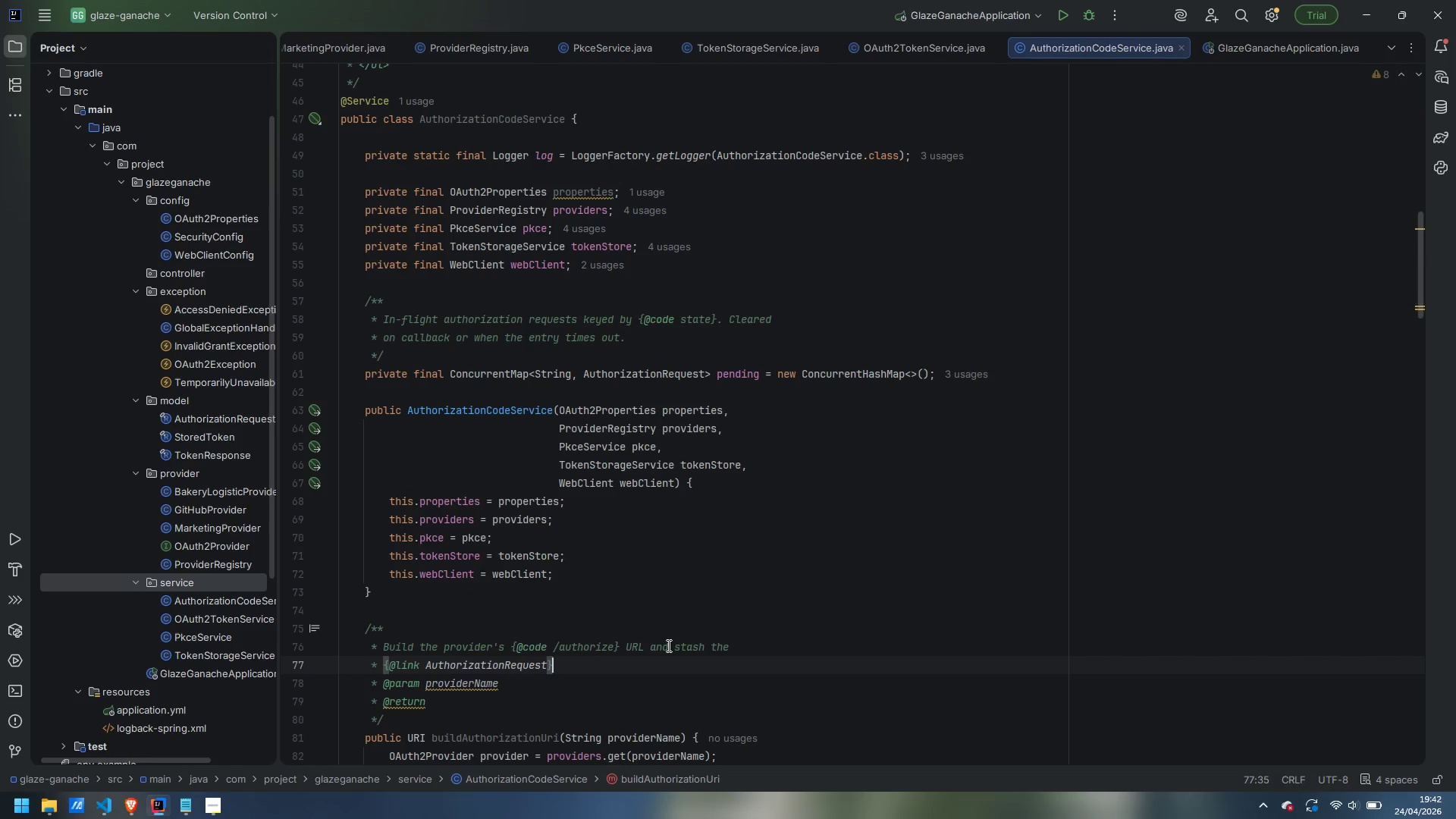 
key(ArrowRight)
 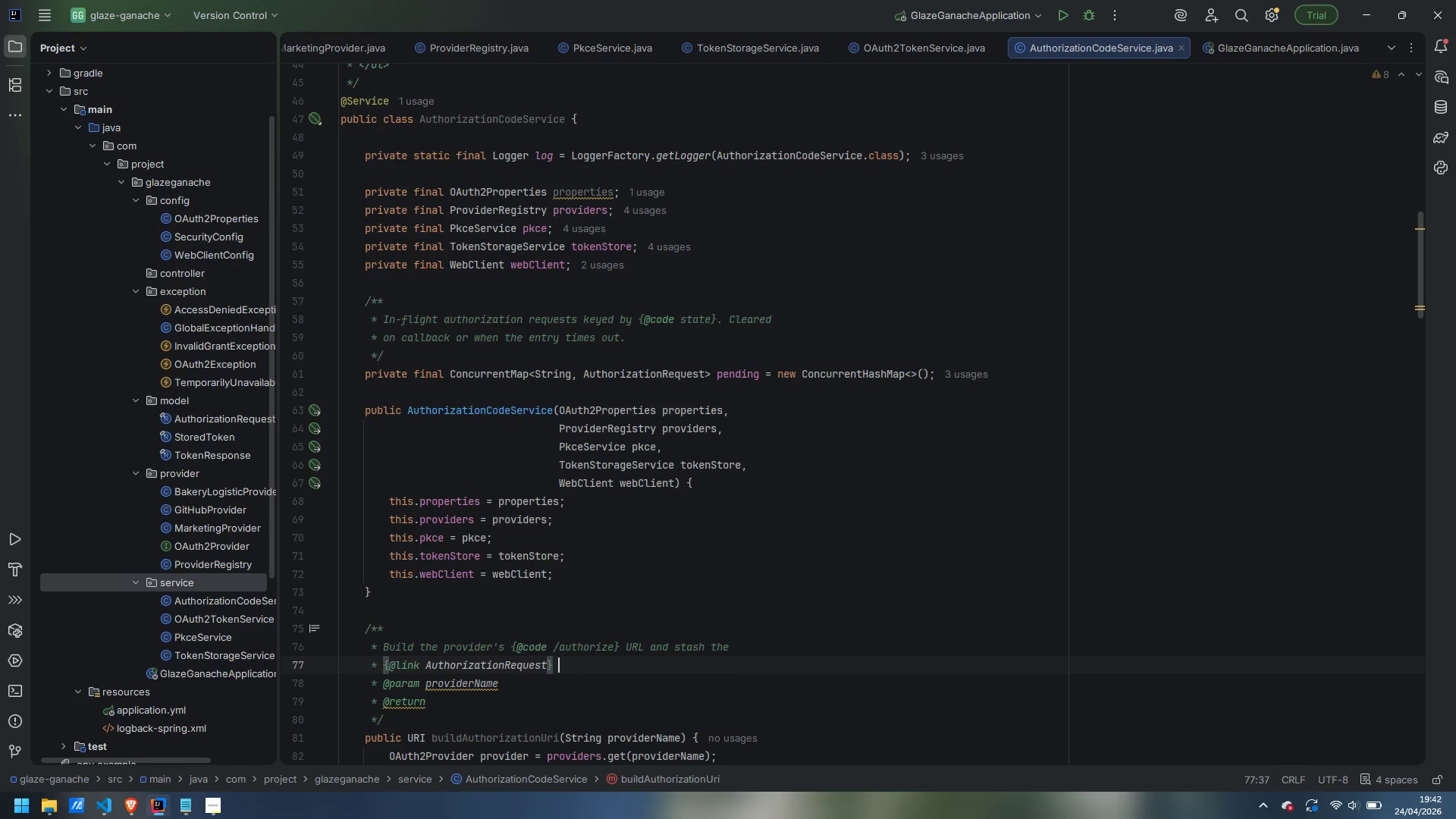 
type( that the callback will need.)
 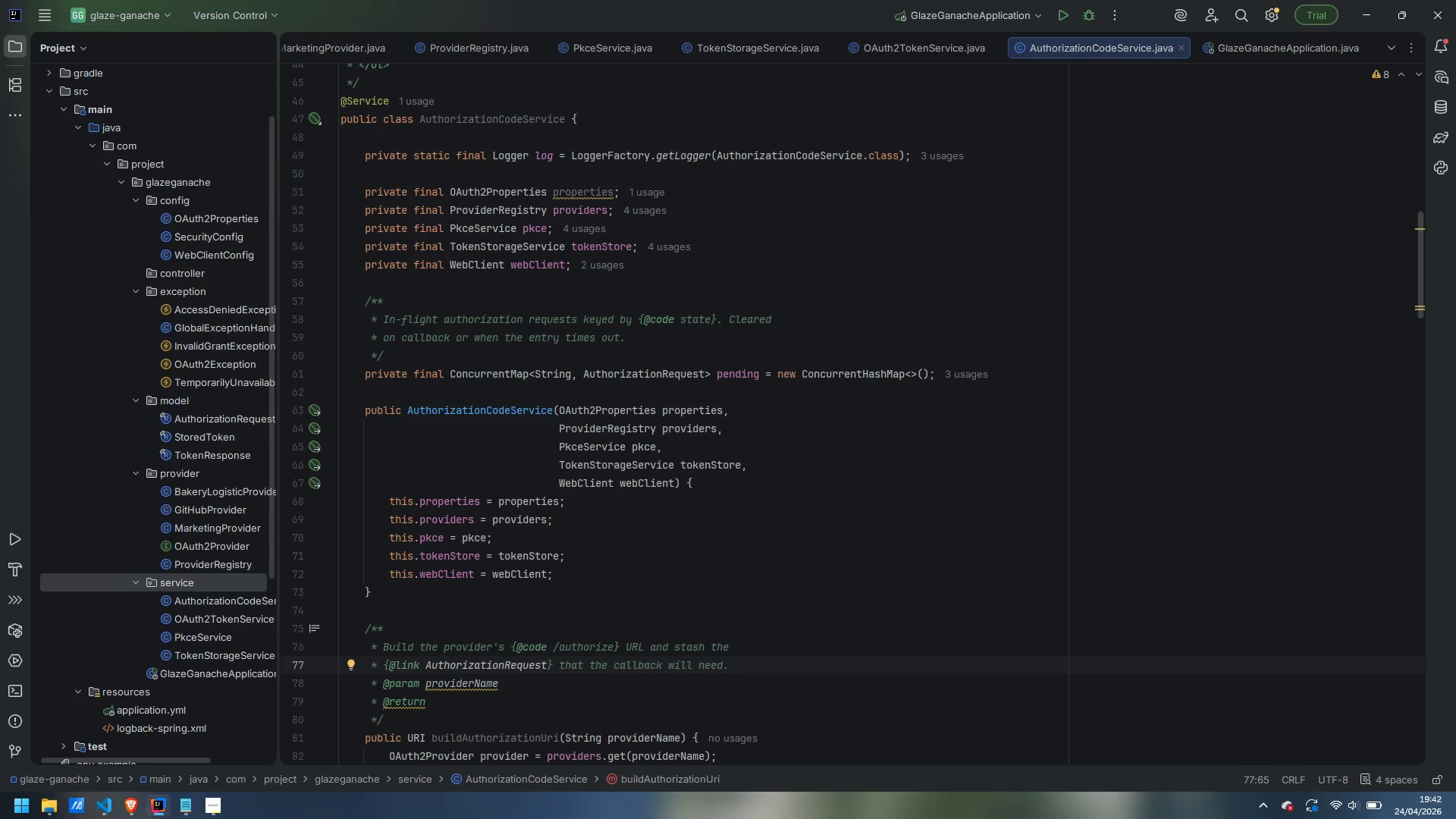 
key(Enter)
 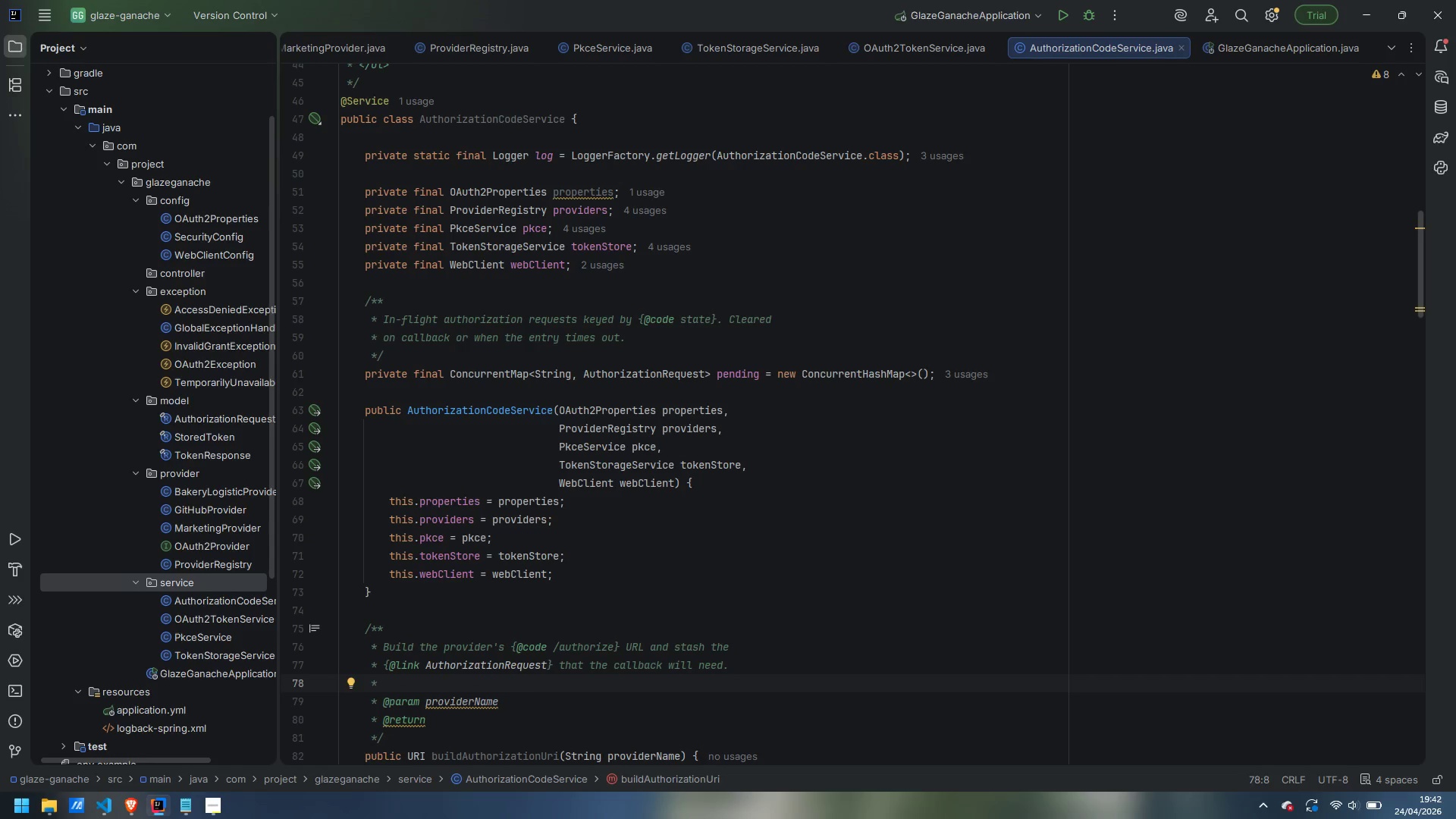 
key(ArrowDown)
 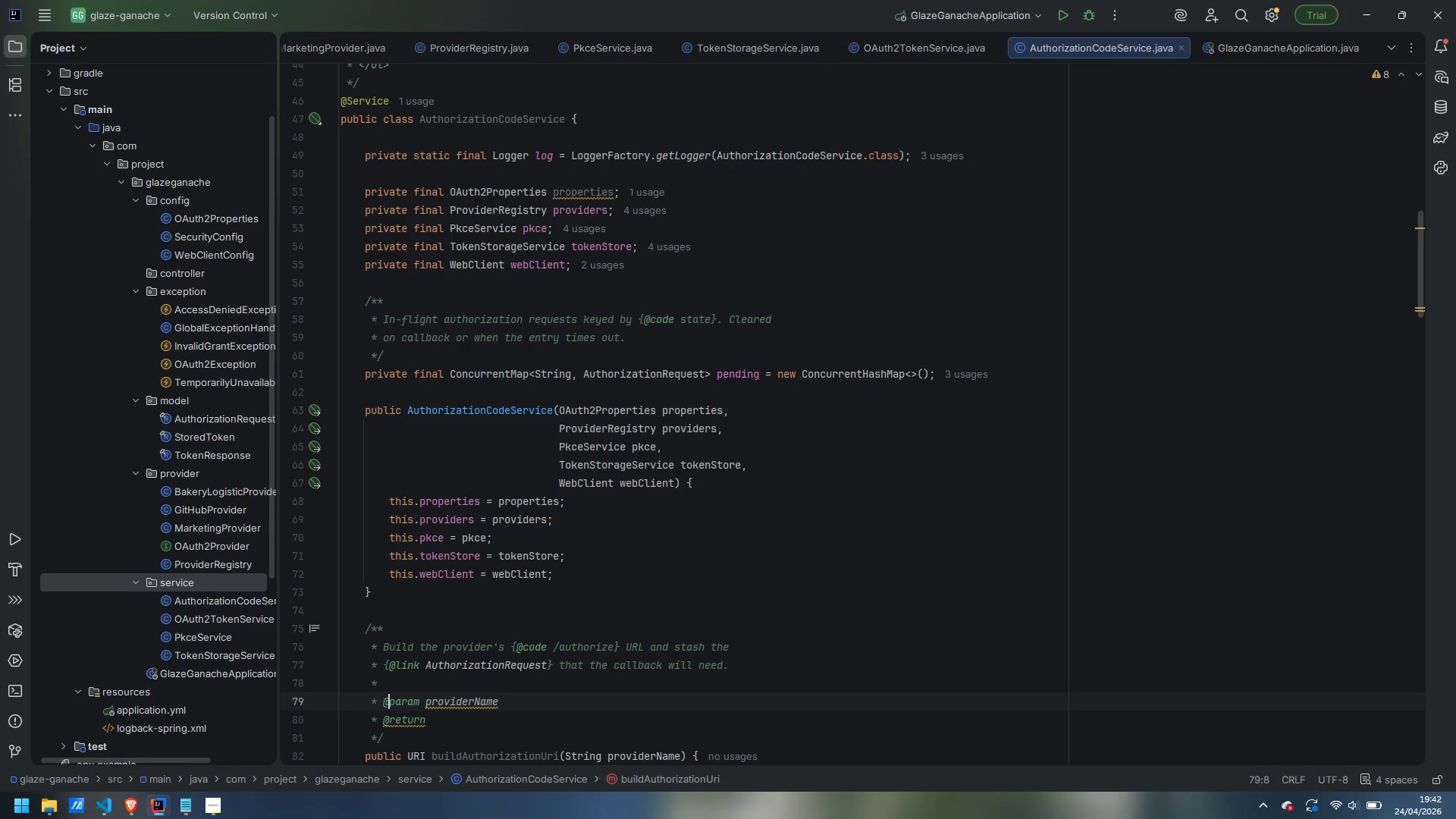 
key(Control+ArrowRight)
 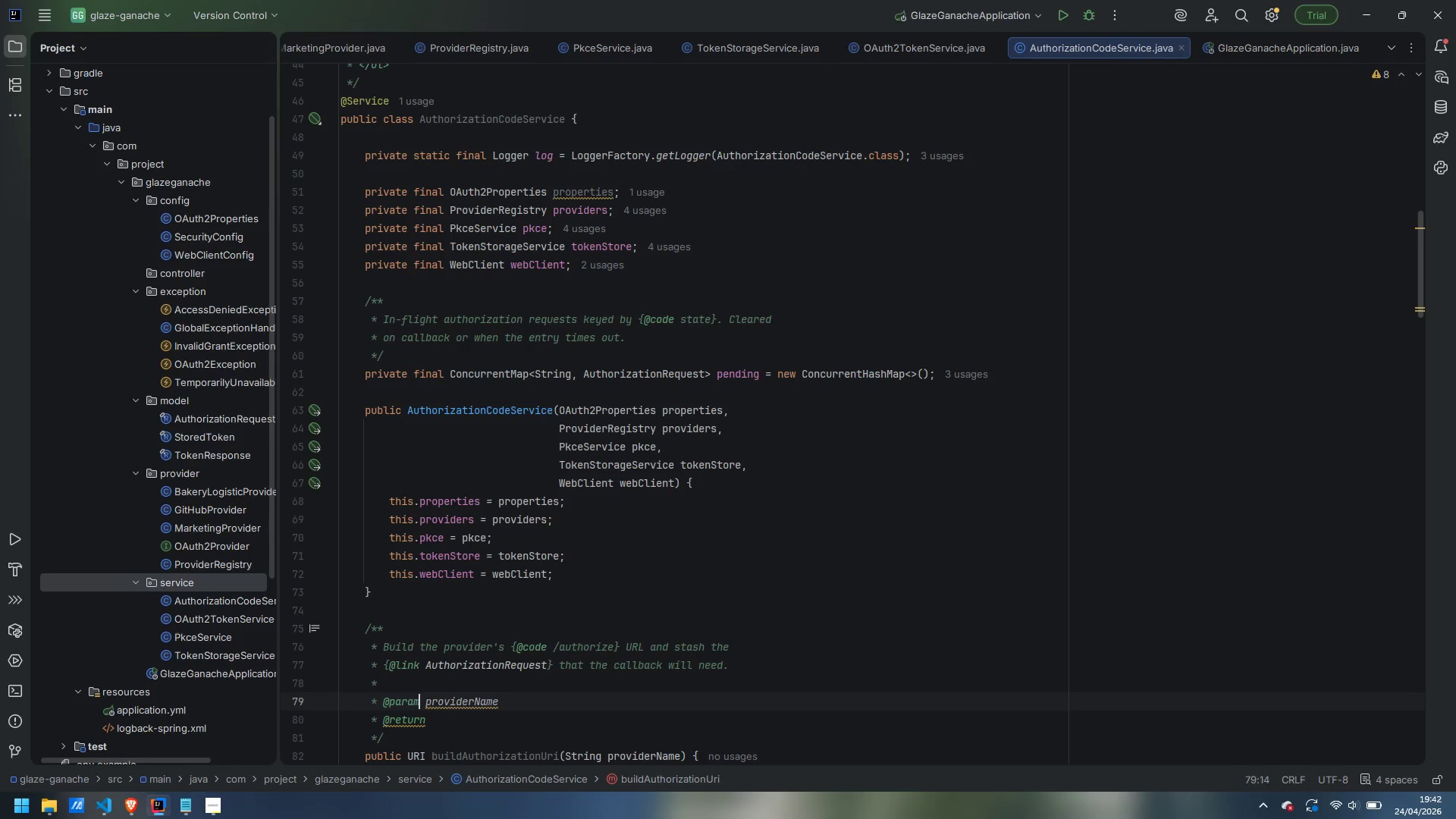 
key(Control+ArrowRight)
 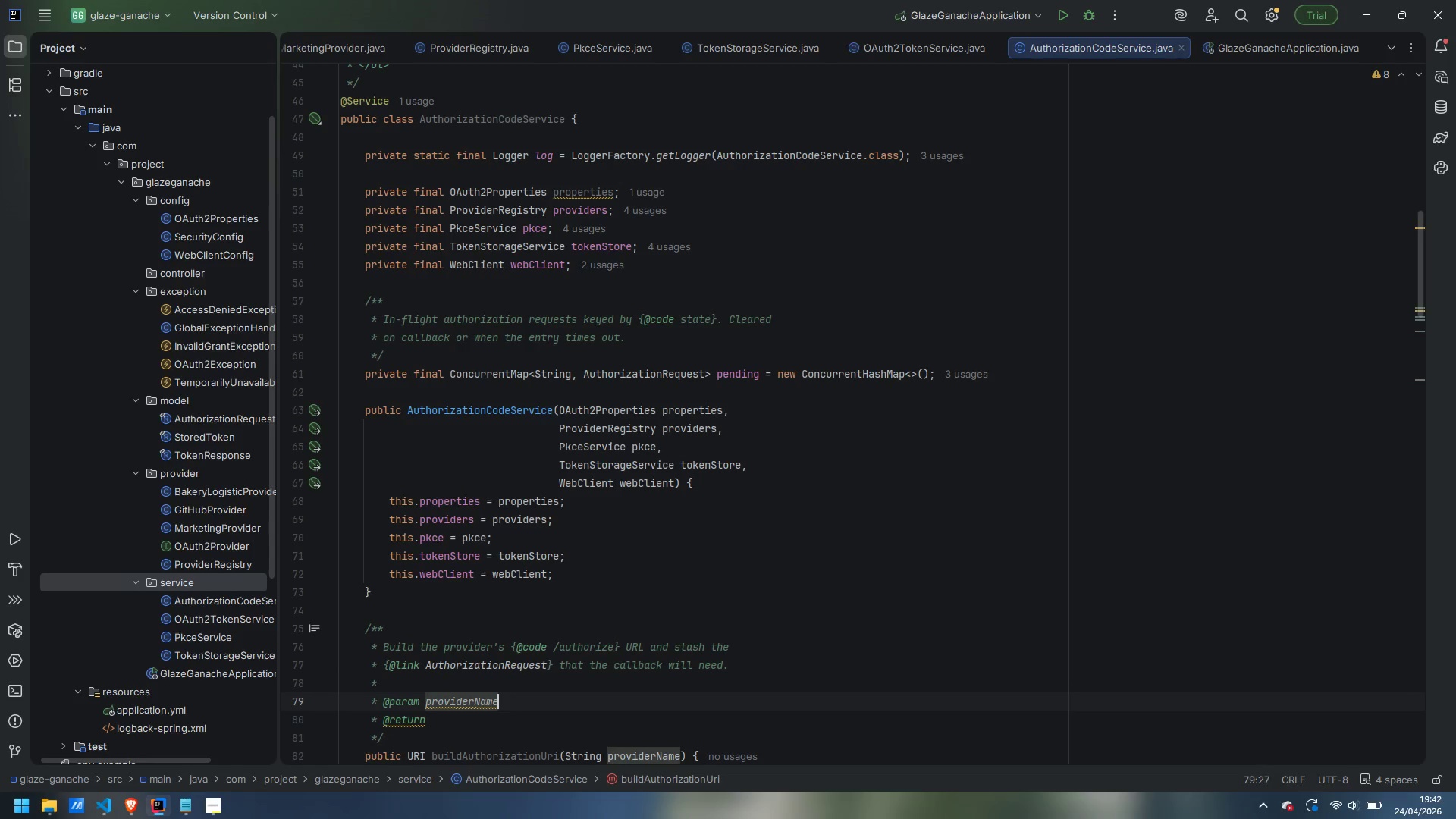 
key(Control+ArrowRight)
 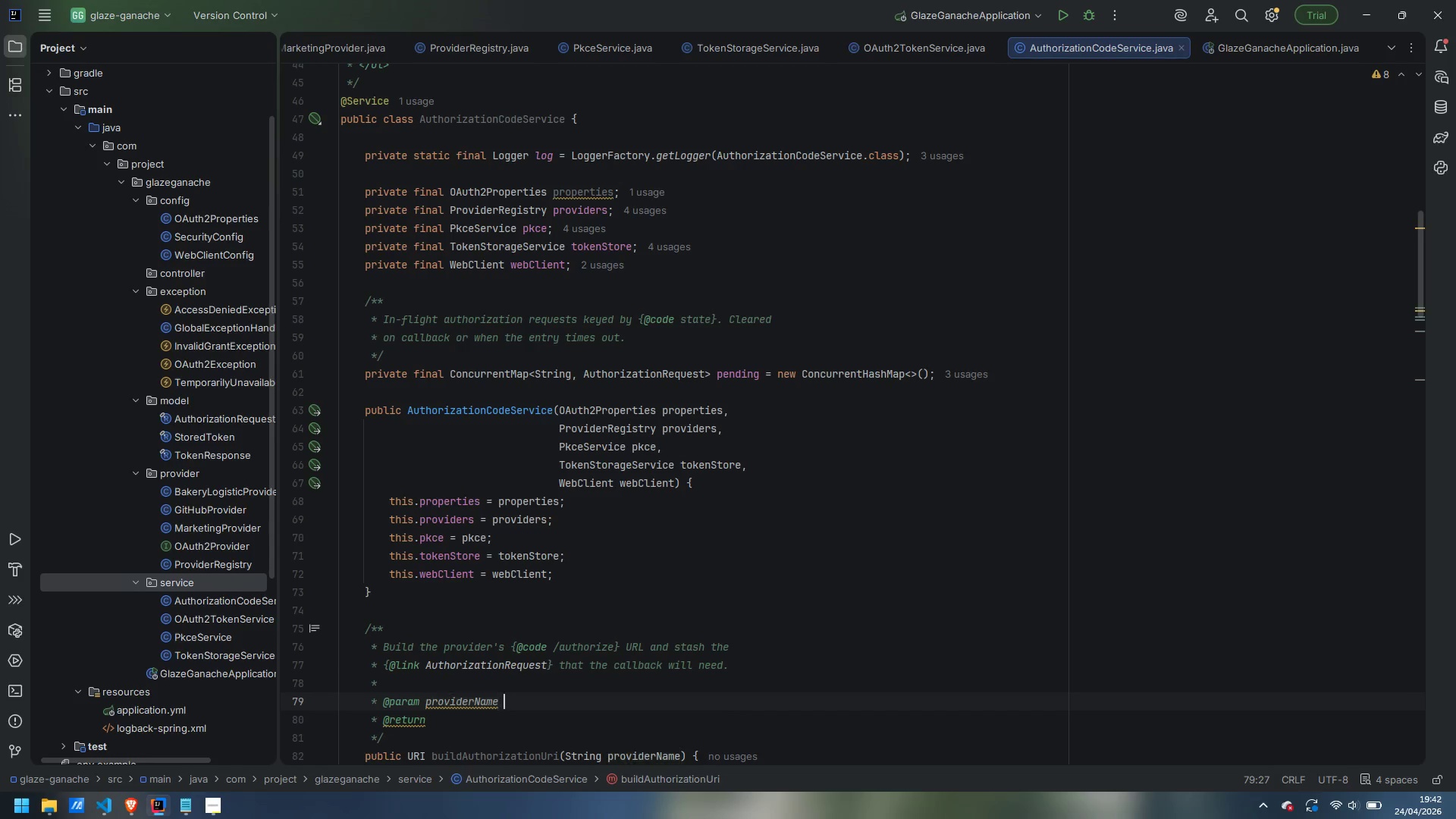 
type( which provider to authorize against)
 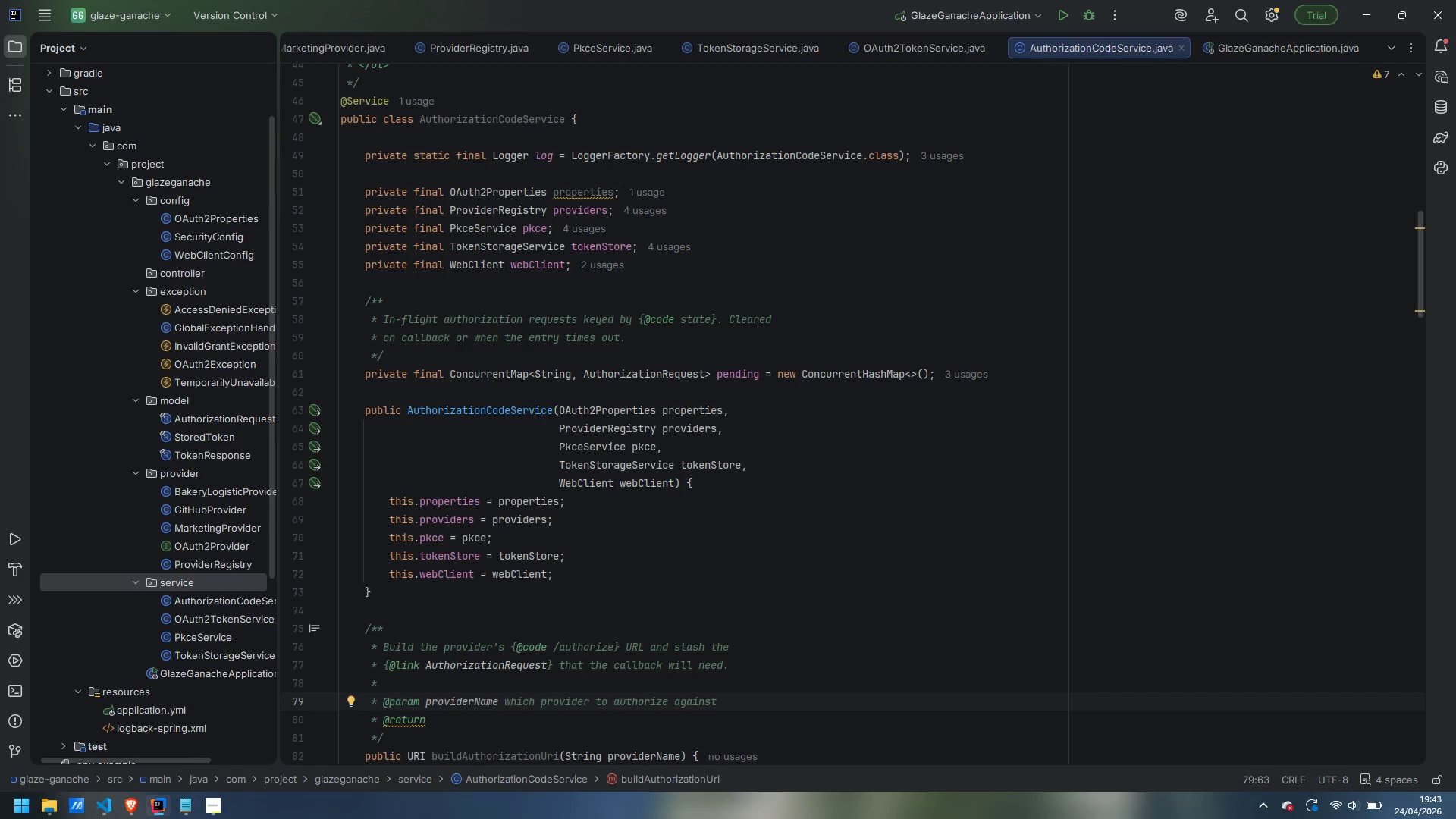 
key(ArrowDown)
 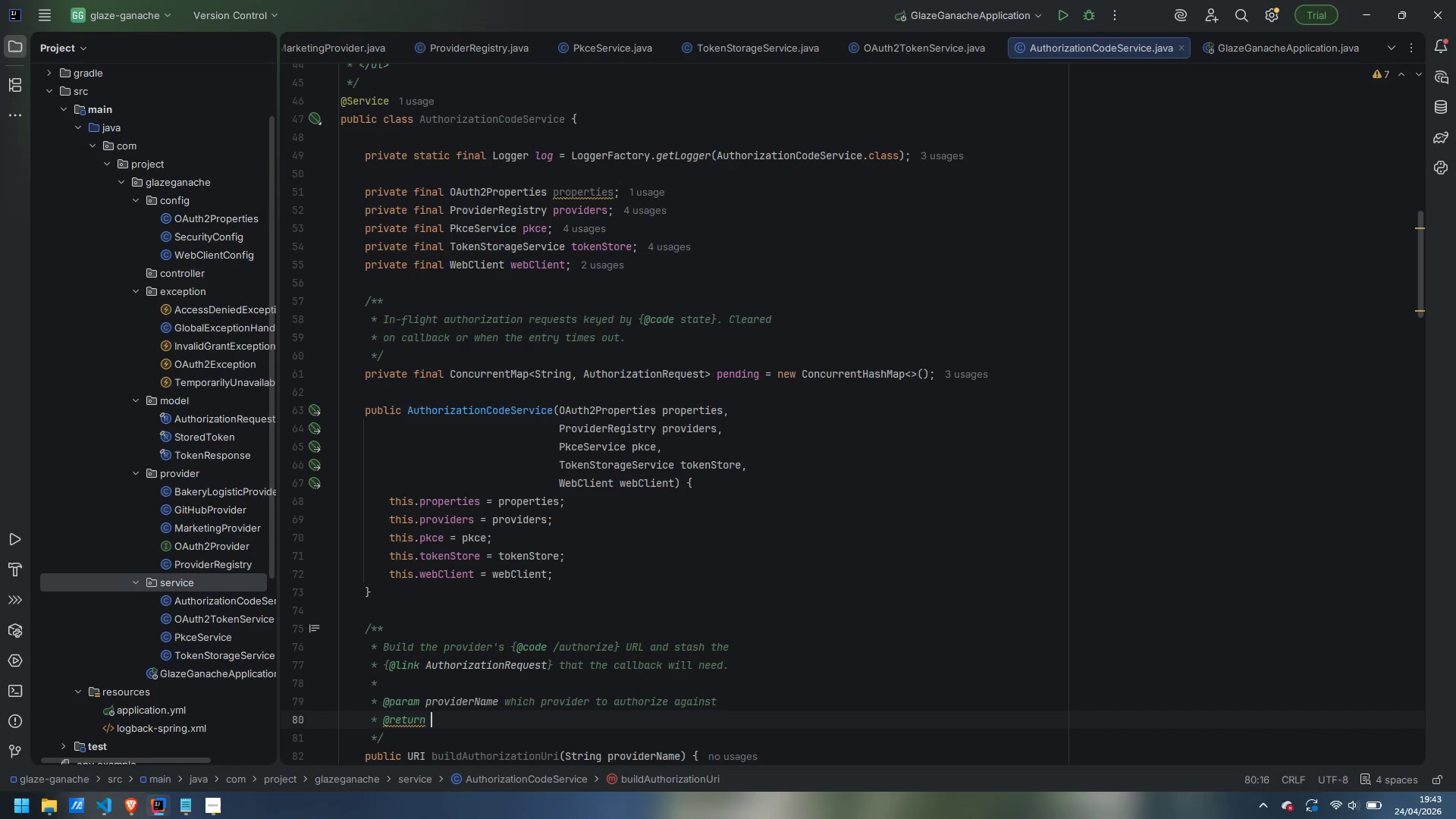 
type( the URI the browser should redirect to)
 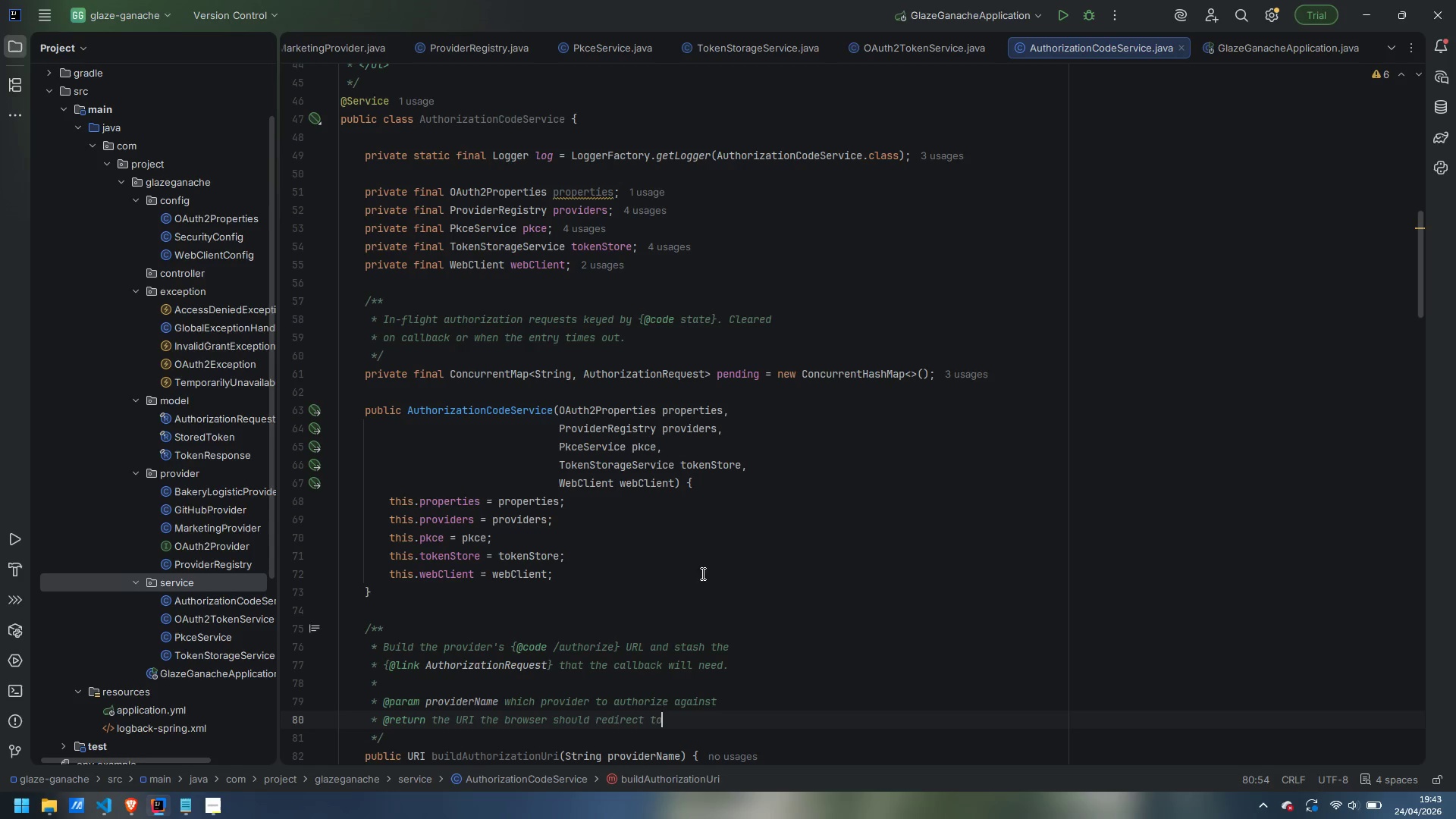 
scroll: coordinate [820, 507], scroll_direction: down, amount: 3.0
 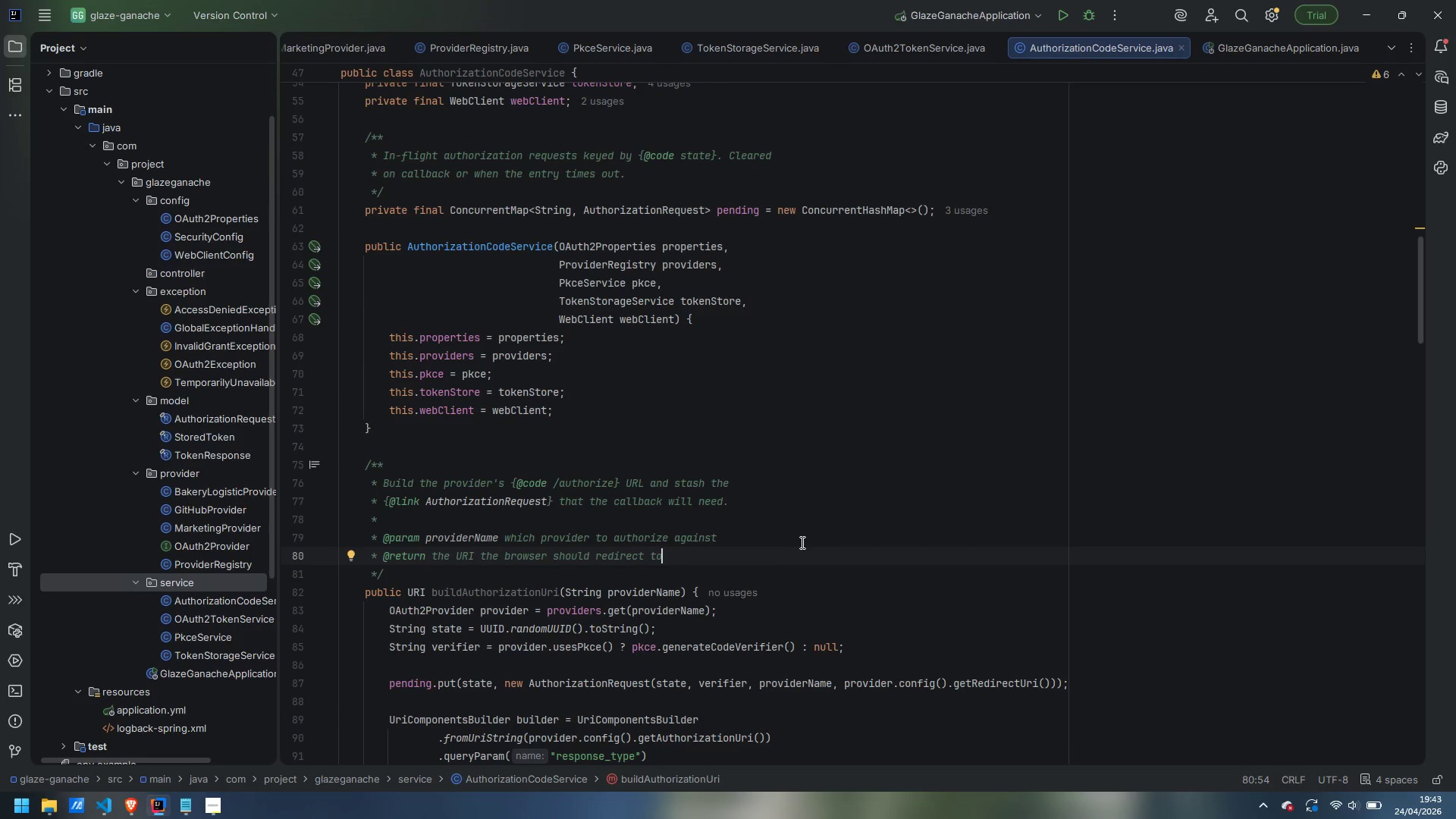 
wait(6.2)
 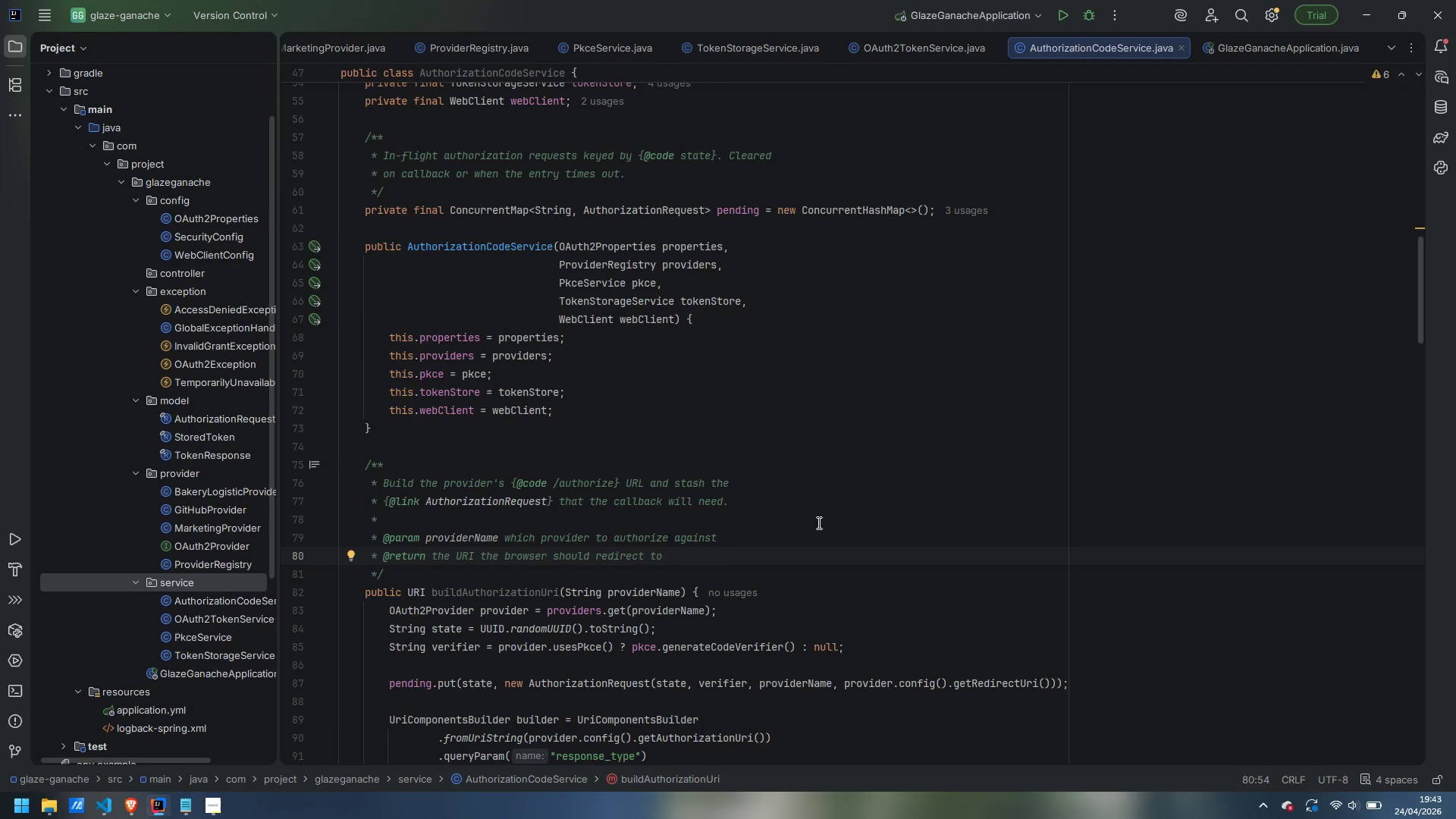 
scroll: coordinate [789, 548], scroll_direction: down, amount: 5.0
 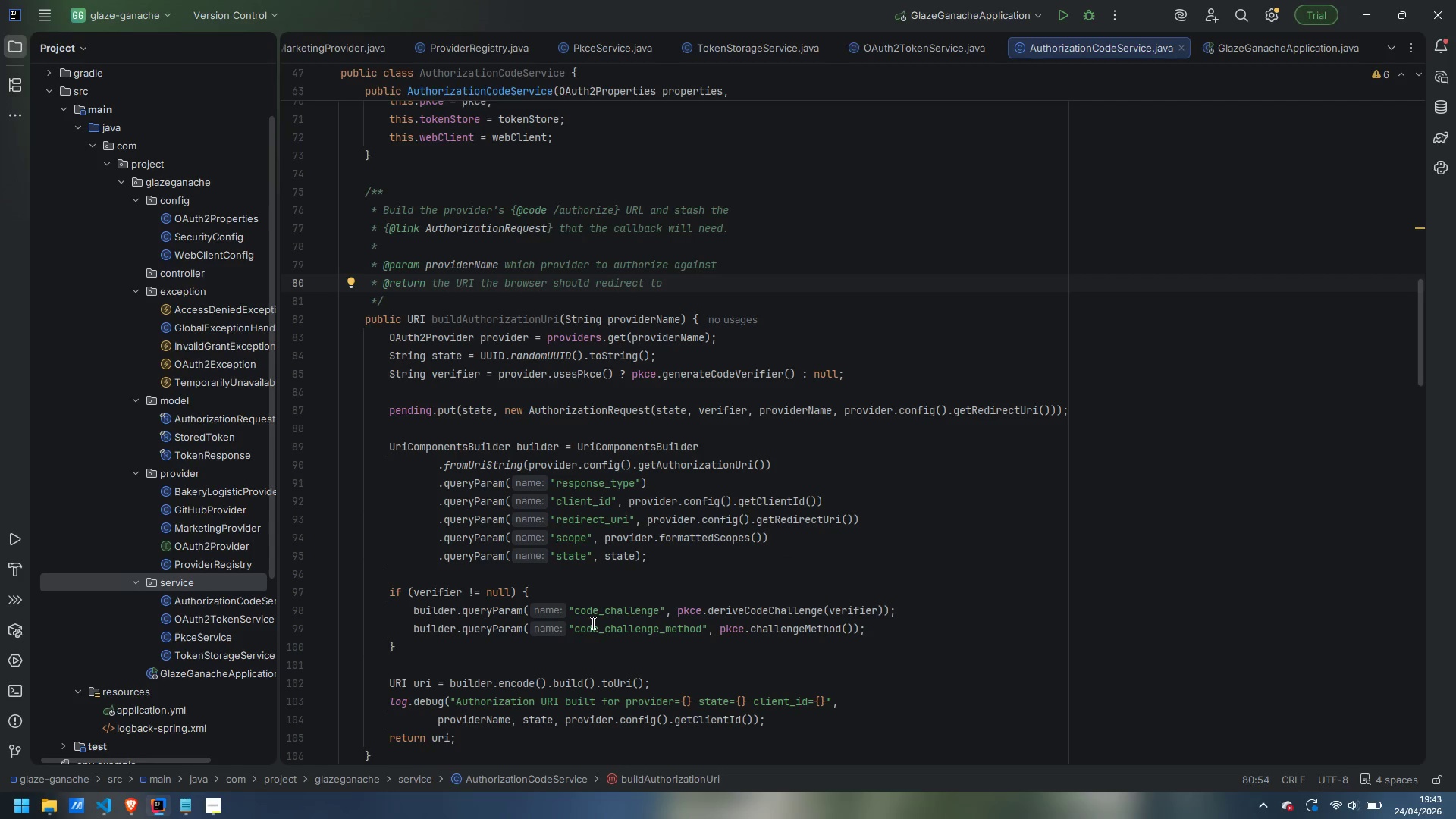 
left_click([468, 665])
 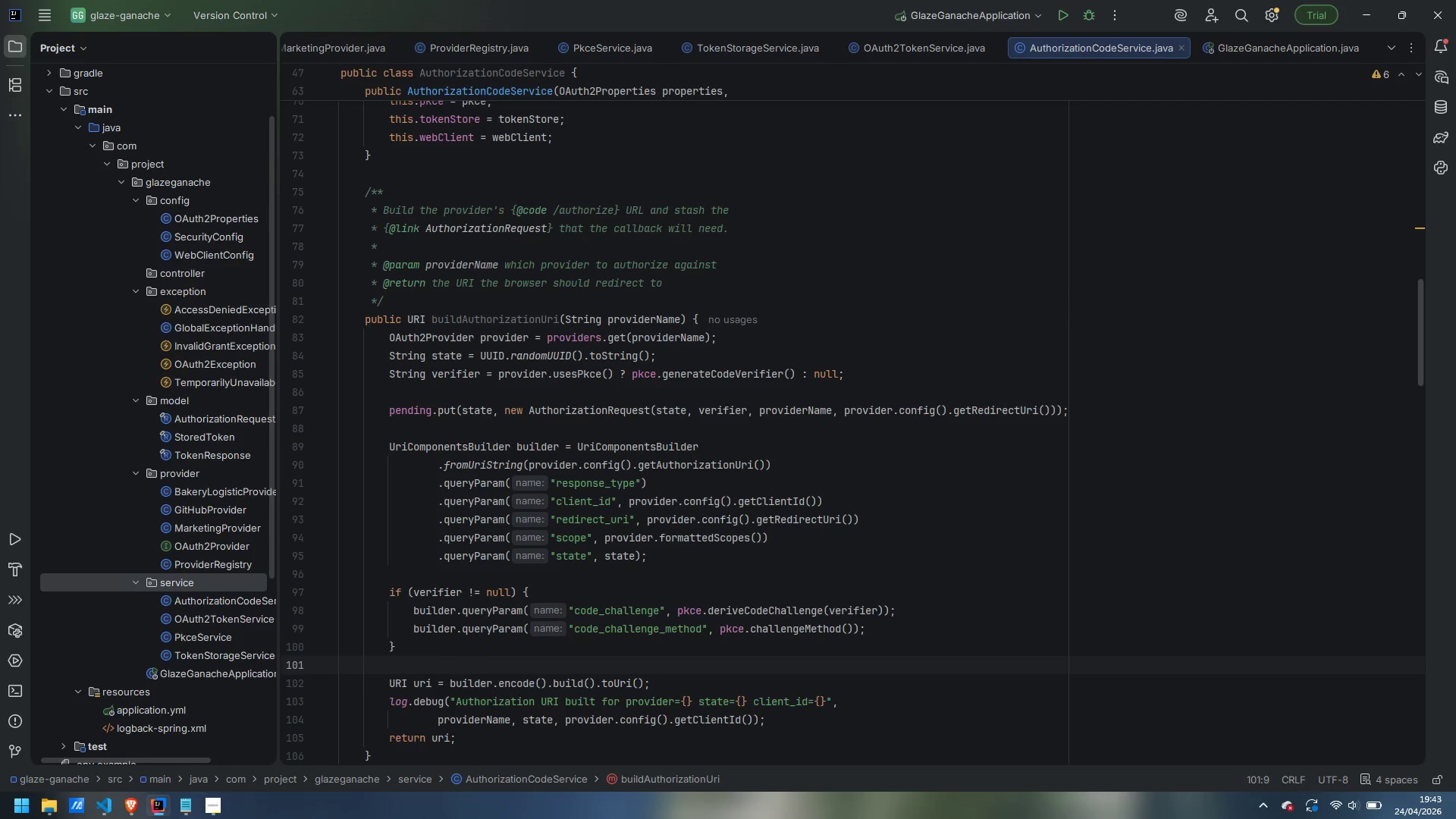 
key(Enter)
 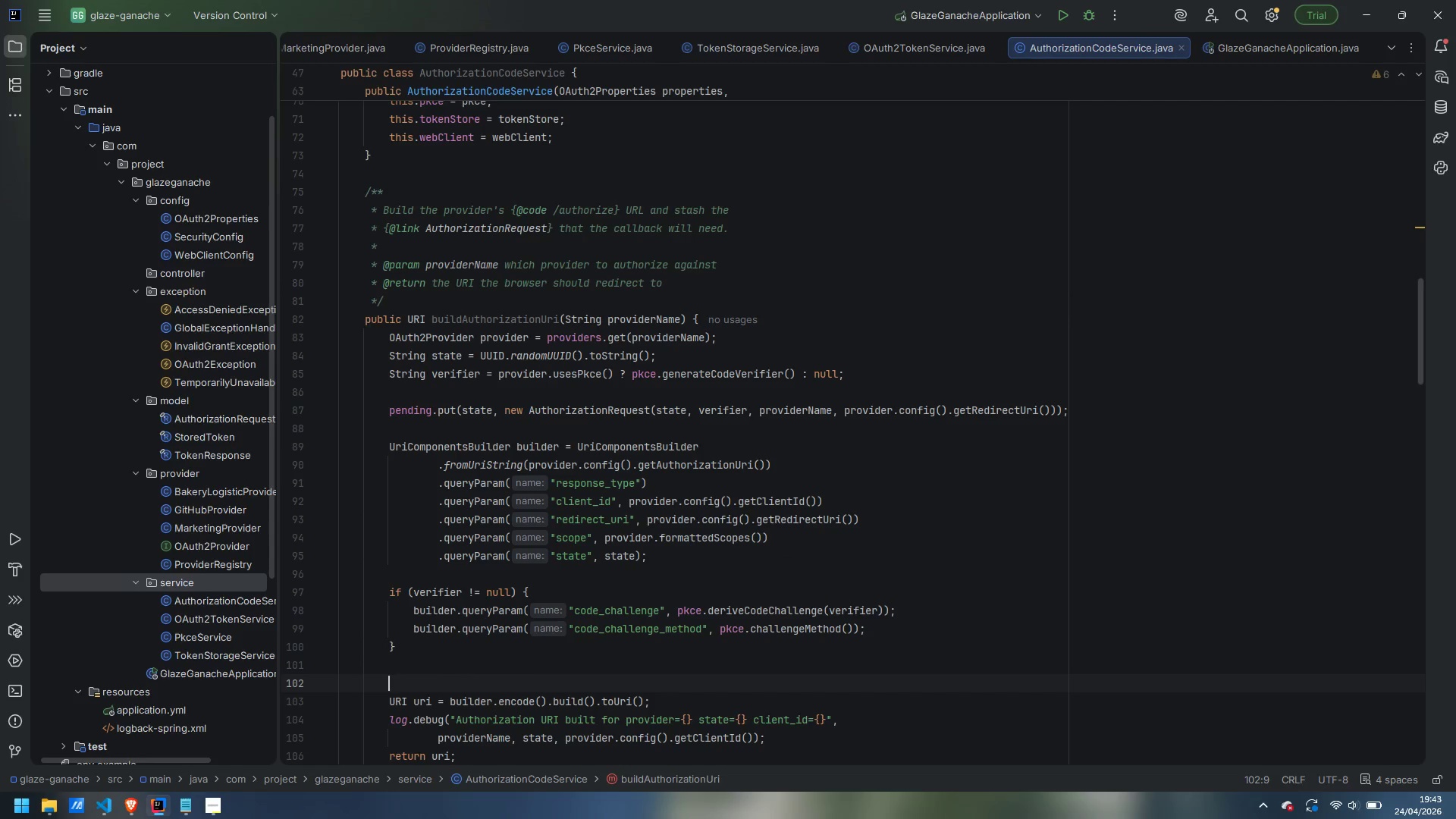 
type(// encode().build() let String )
 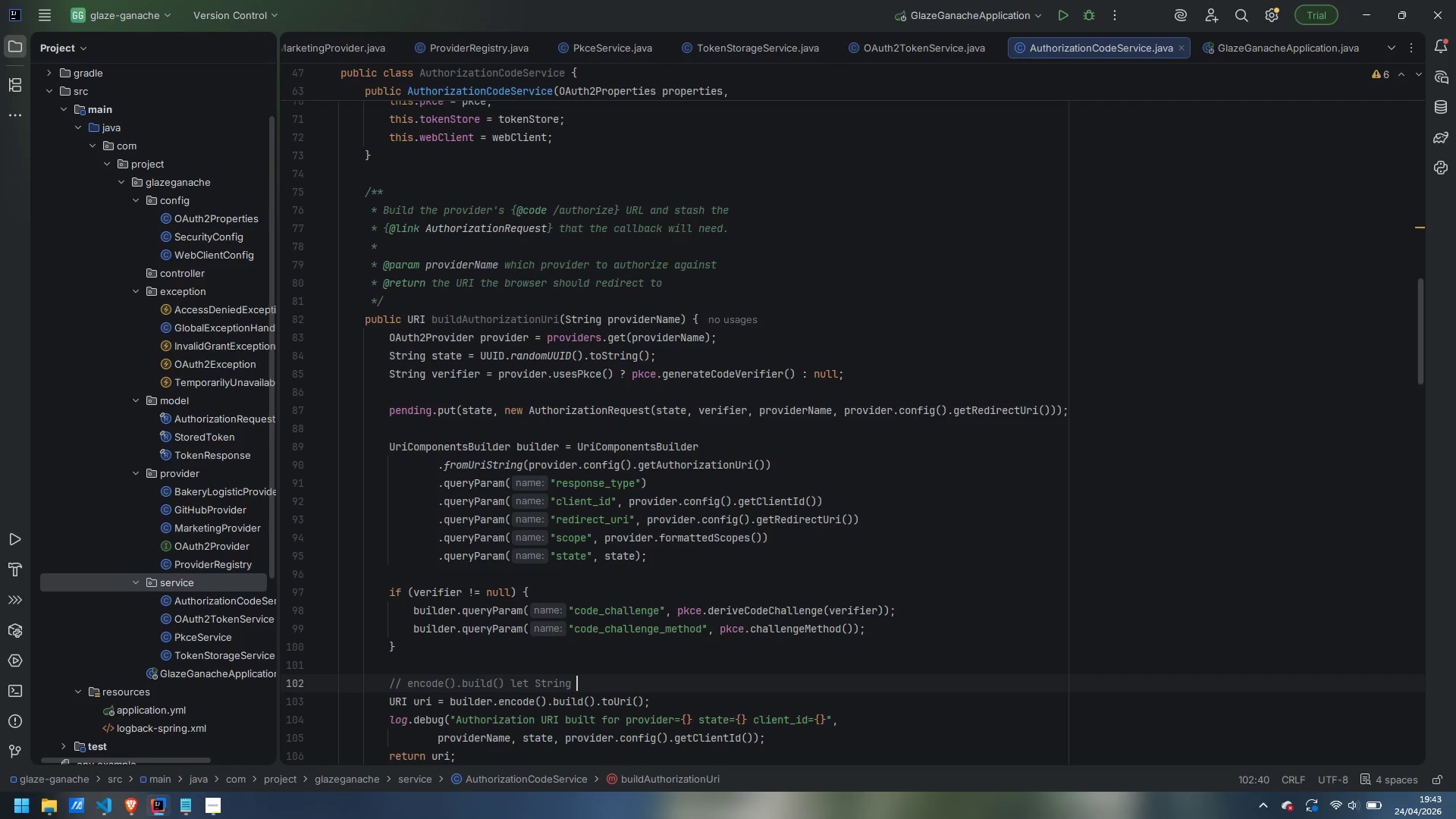 
wait(10.38)
 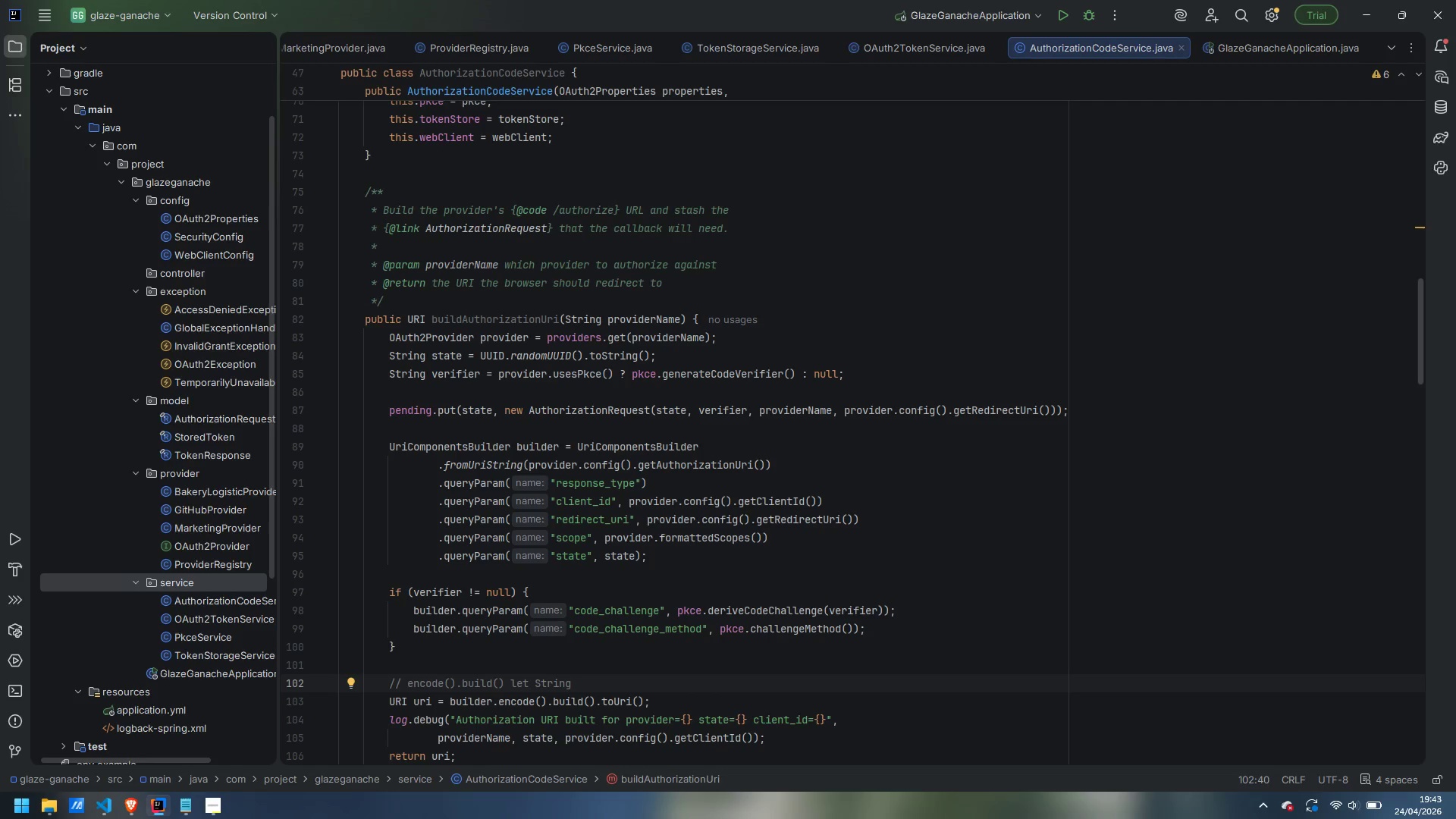 
key(Control+ControlLeft)
 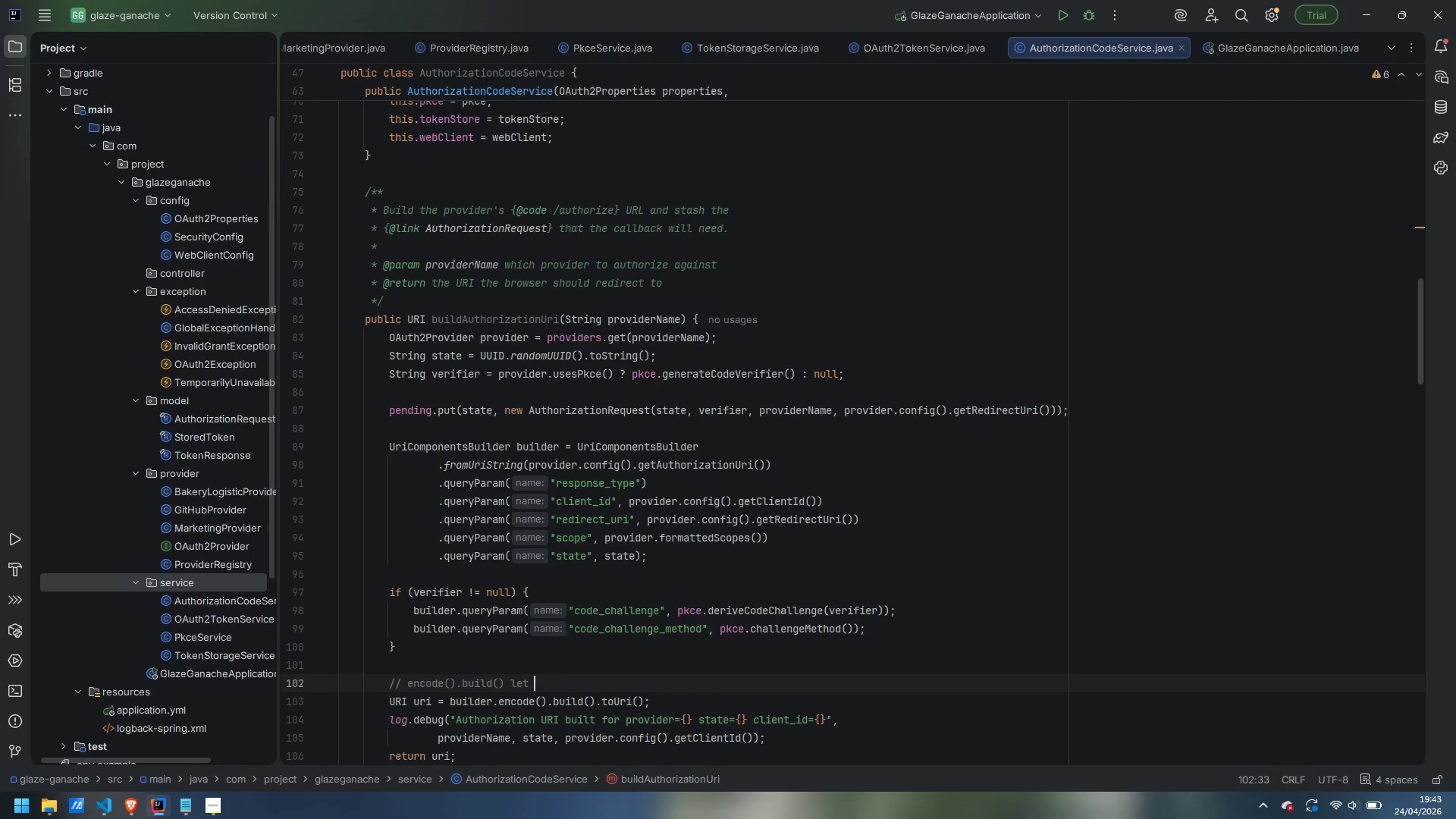 
key(Control+Backspace)
 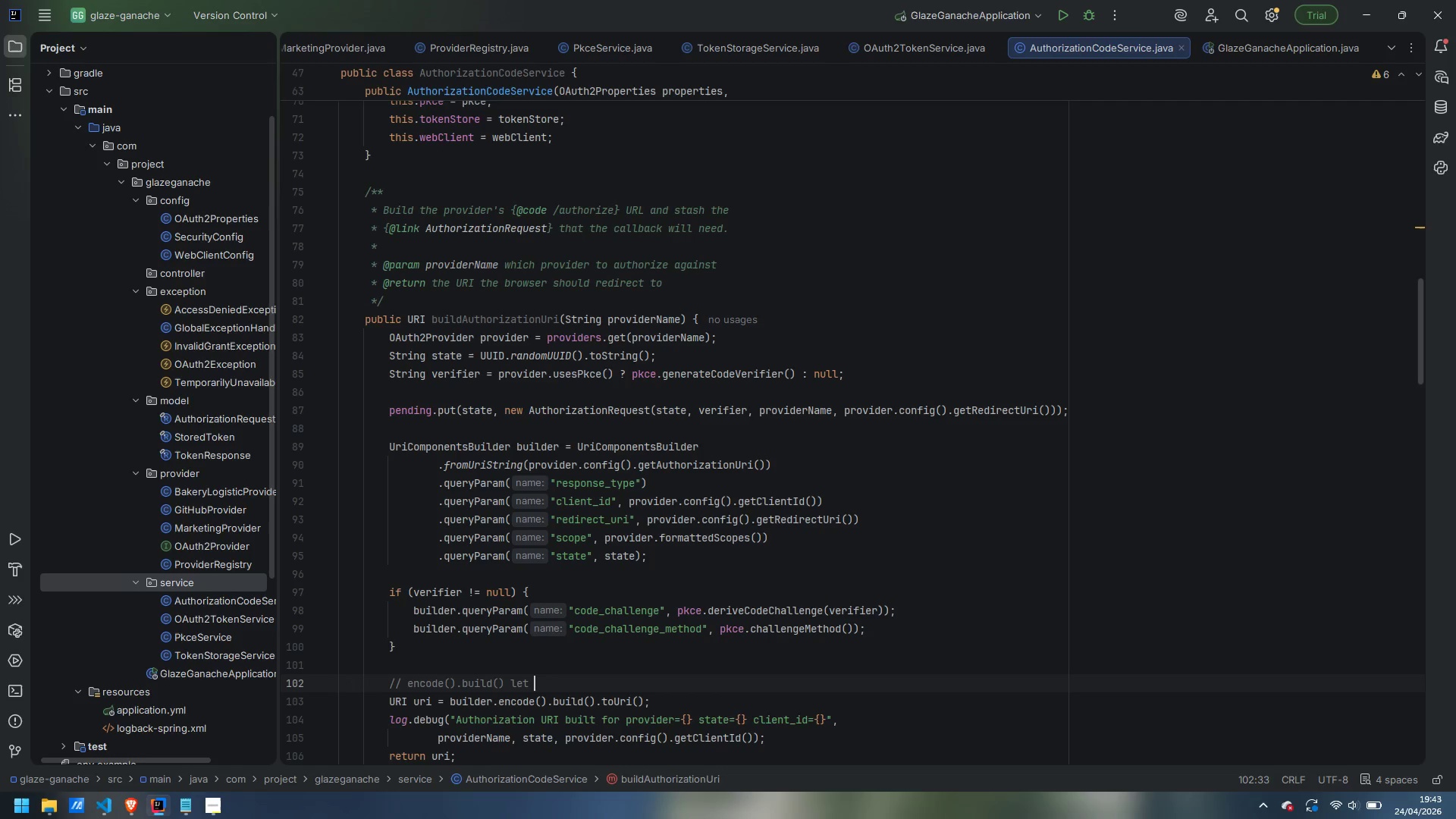 
type(Spring percent-encode every query value.)
 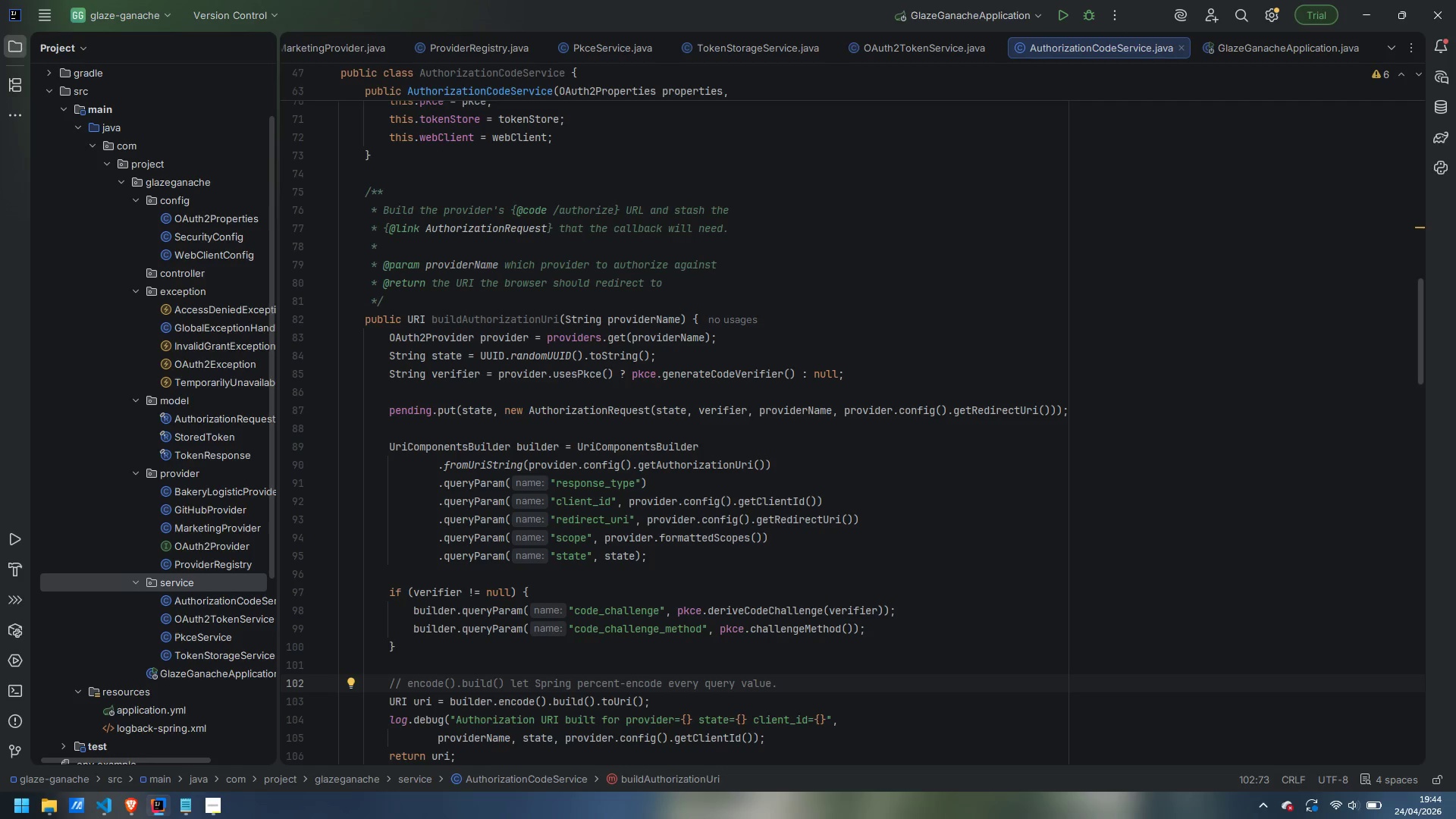 
key(Enter)
 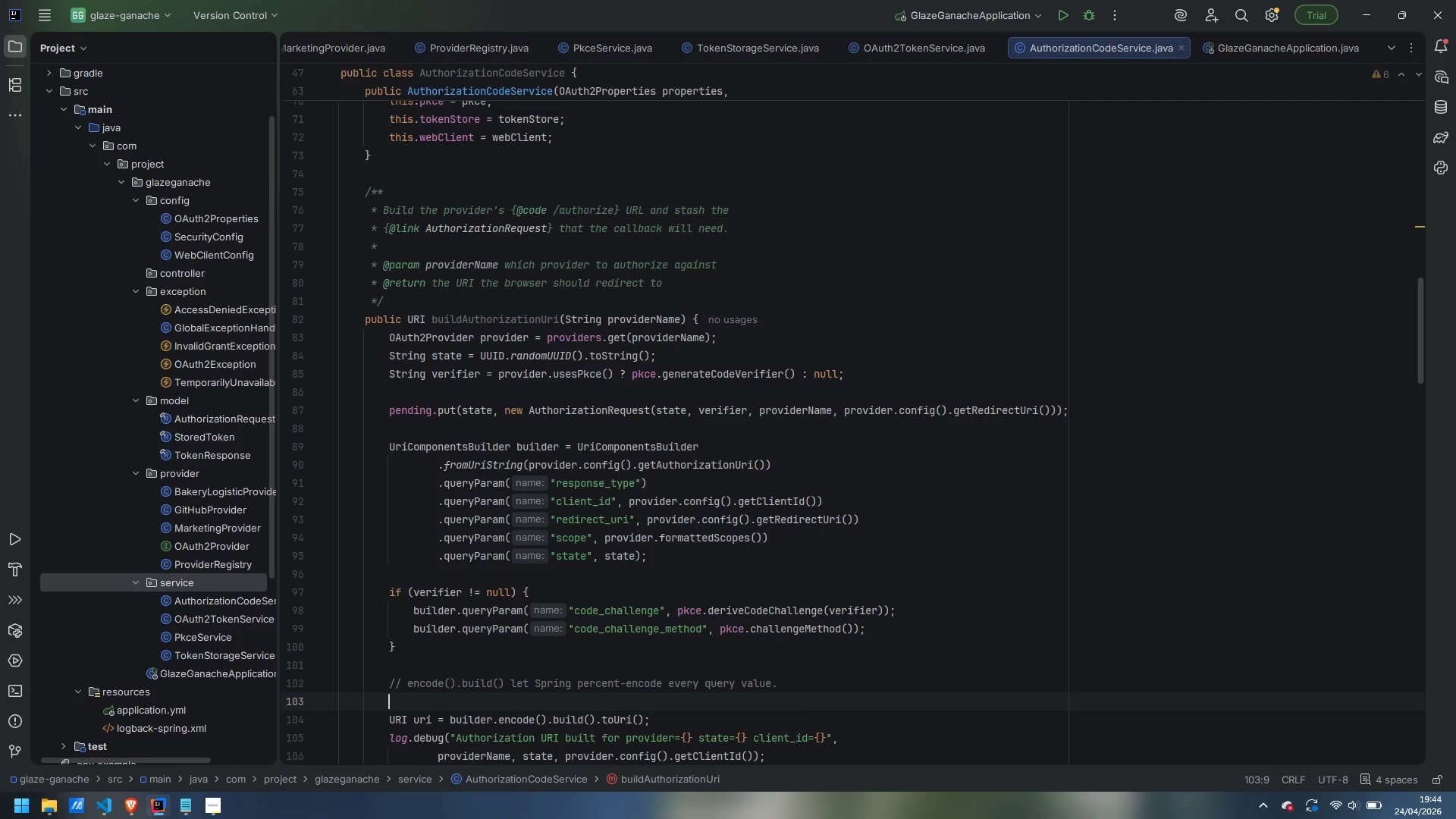 
type(// build )
key(Backspace)
type((true) whould )
 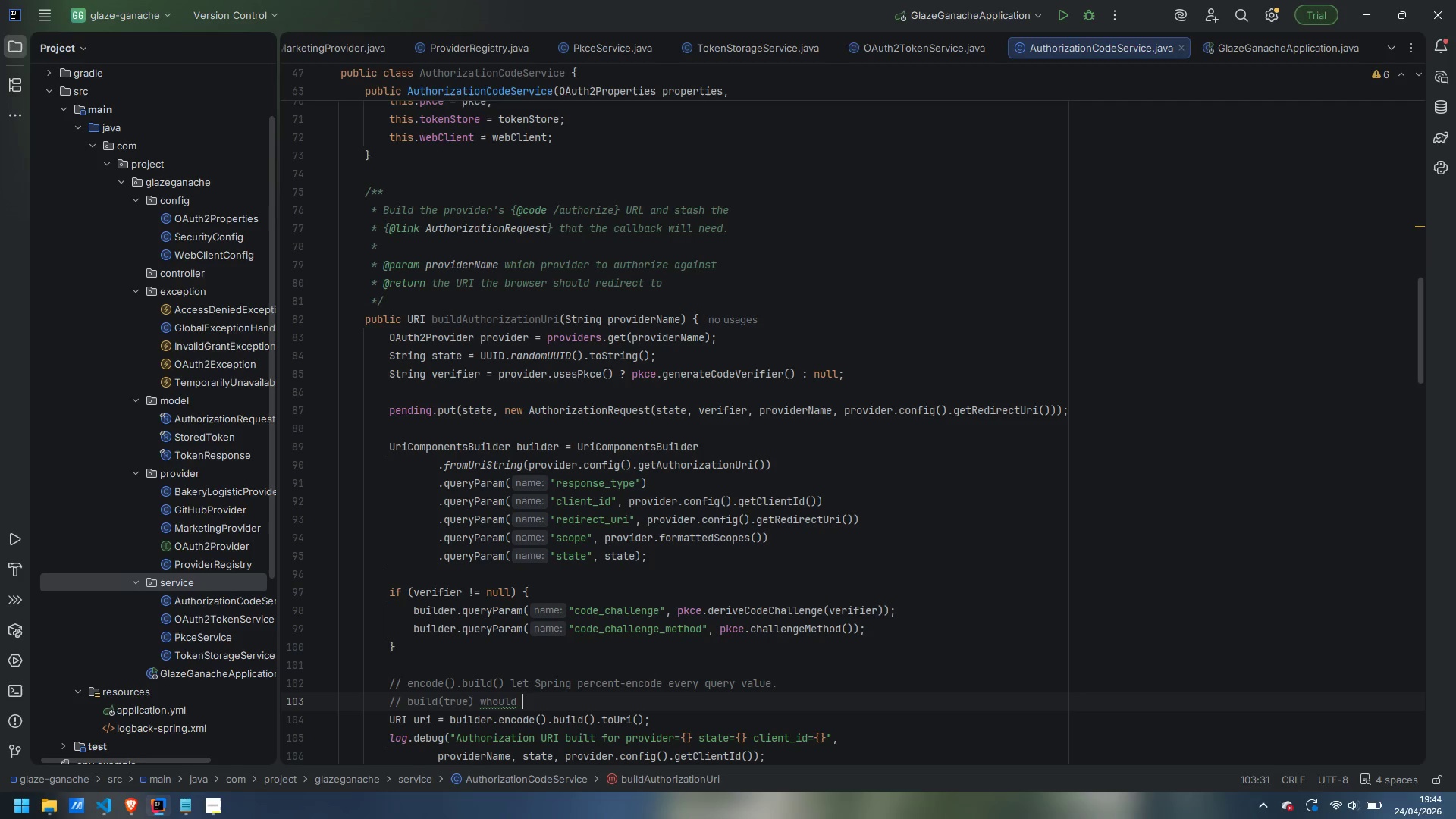 
key(Control+ControlLeft)
 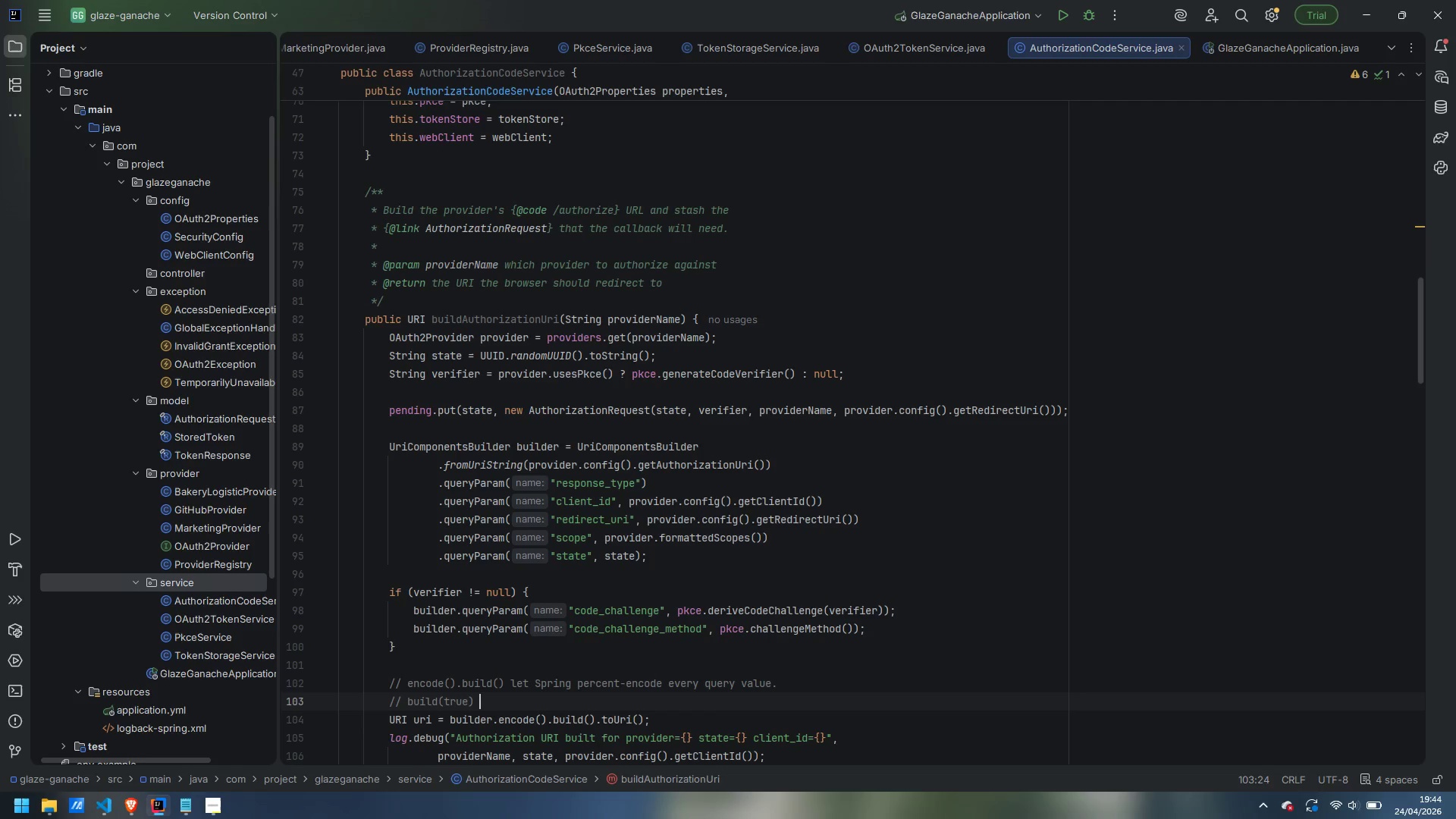 
key(Control+Backspace)
 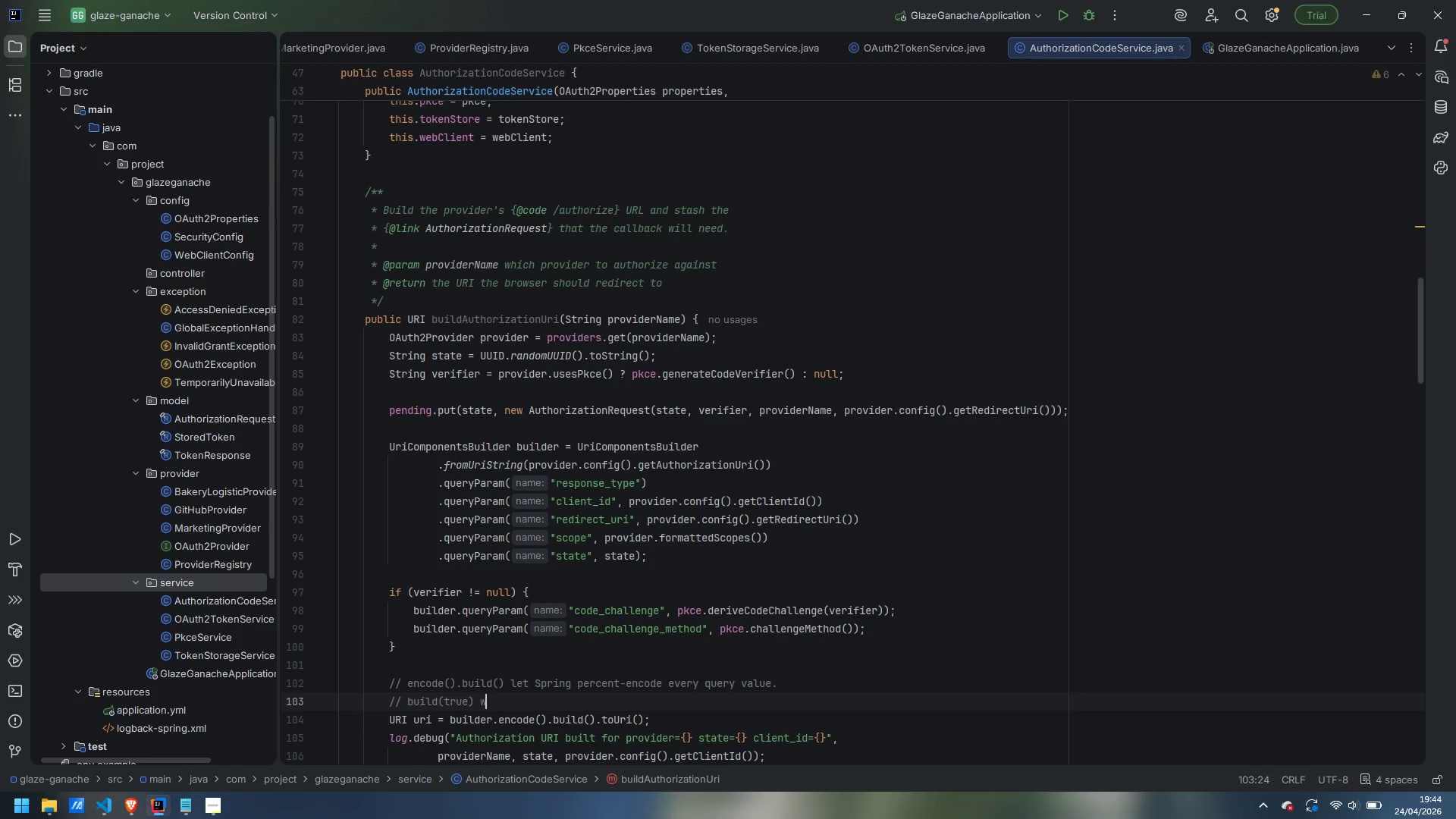 
type(would assume inputs are already encoeded)
key(Backspace)
key(Backspace)
key(Backspace)
key(Backspace)
key(Backspace)
type(oded and blow up)
 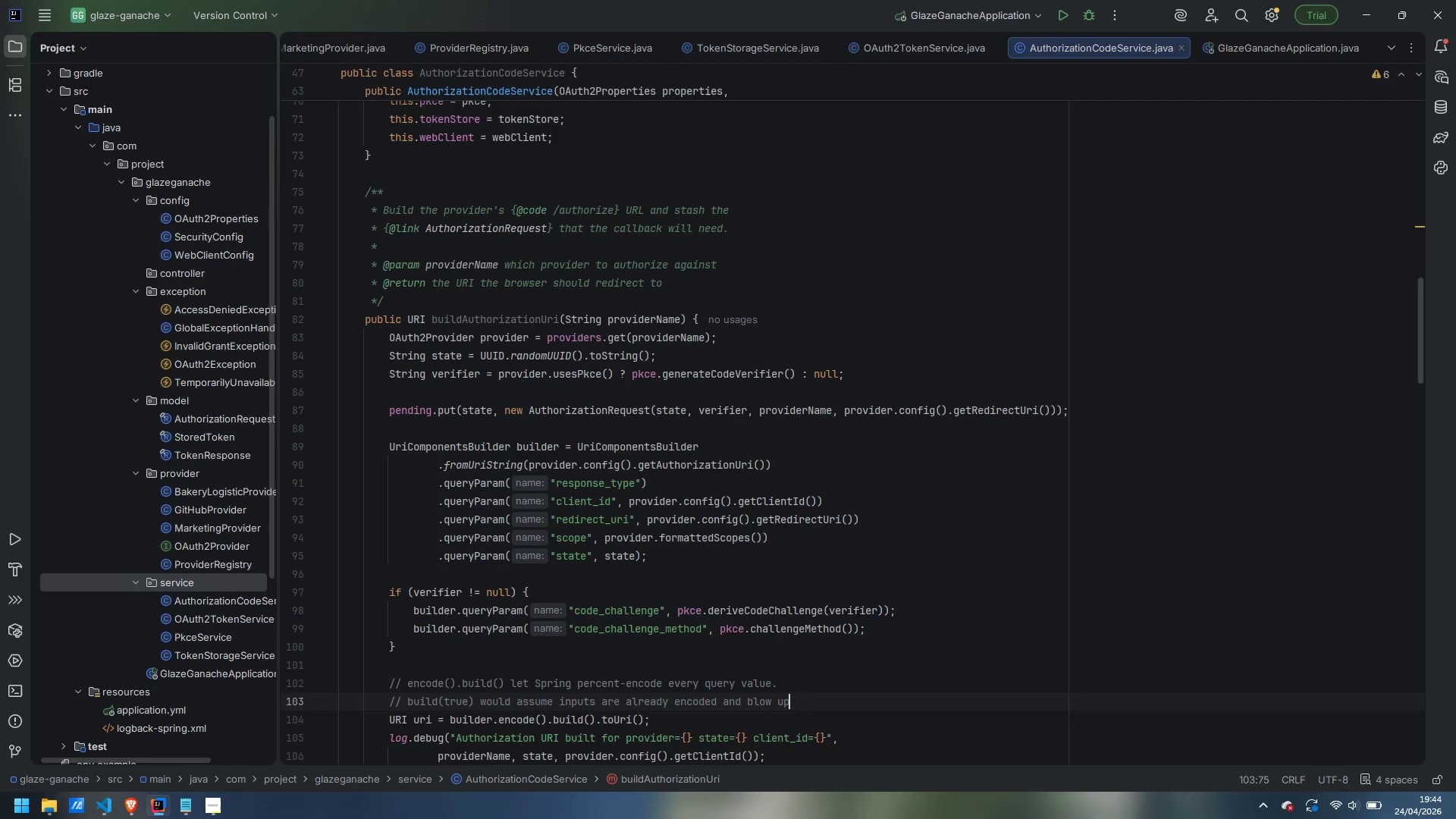 
key(Enter)
 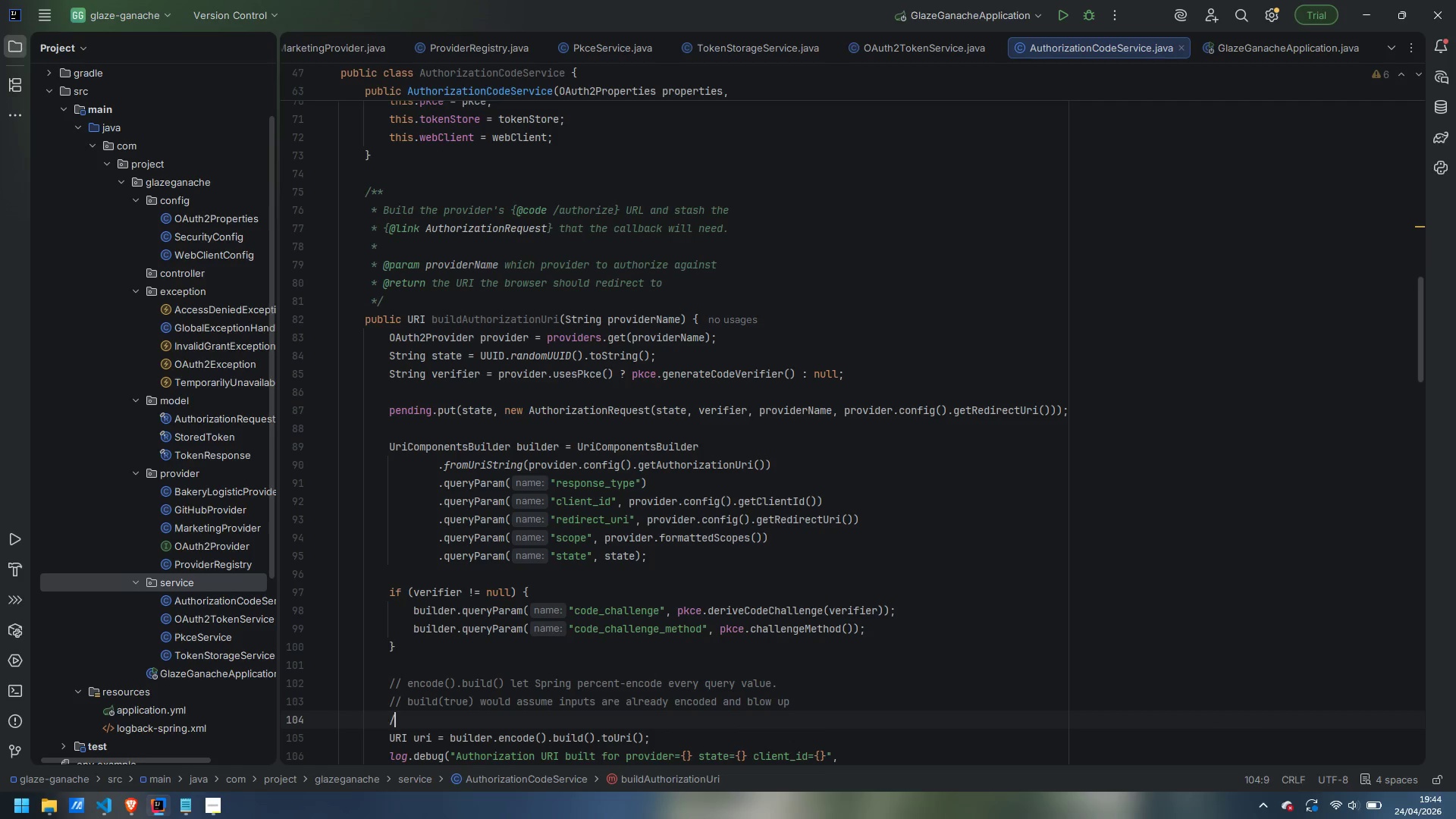 
type(// on the unencoded space between scopes ("read:user user:email"))
 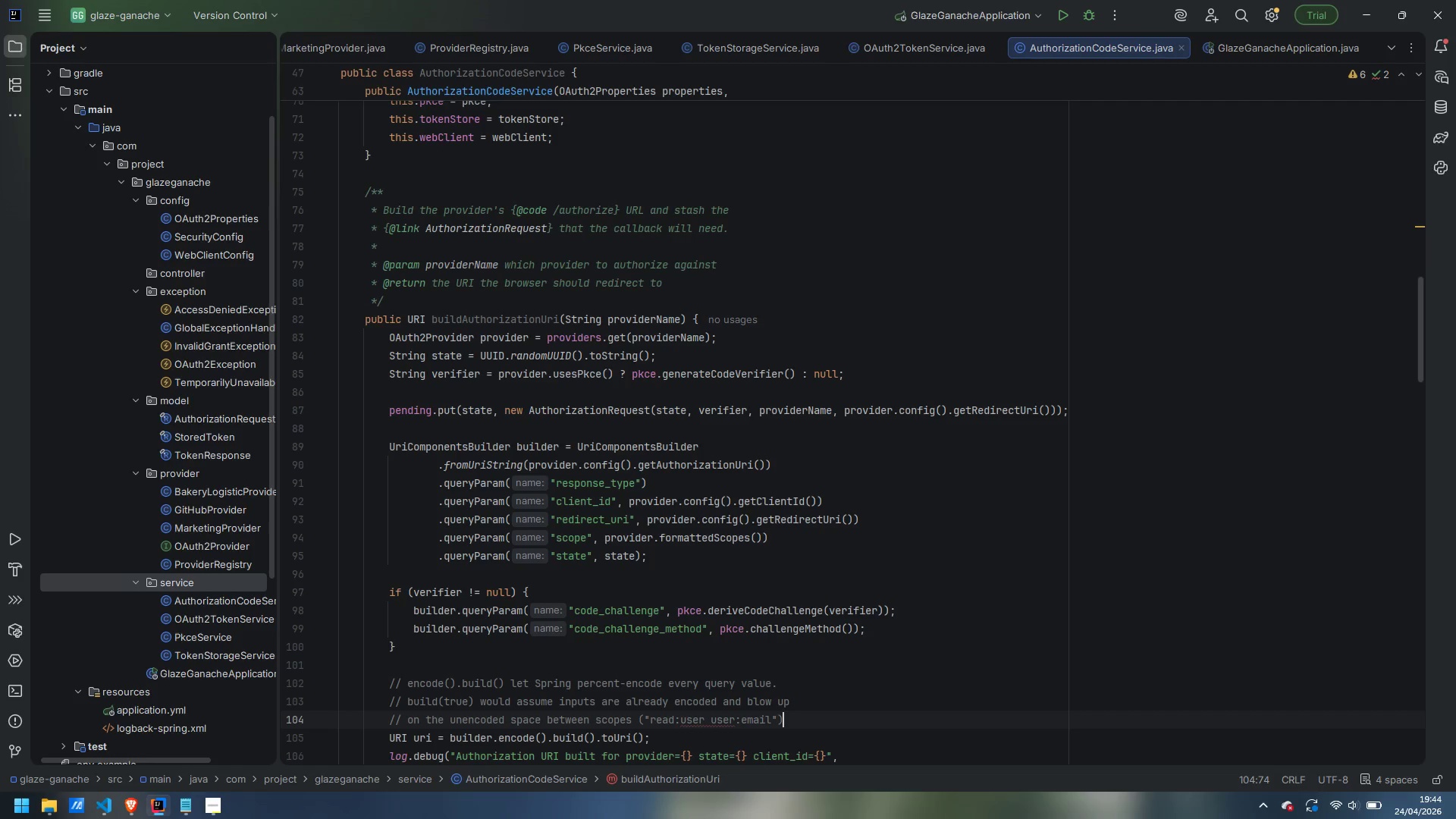 
scroll: coordinate [565, 681], scroll_direction: down, amount: 5.0
 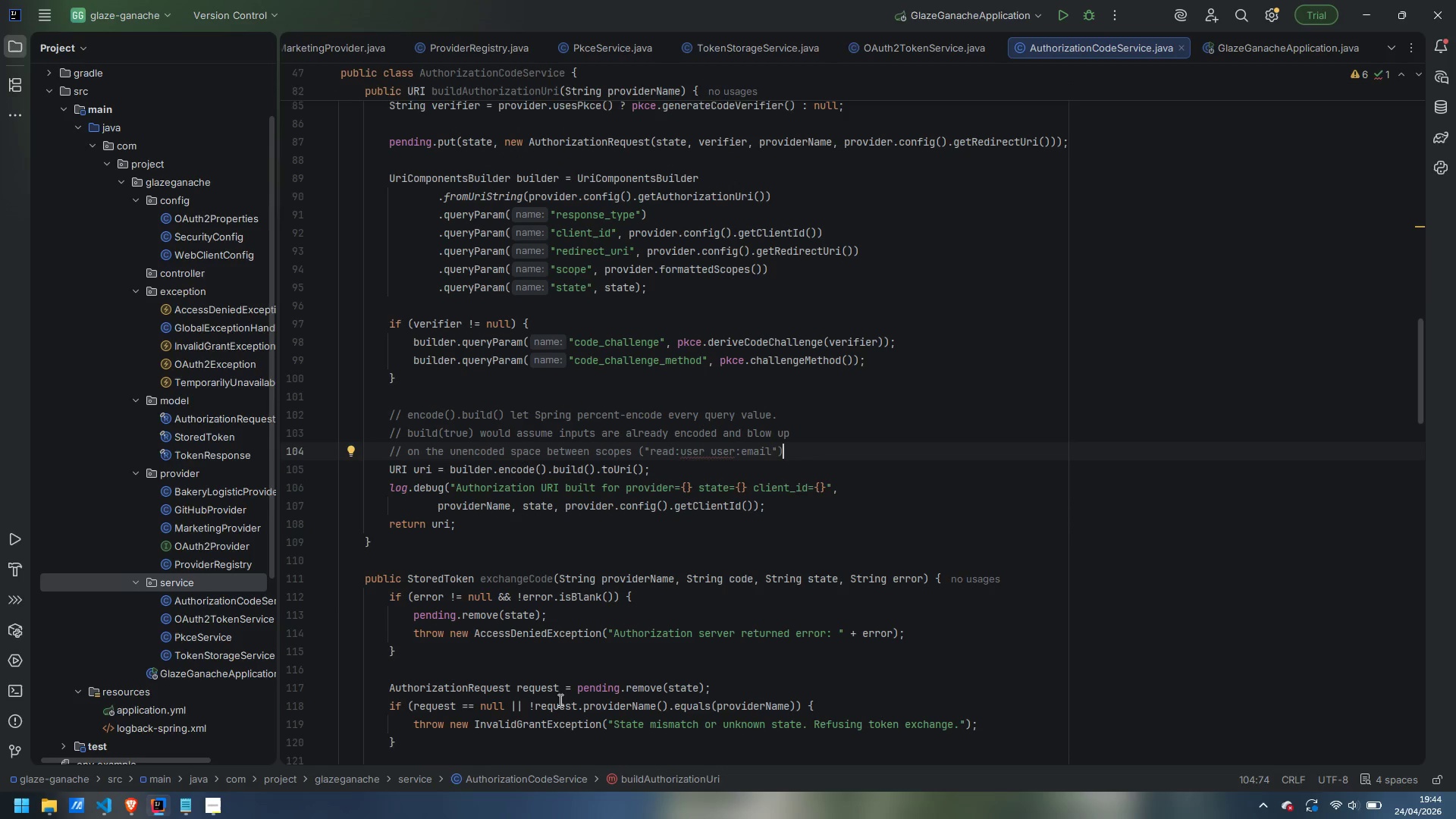 
mouse_move([557, 705])
 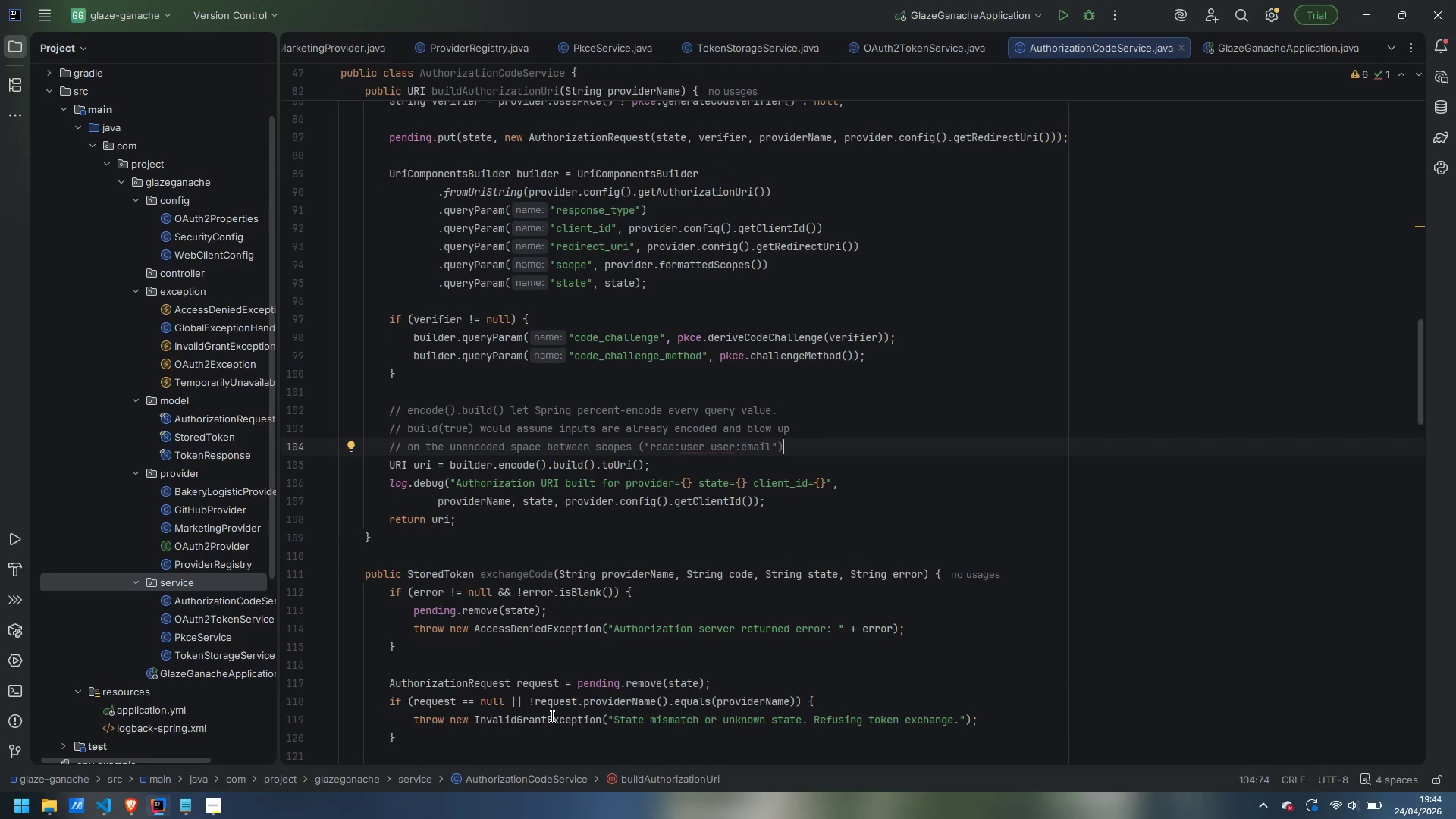 
mouse_move([573, 695])
 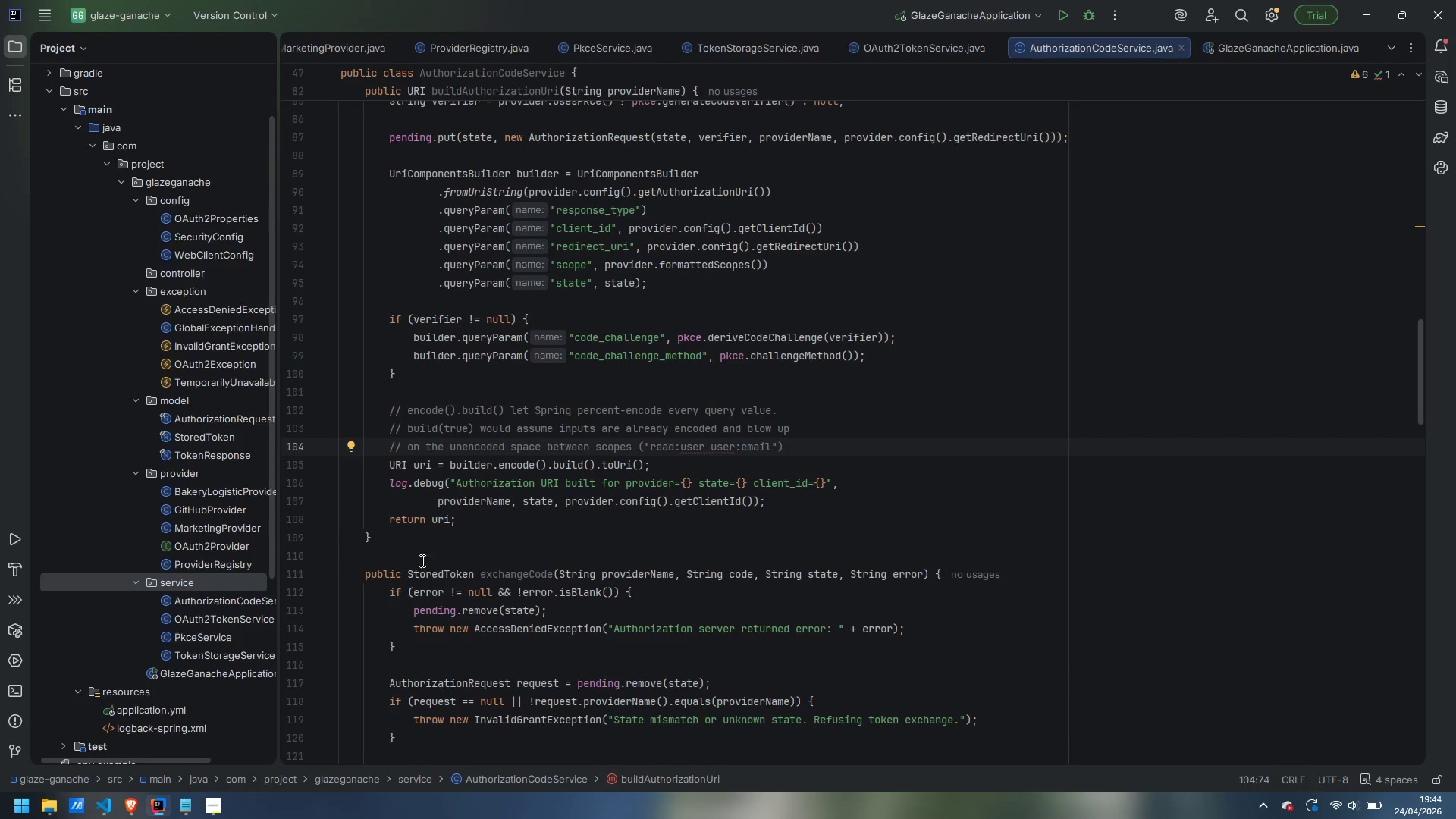 
left_click([419, 551])
 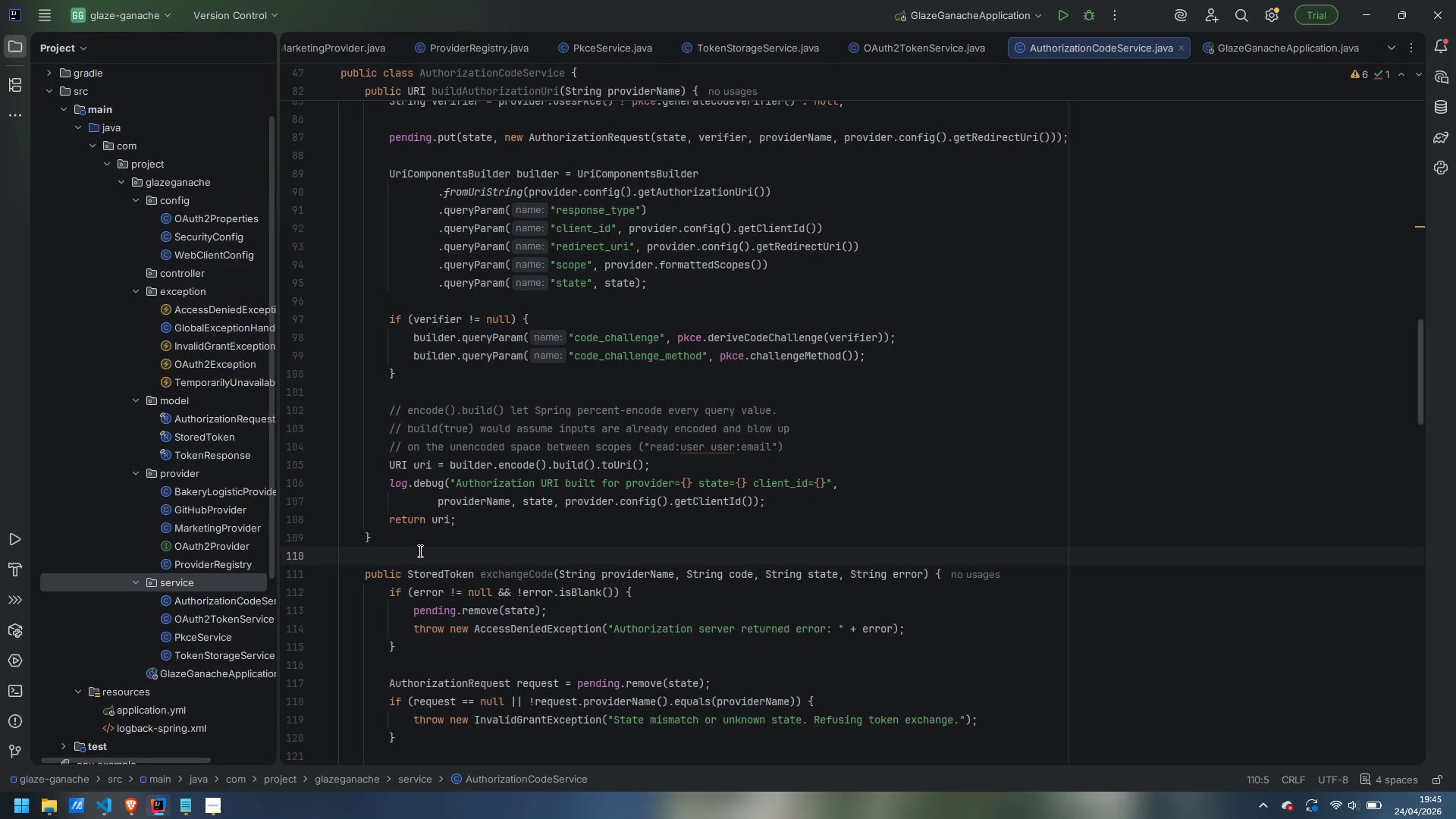 
key(Enter)
 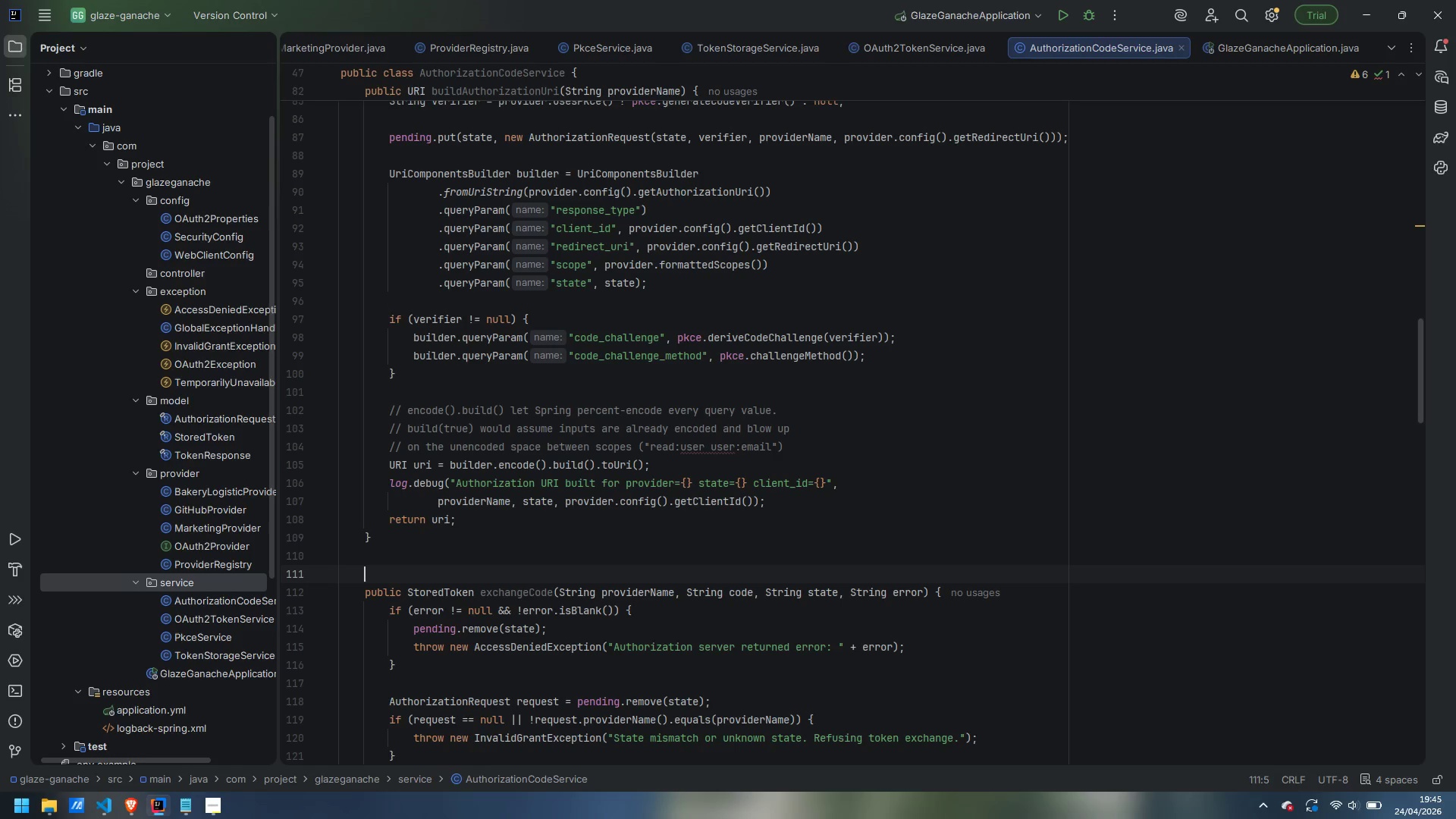 
wait(17.91)
 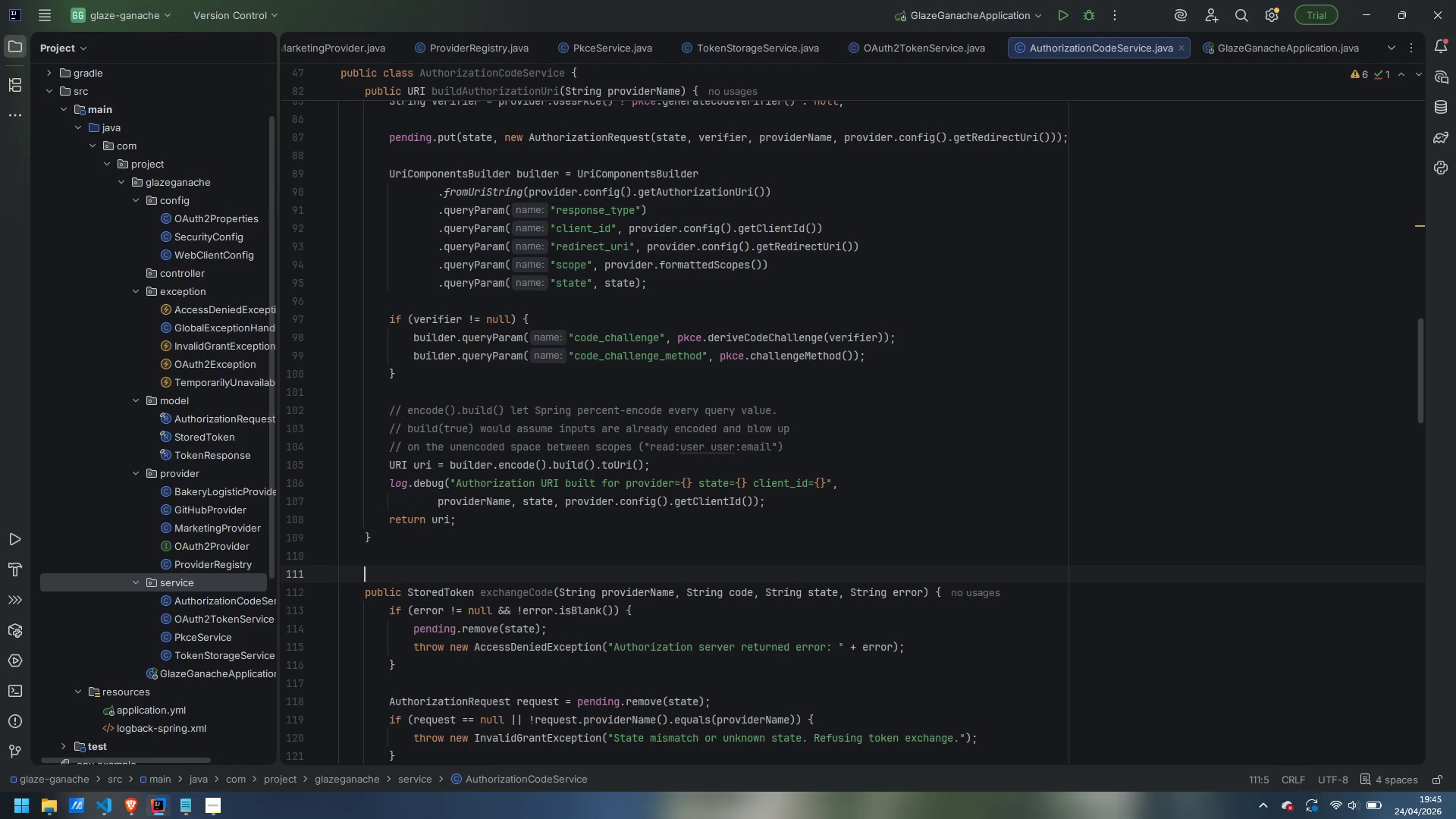 
type(/**)
 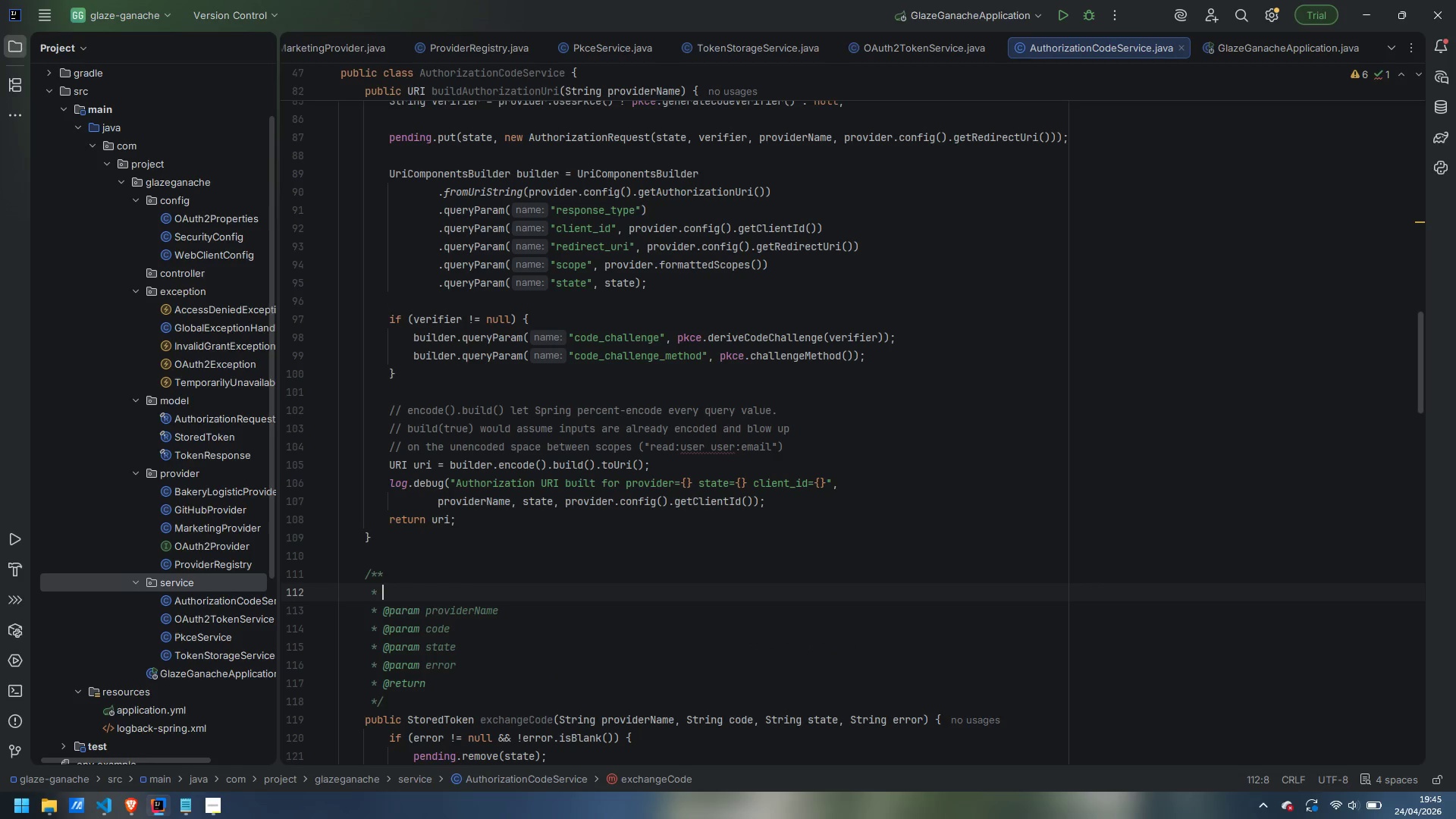 
 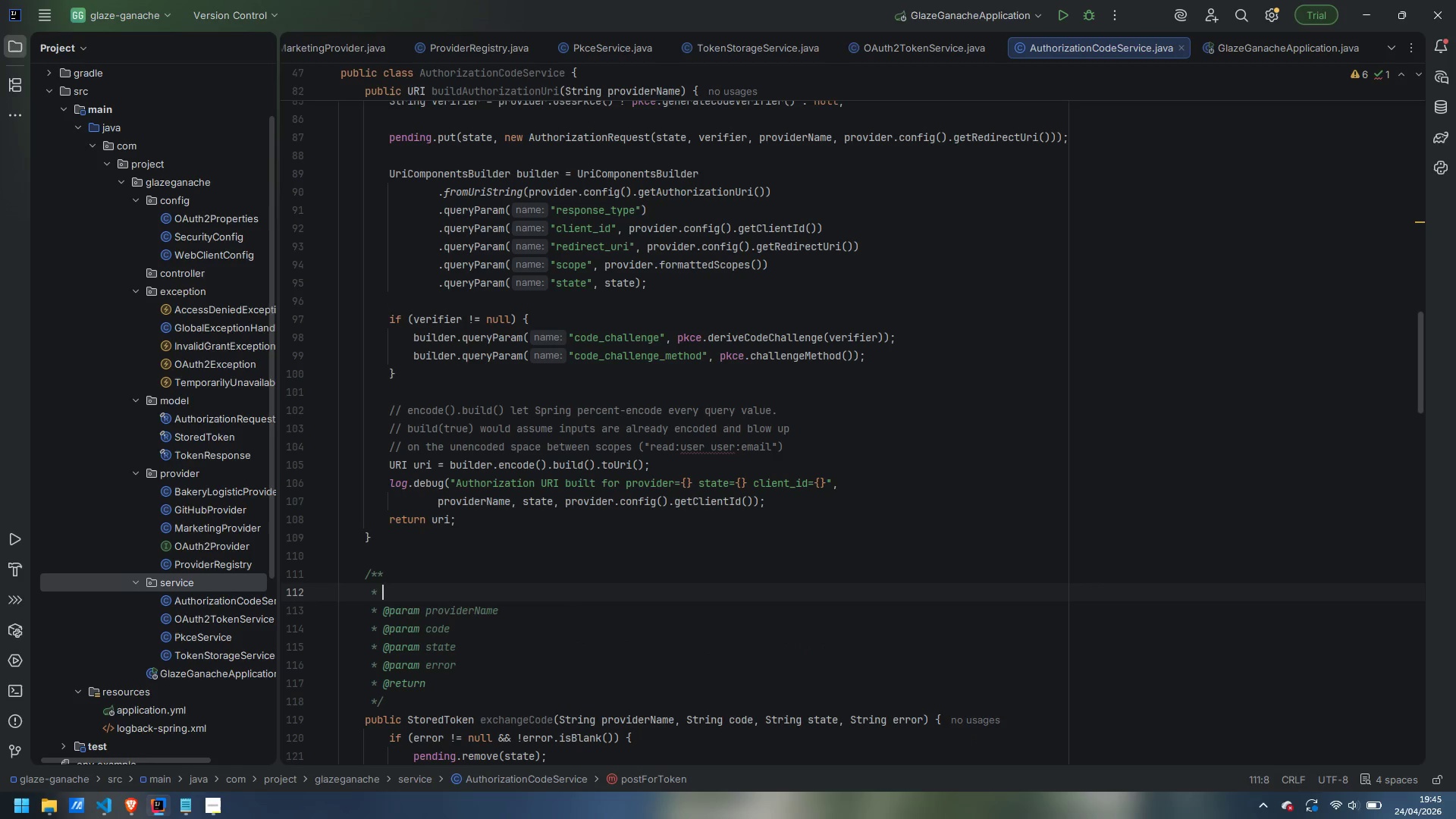 
key(Enter)
 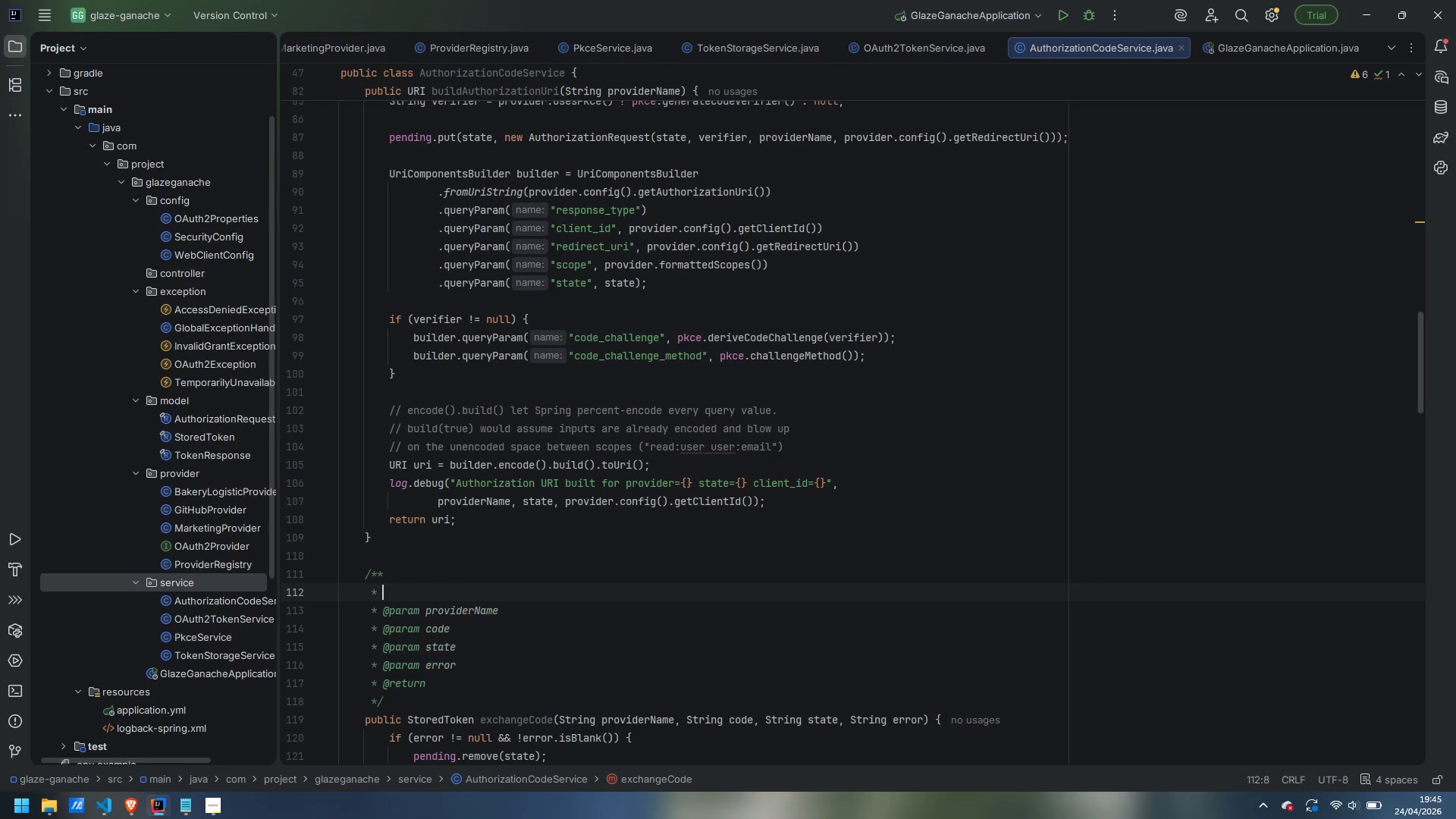 
type(Exhange a received )
 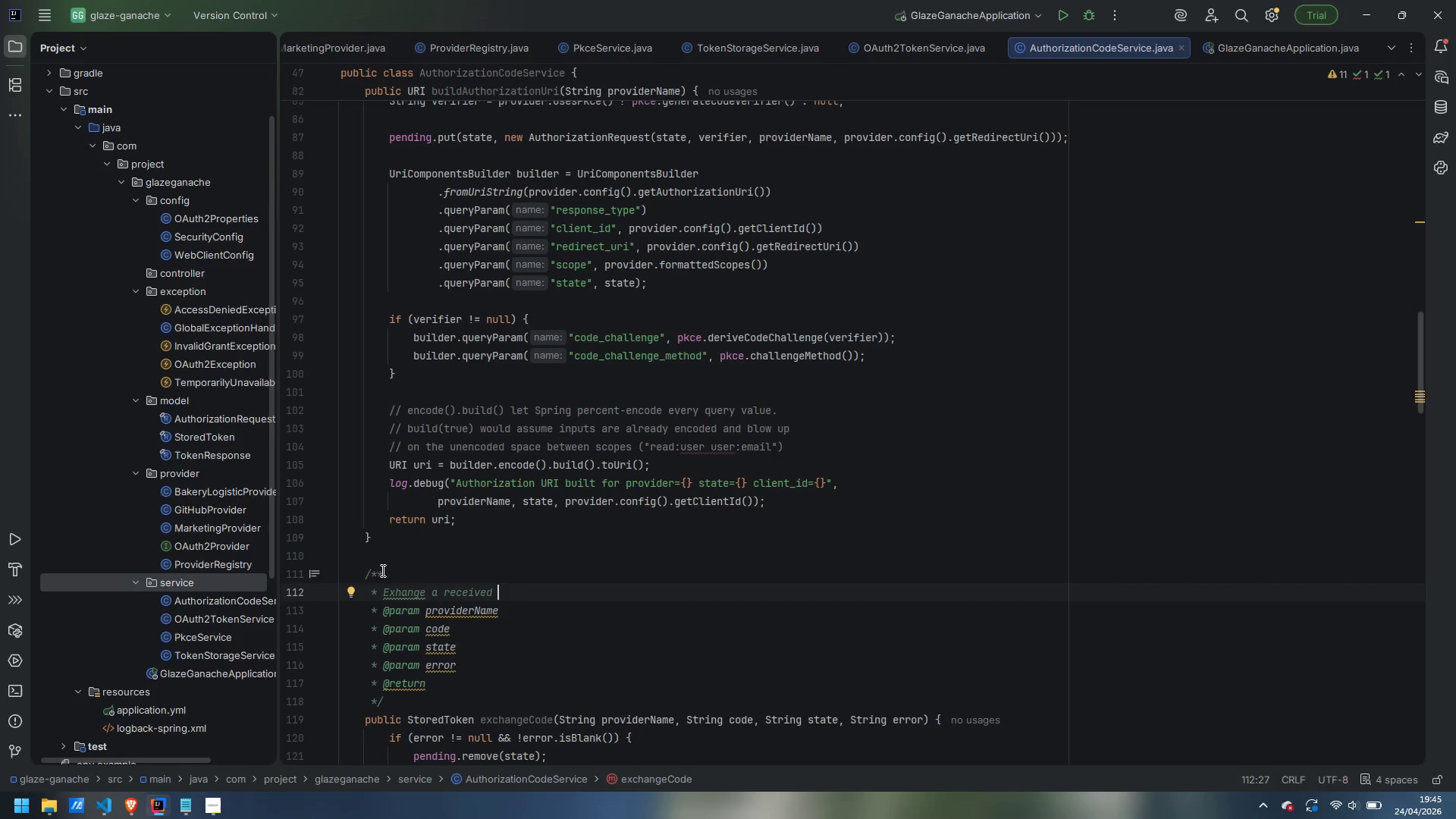 
left_click([395, 591])
 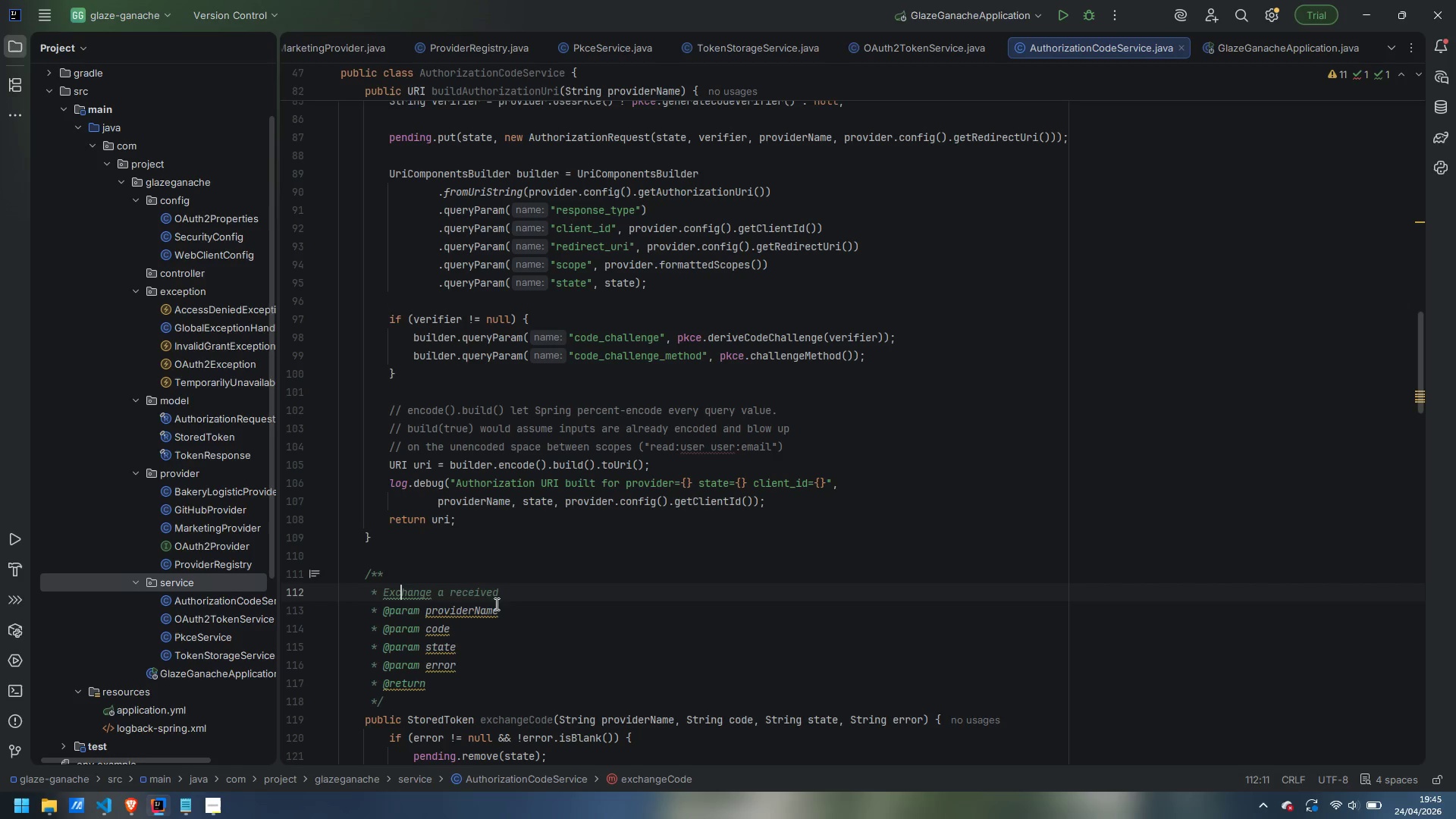 
key(C)
 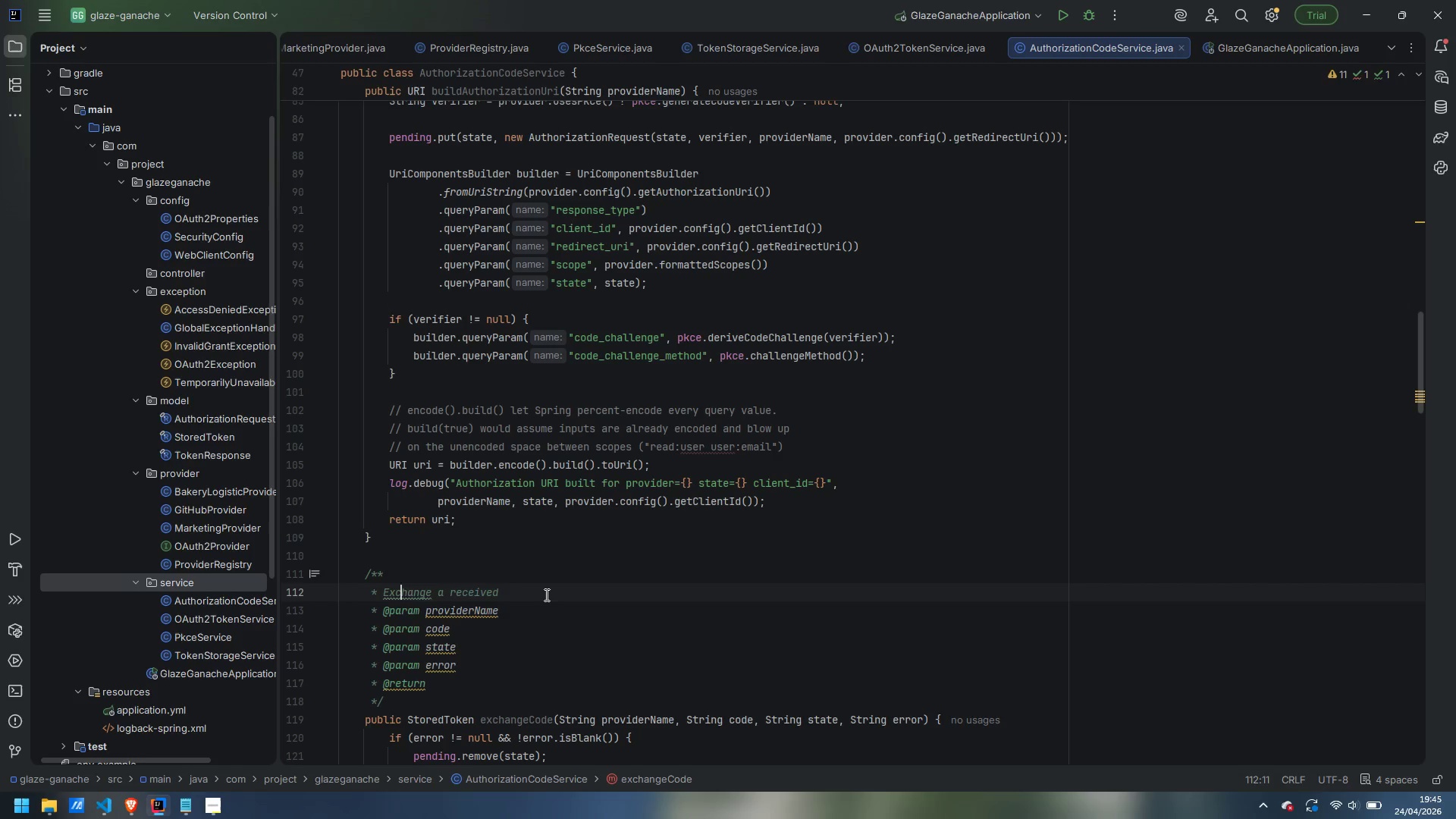 
left_click([545, 595])
 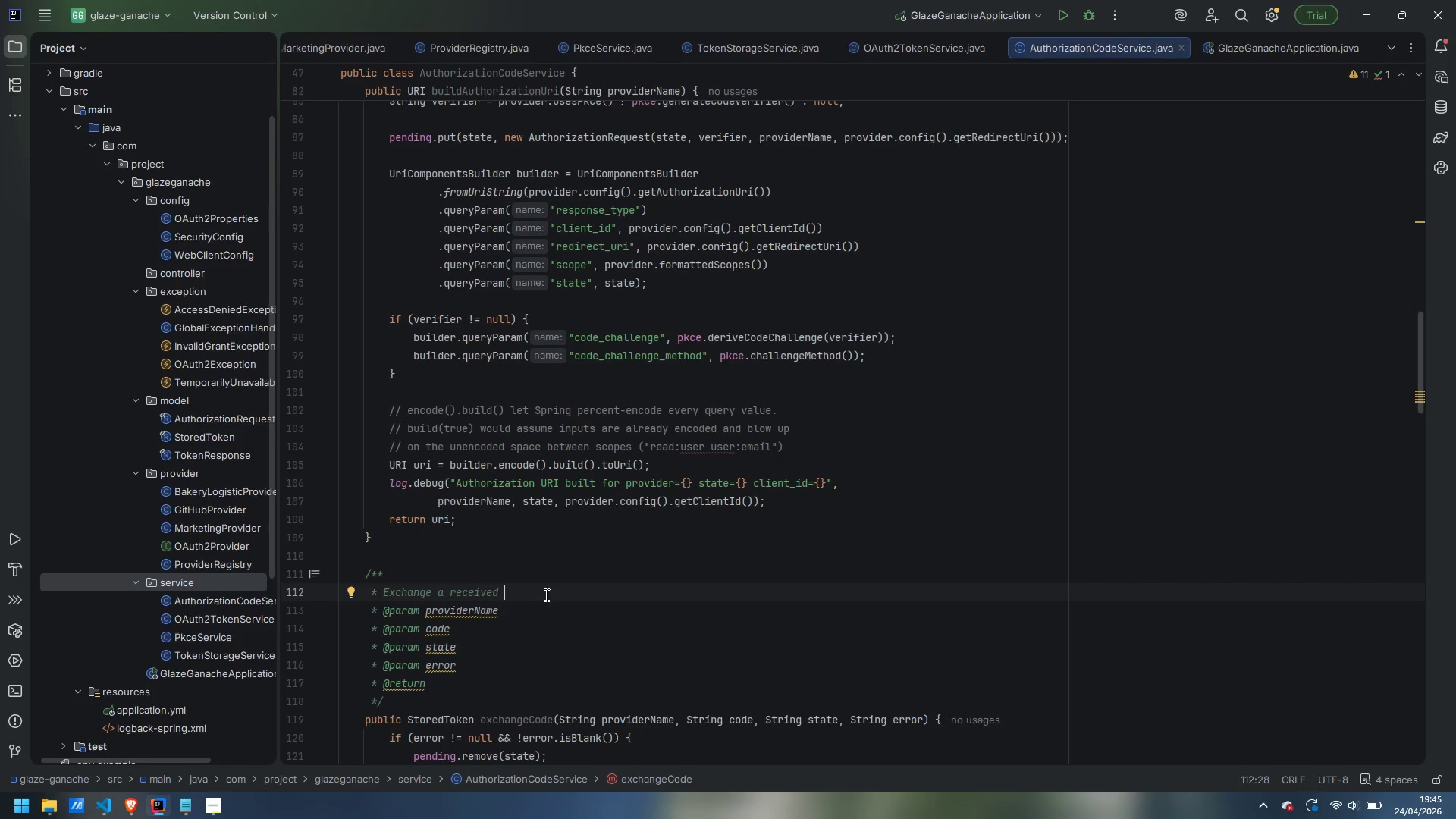 
type(authorization code for atoken set.)
 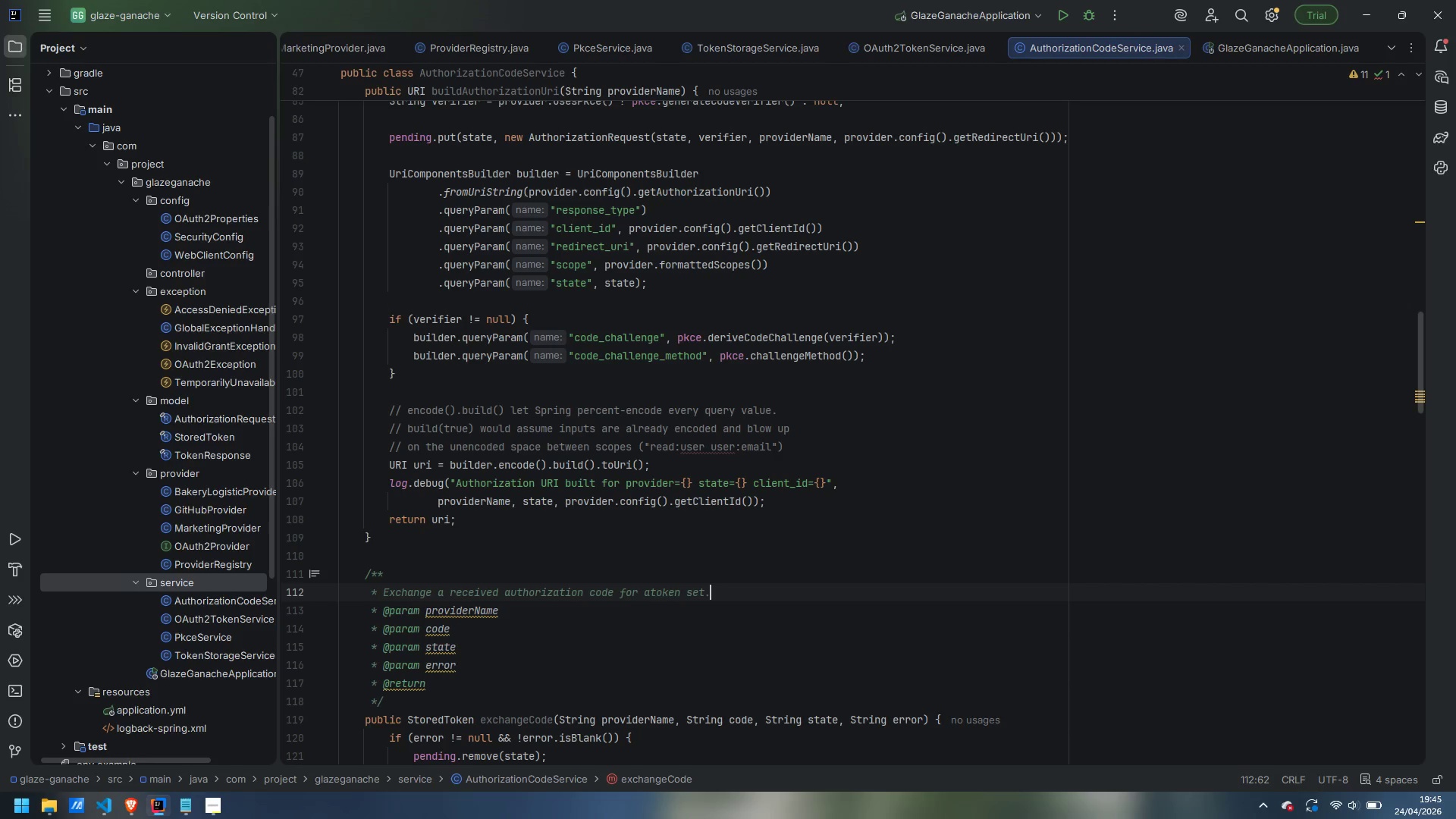 
key(Control+ArrowLeft)
 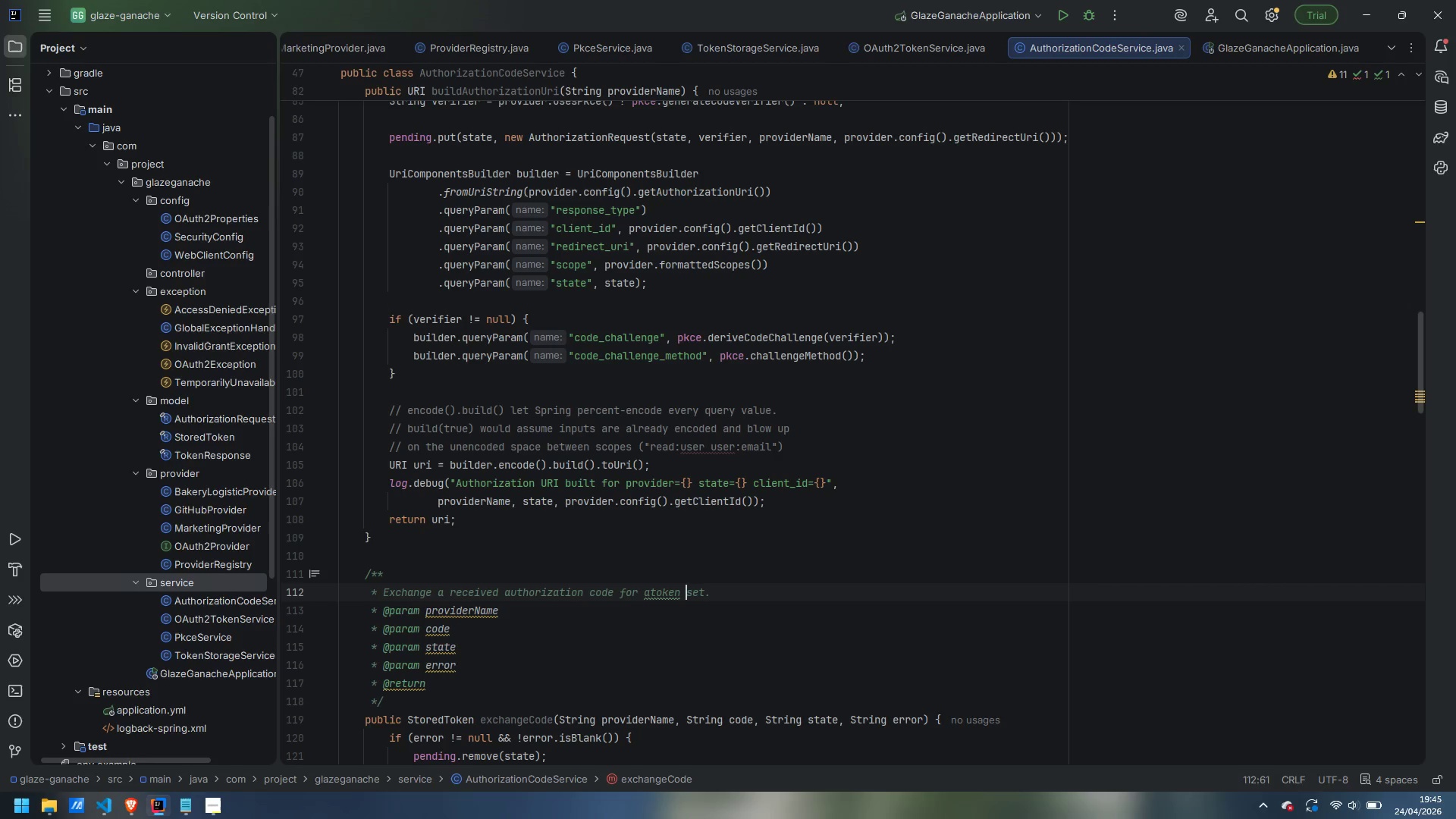 
key(Control+ArrowLeft)
 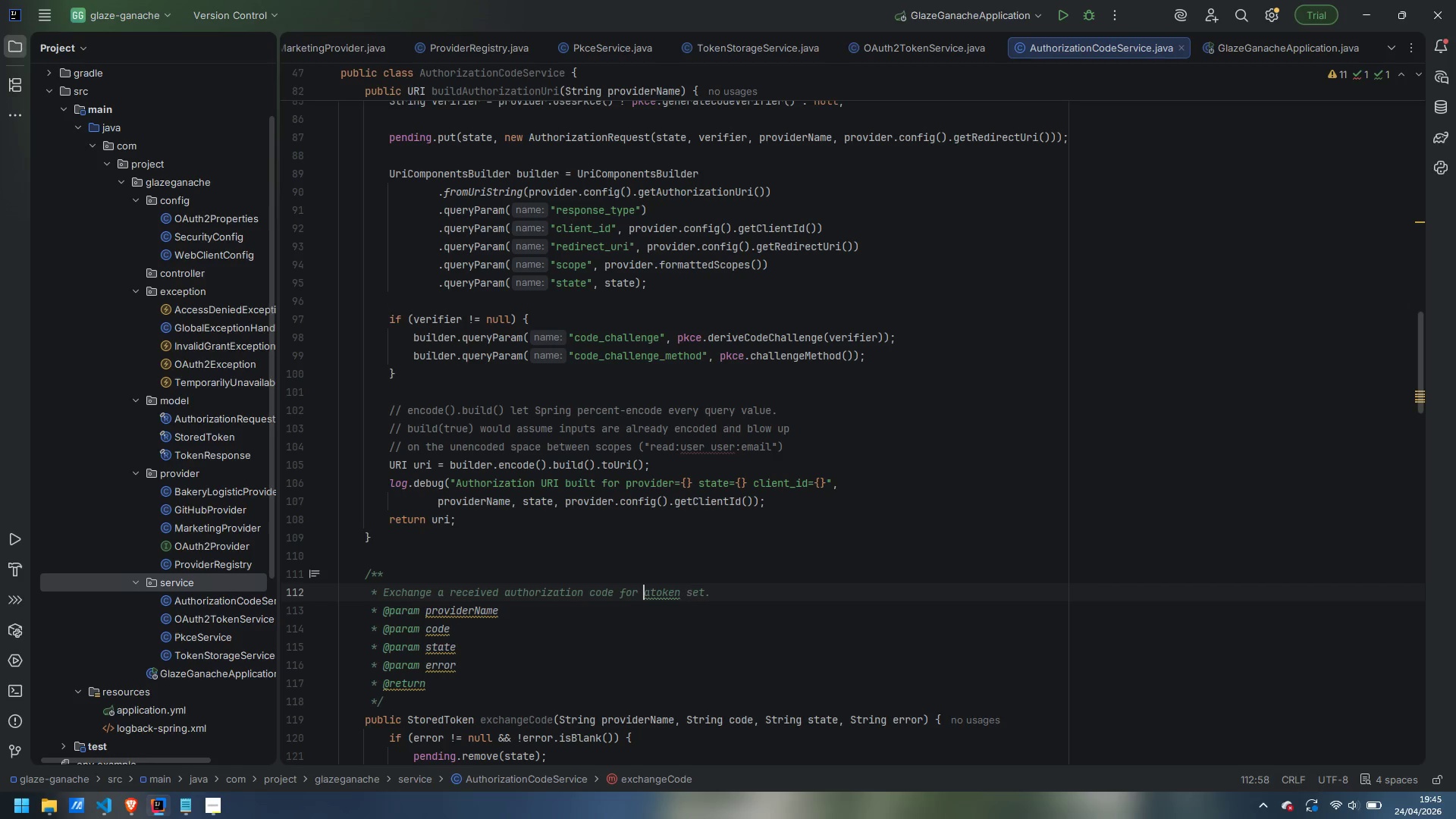 
key(Control+ArrowLeft)
 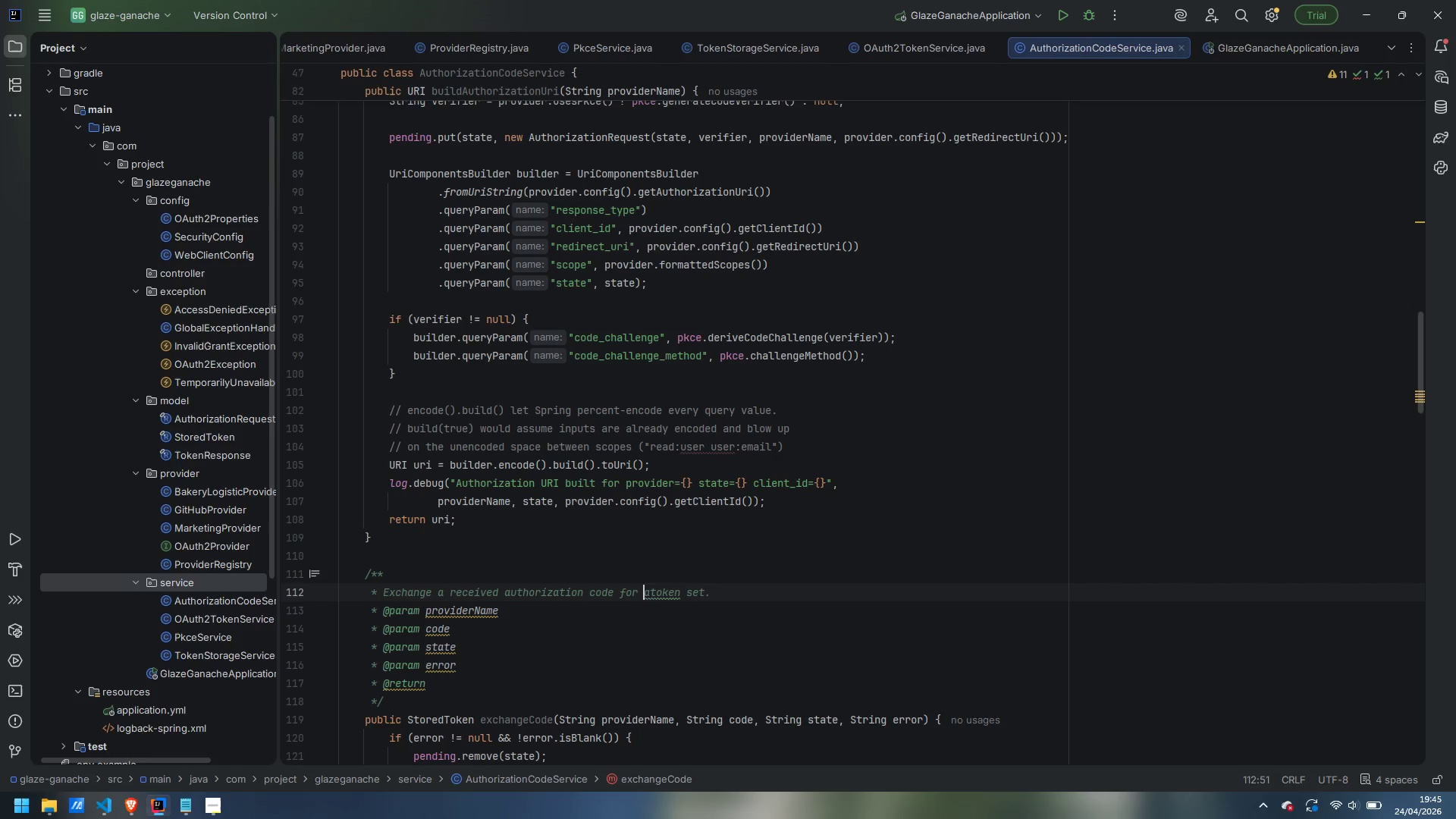 
key(ArrowRight)
 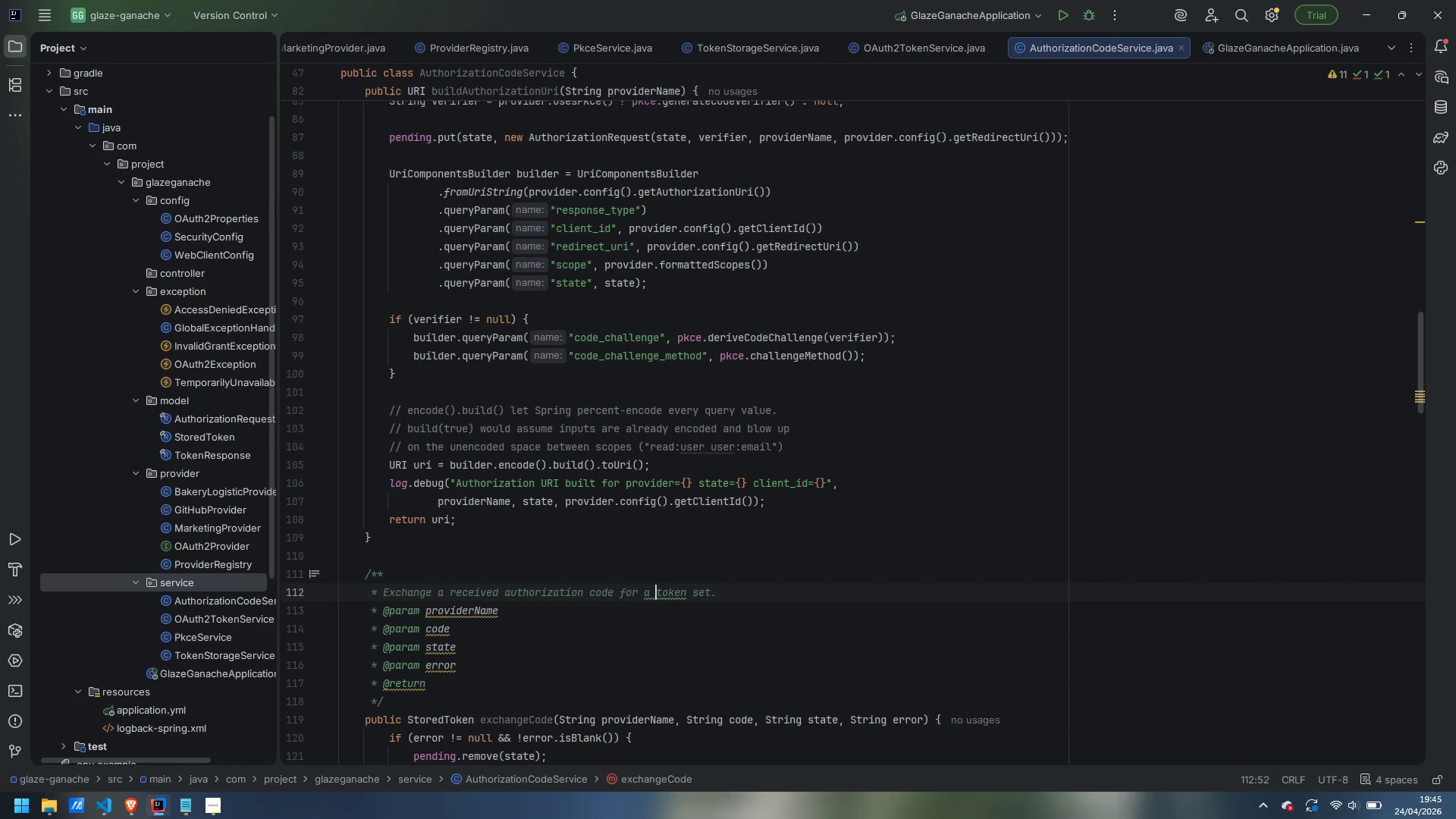 
key(Space)
 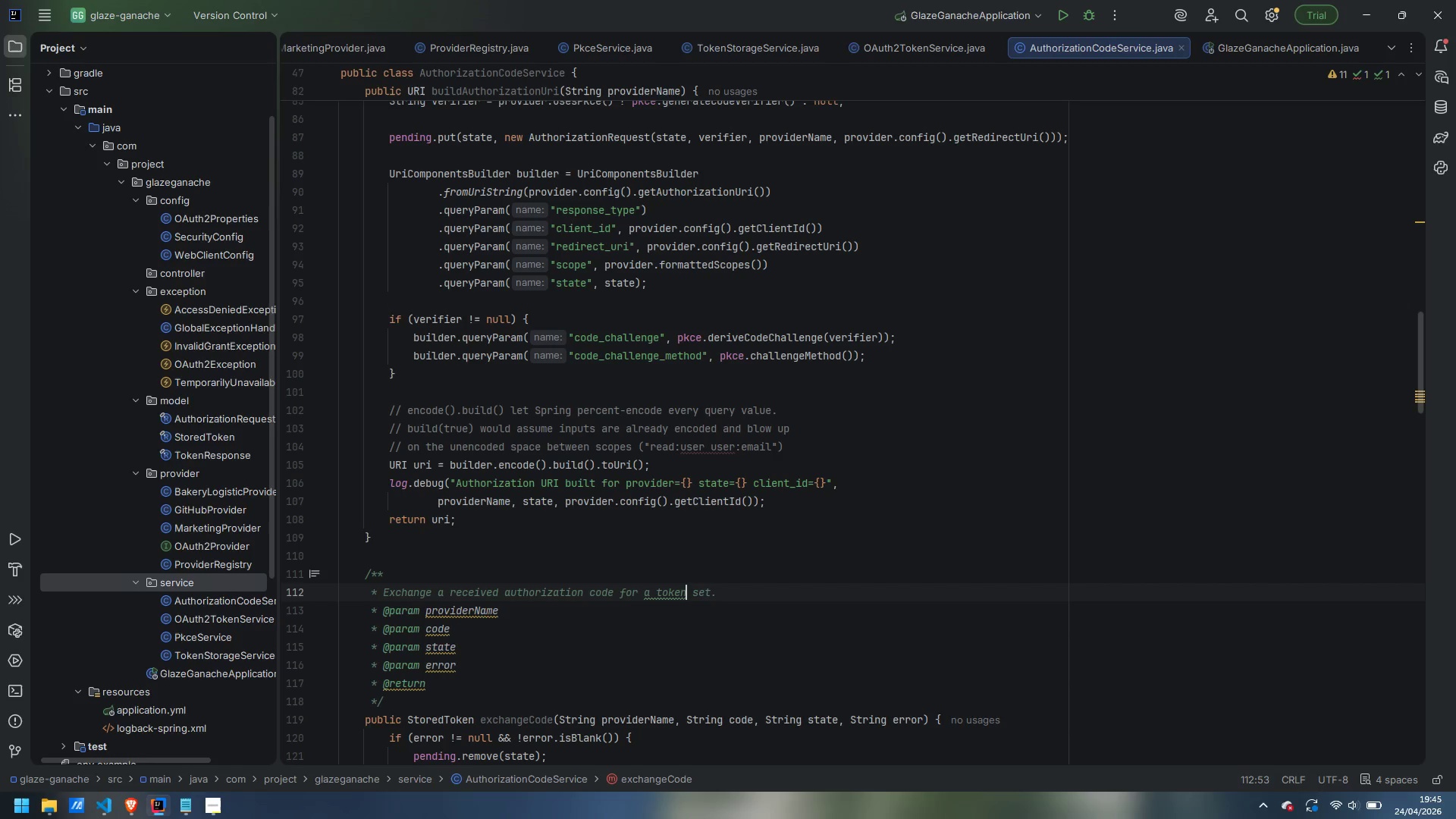 
key(Control+ArrowRight)
 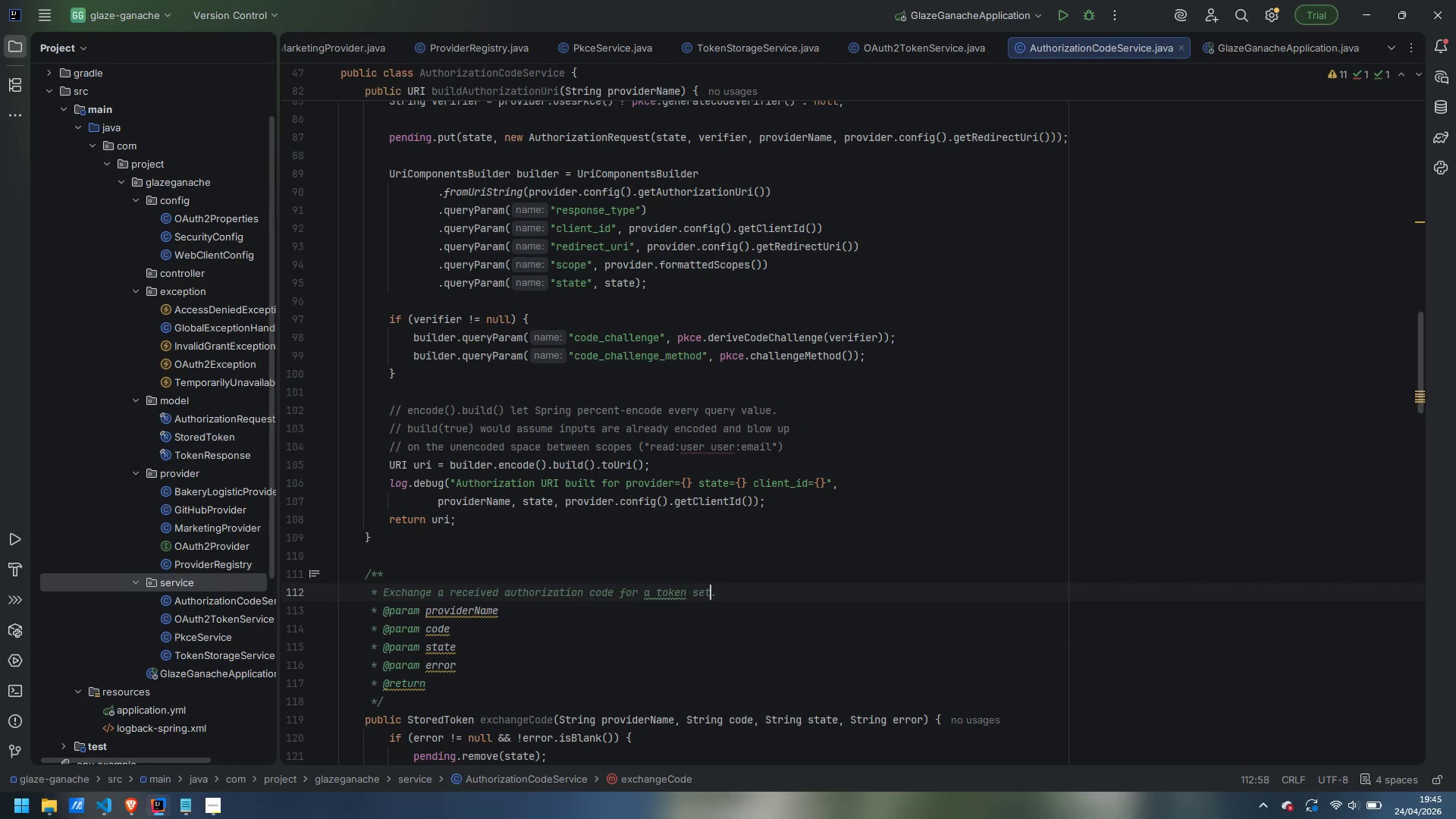 
key(Control+ArrowRight)
 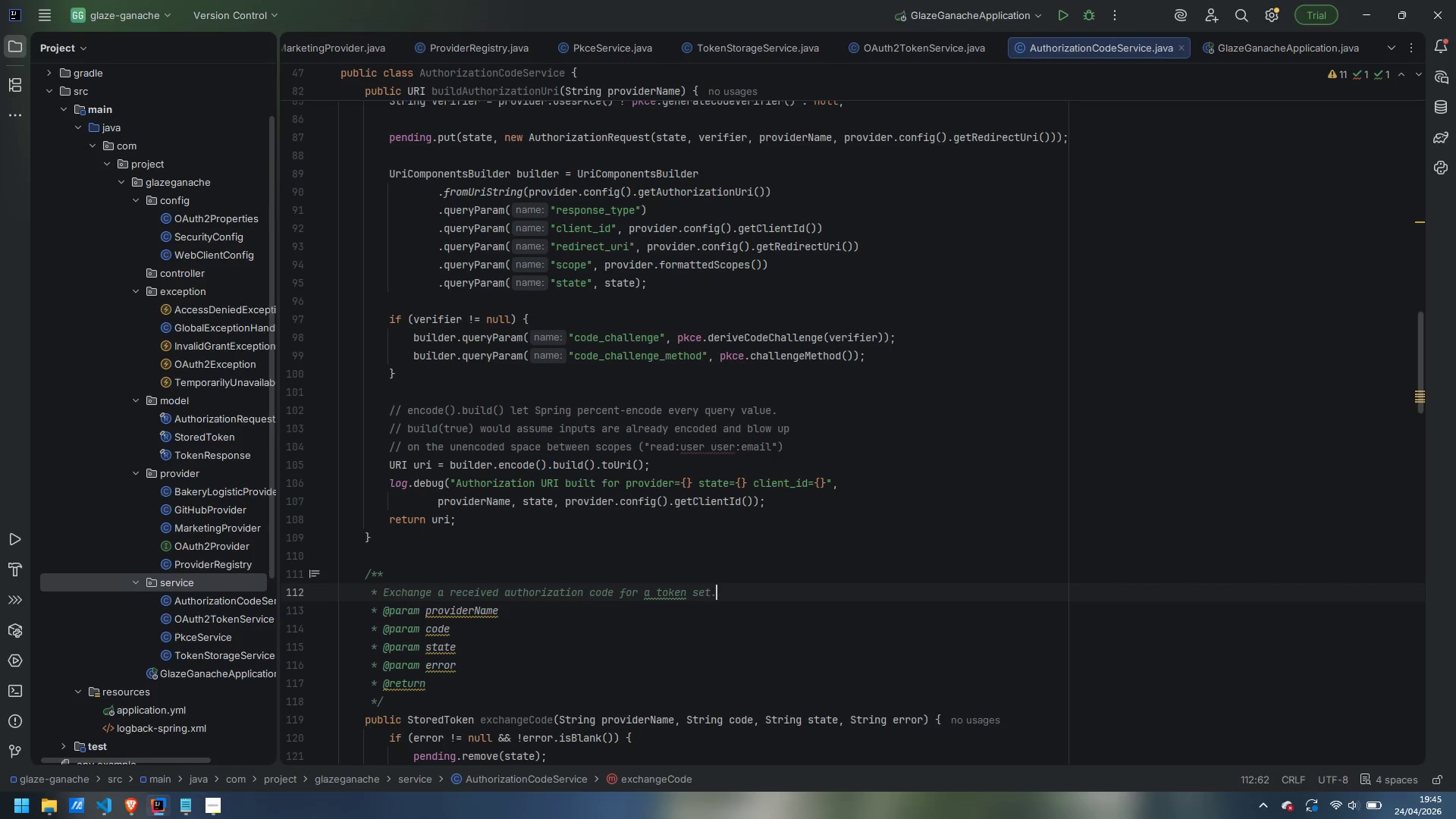 
key(Control+ArrowRight)
 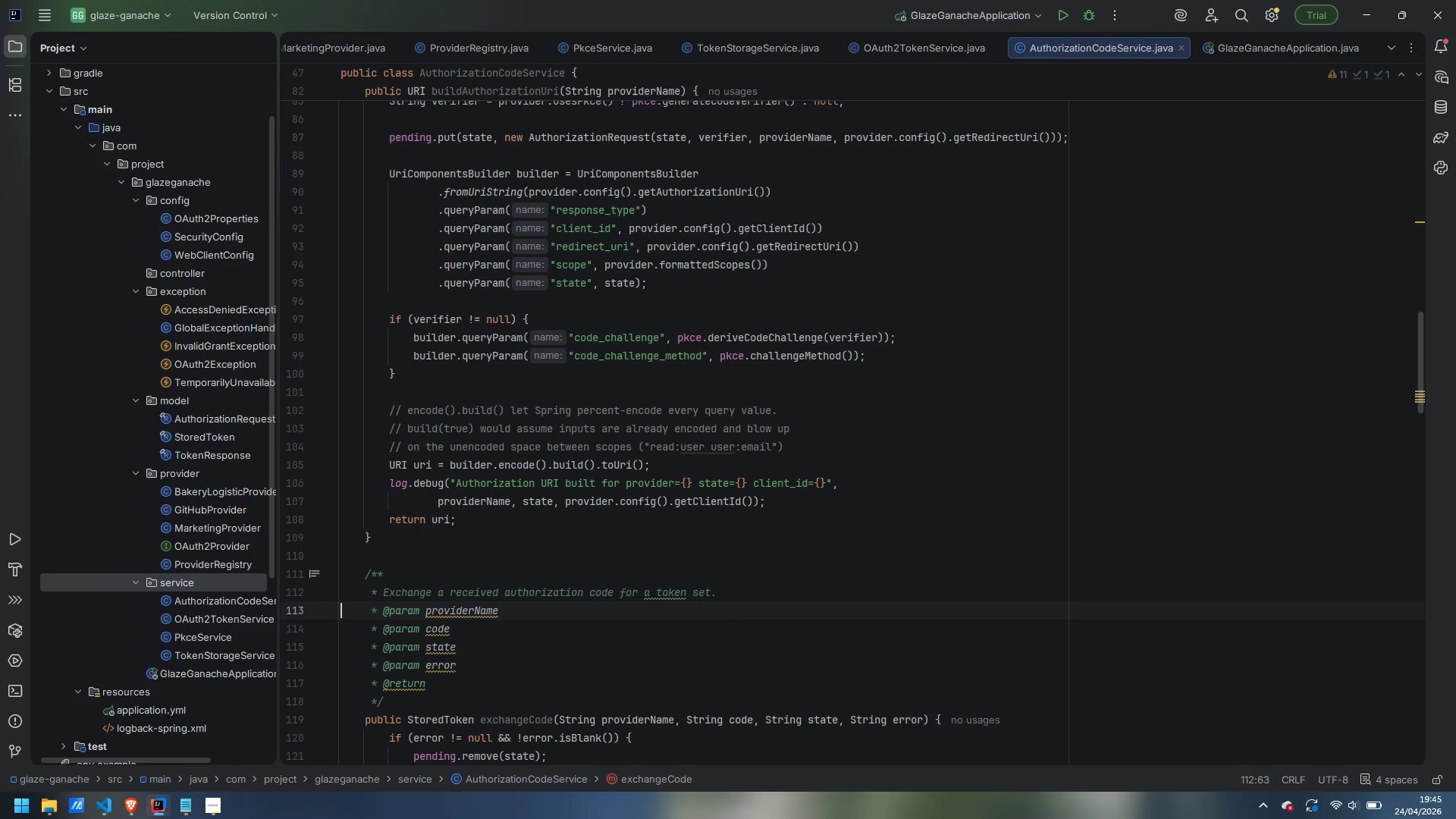 
key(ArrowRight)
 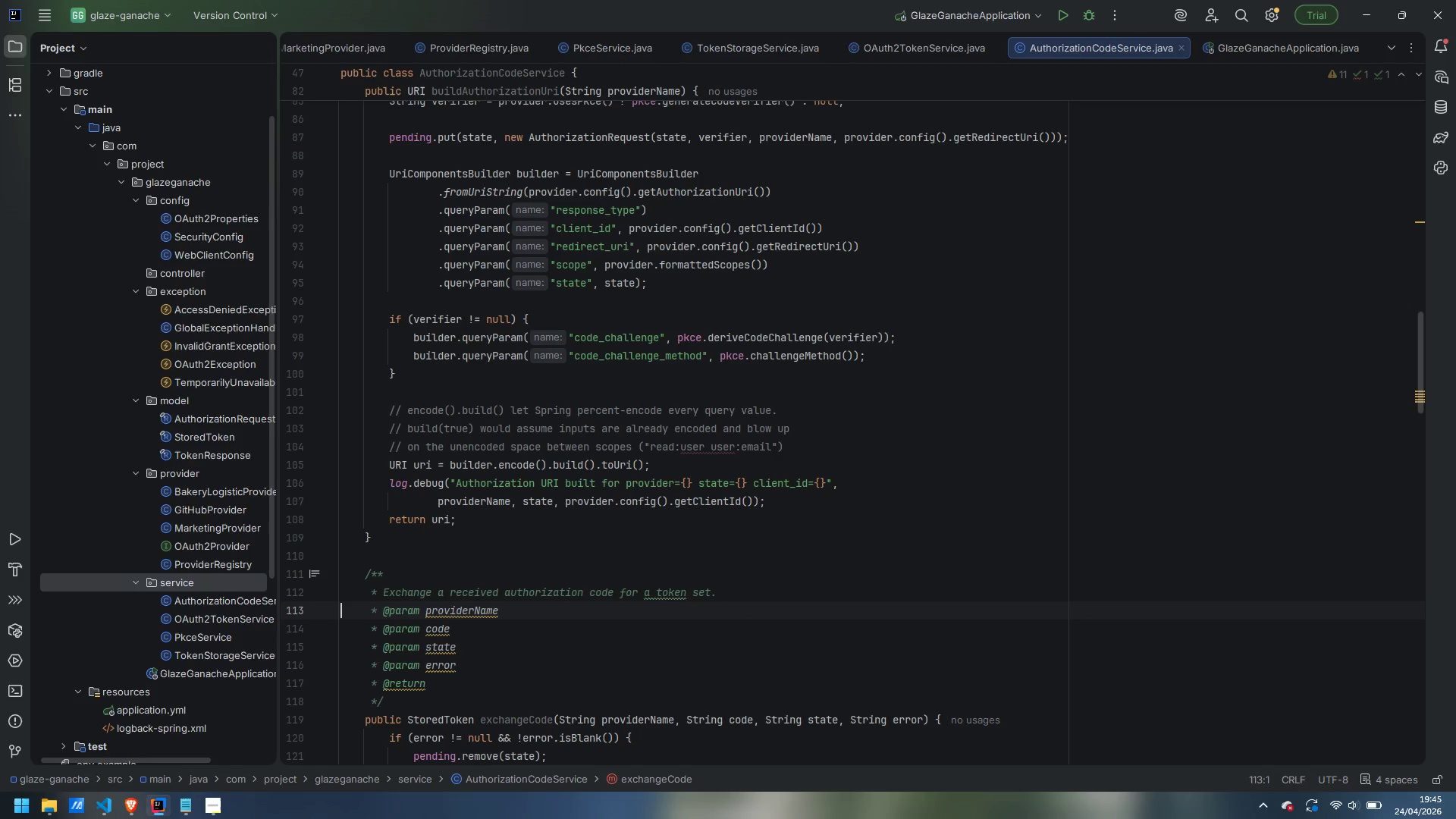 
key(Shift+ShiftRight)
 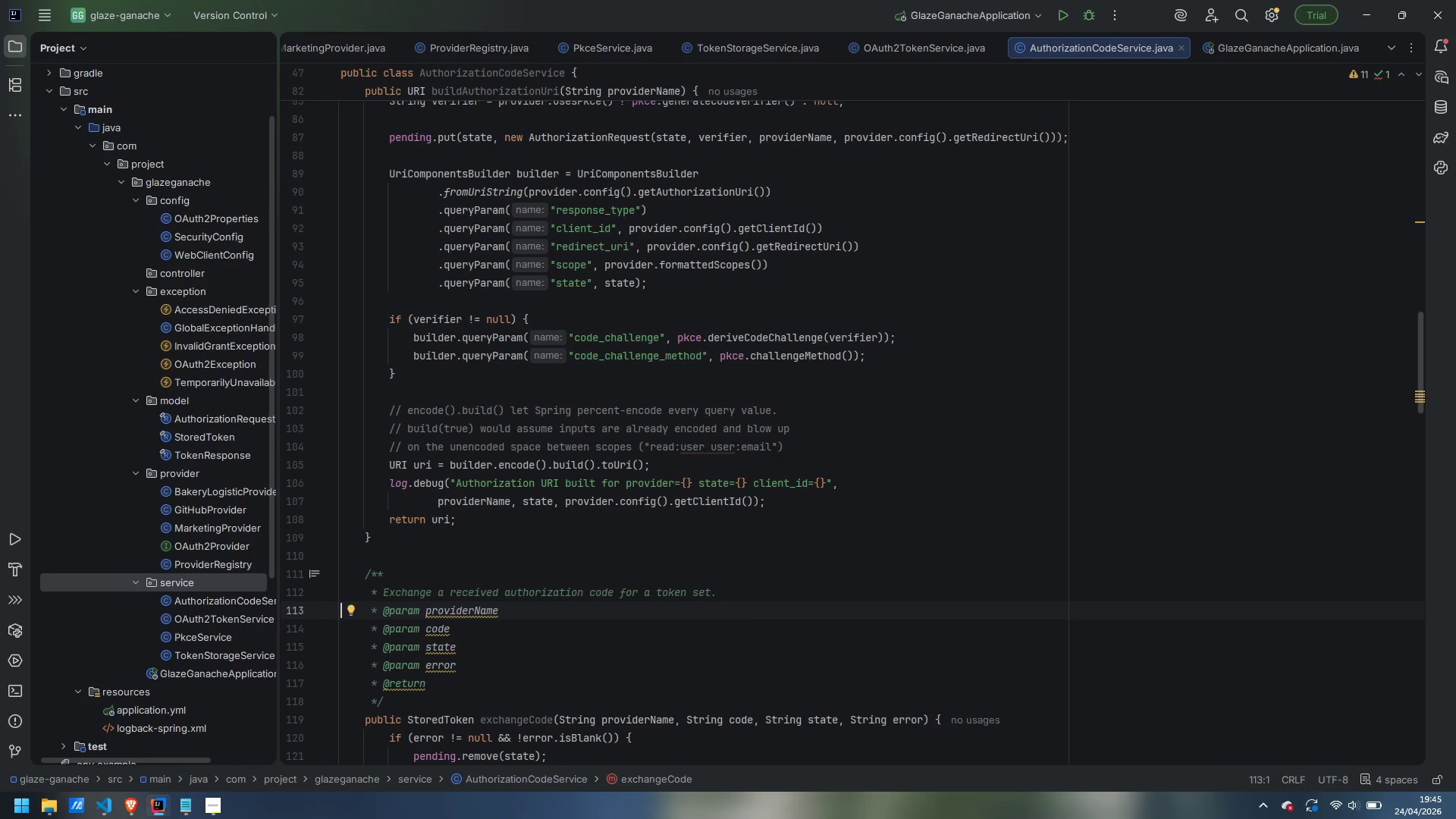 
key(ArrowLeft)
 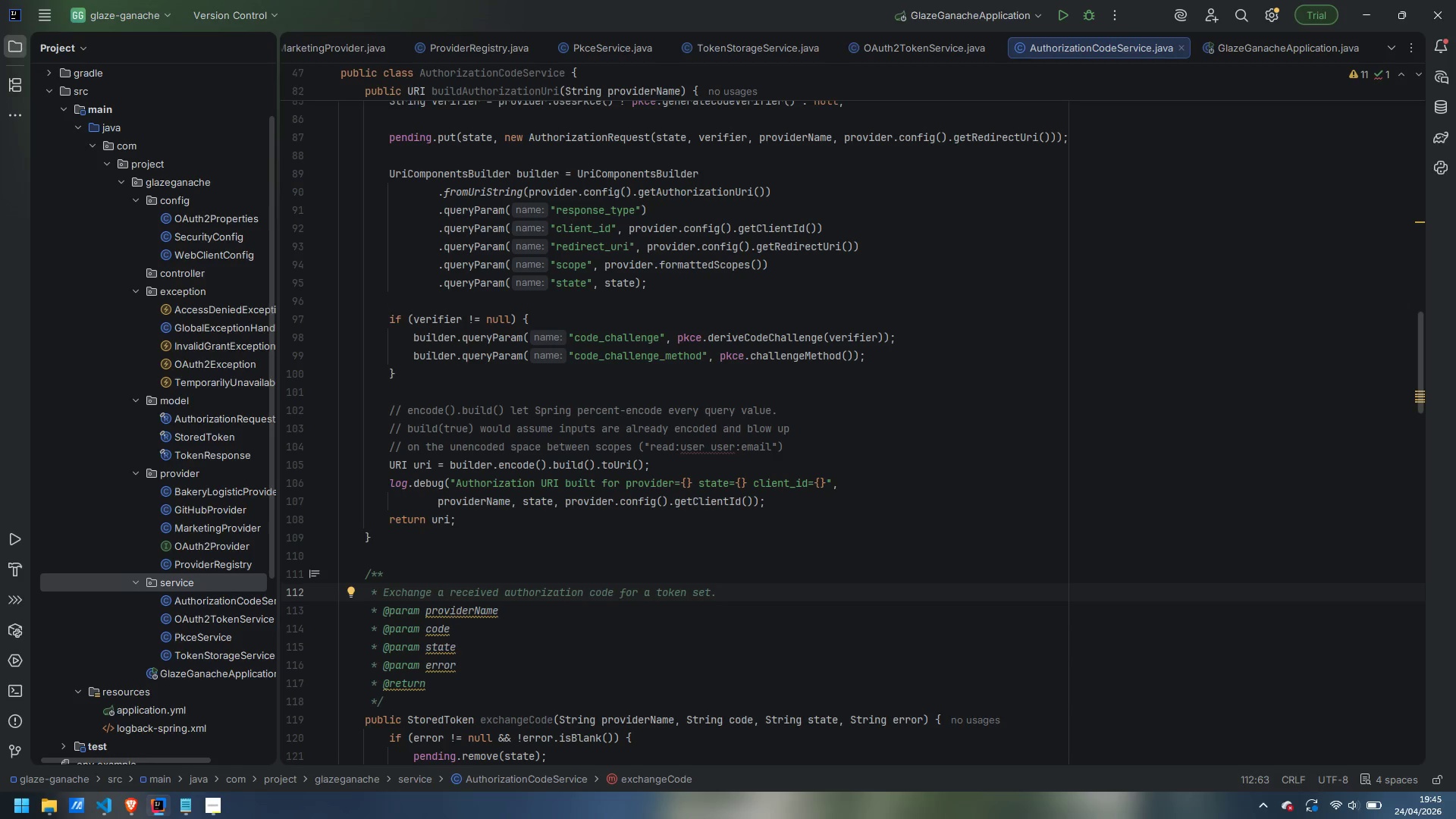 
key(Enter)
 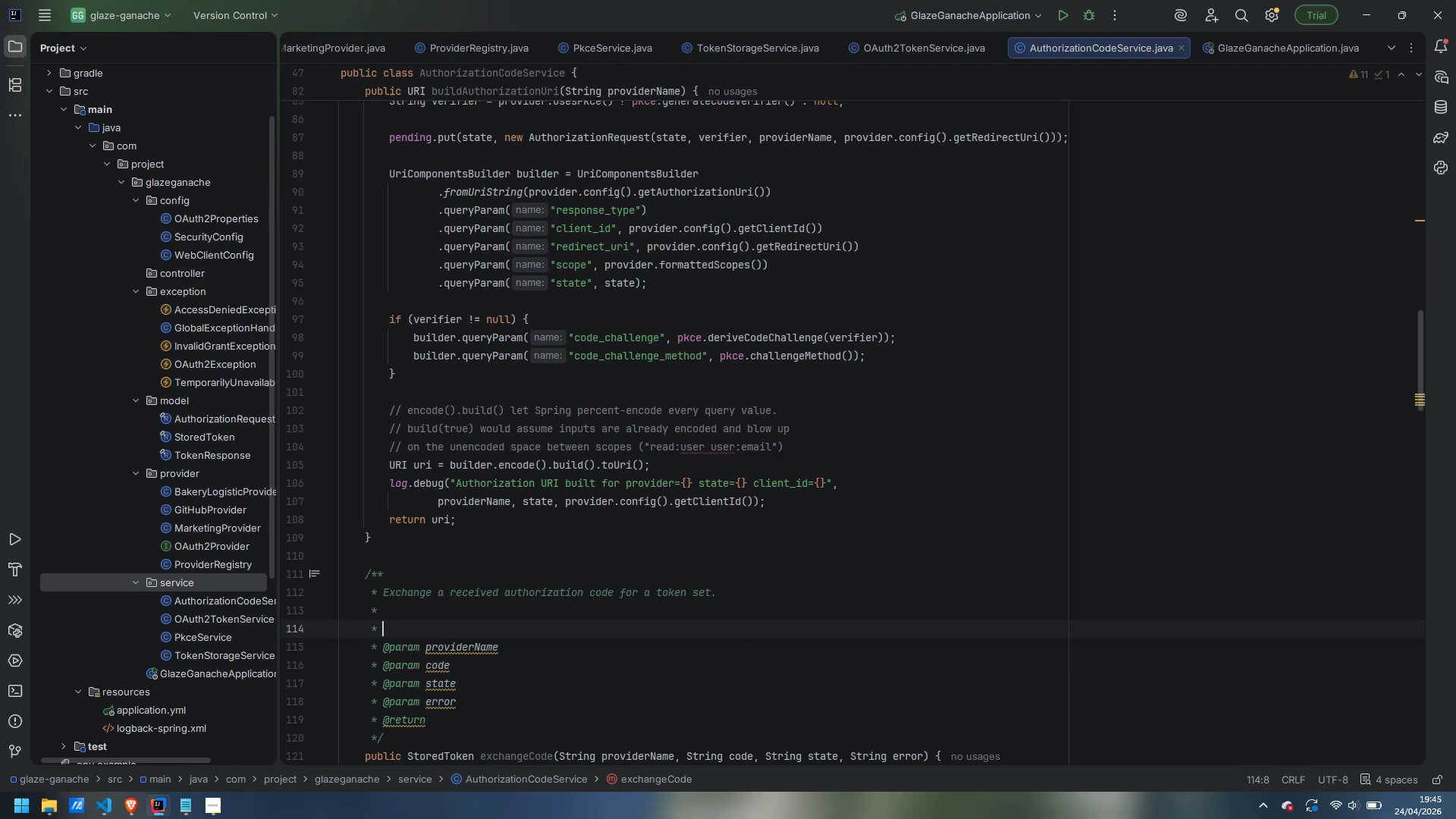 
key(Enter)
 